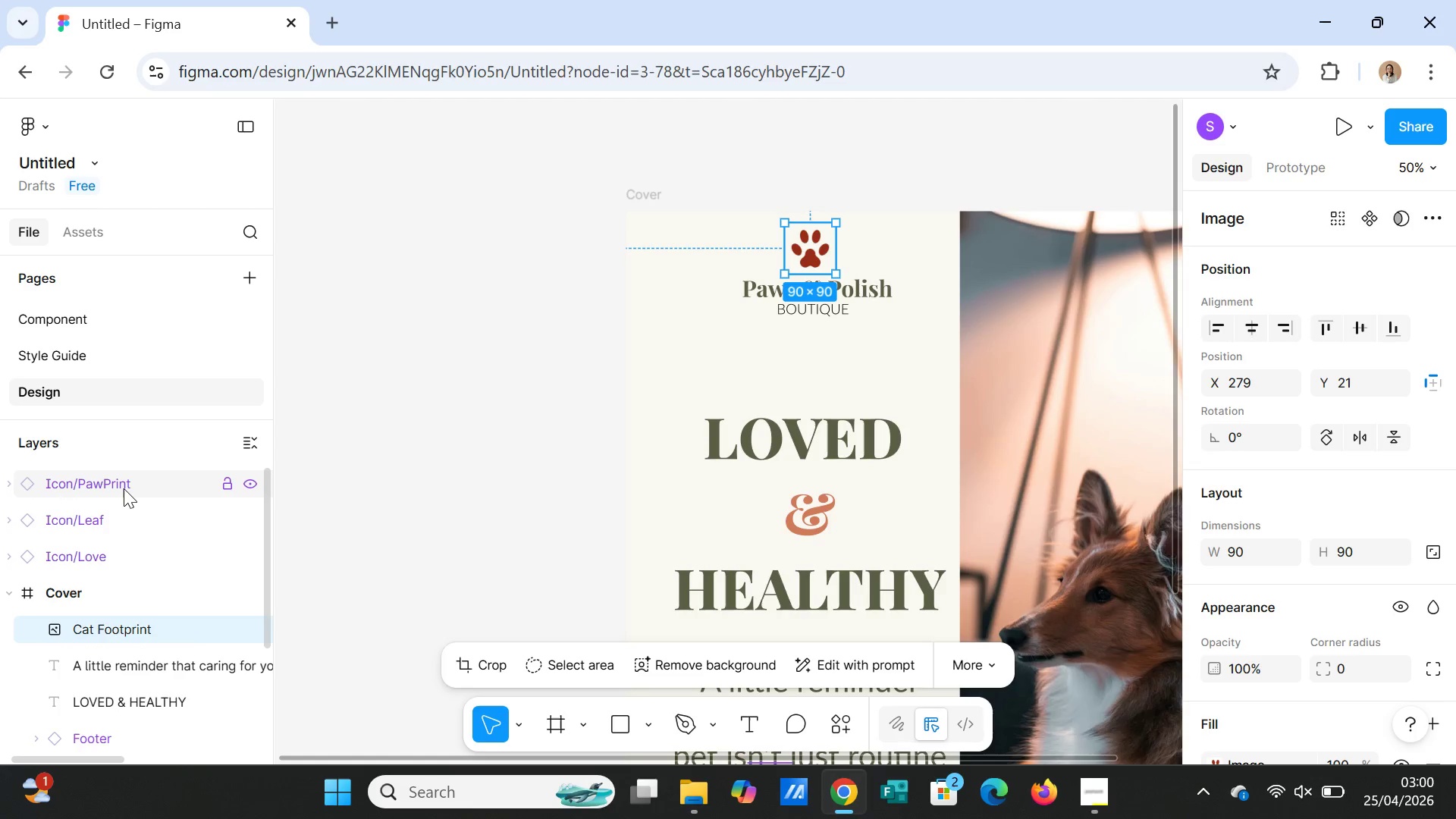 
left_click_drag(start_coordinate=[123, 483], to_coordinate=[121, 613])
 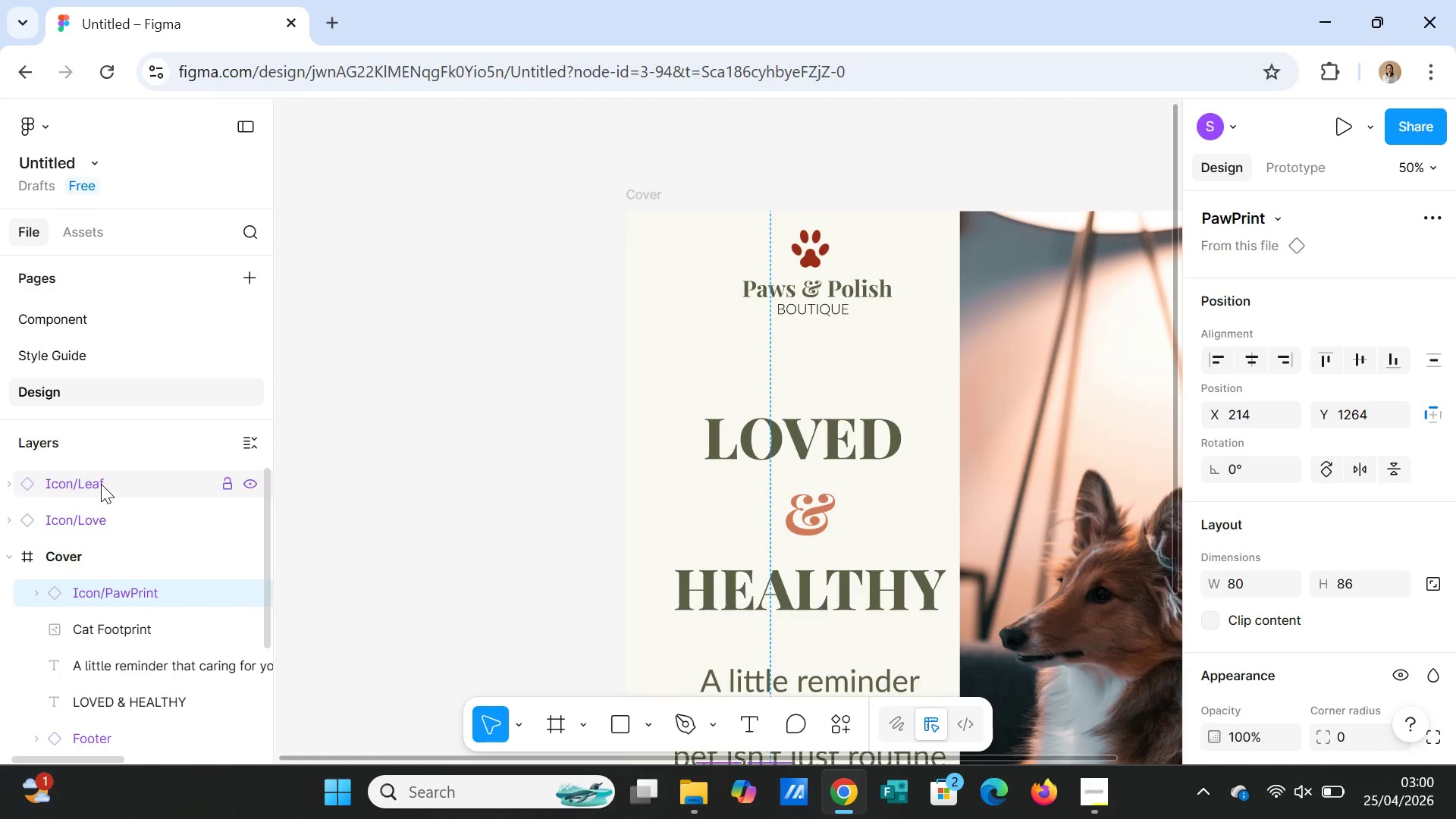 
left_click_drag(start_coordinate=[101, 484], to_coordinate=[99, 579])
 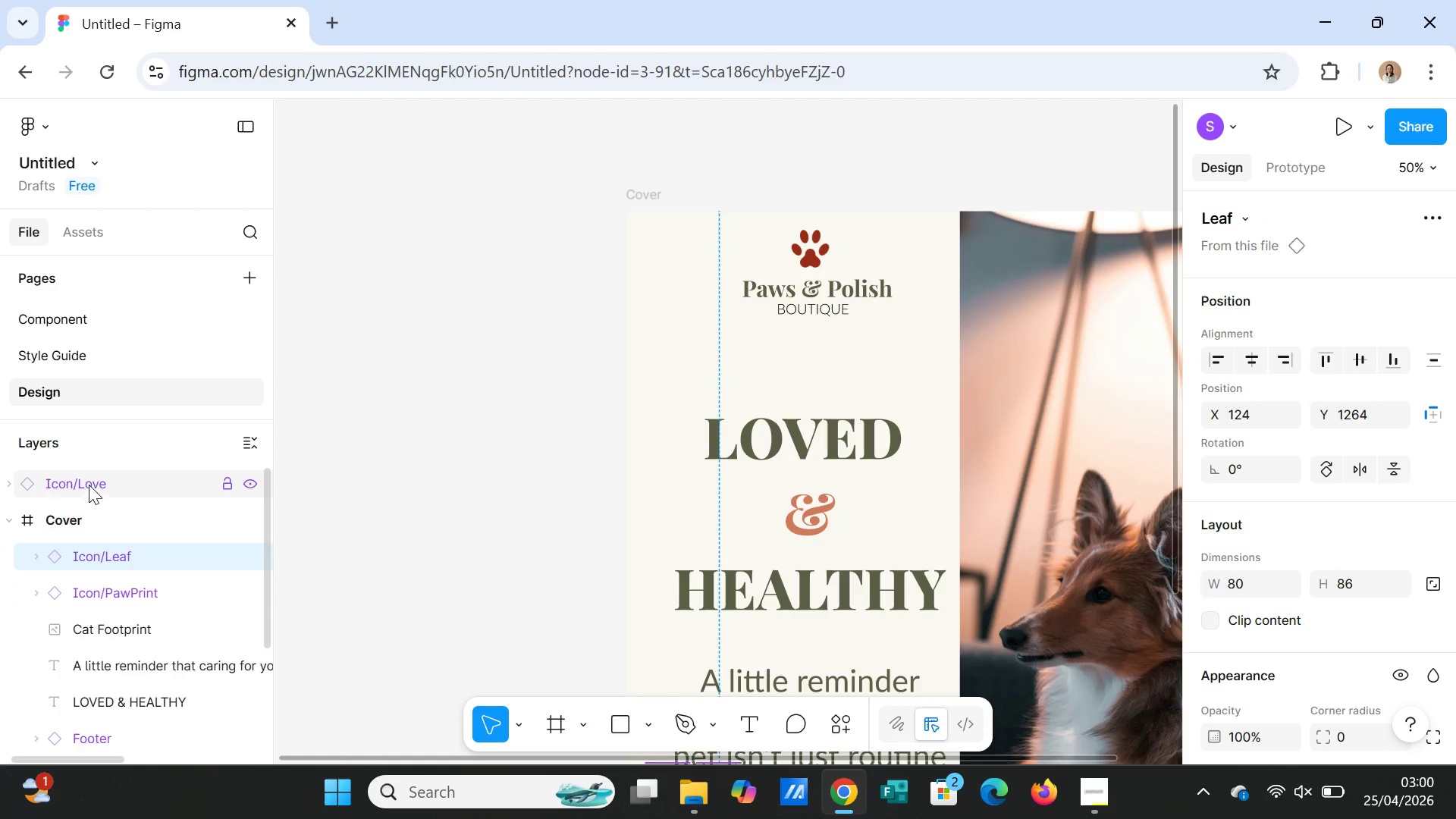 
left_click_drag(start_coordinate=[89, 485], to_coordinate=[93, 539])
 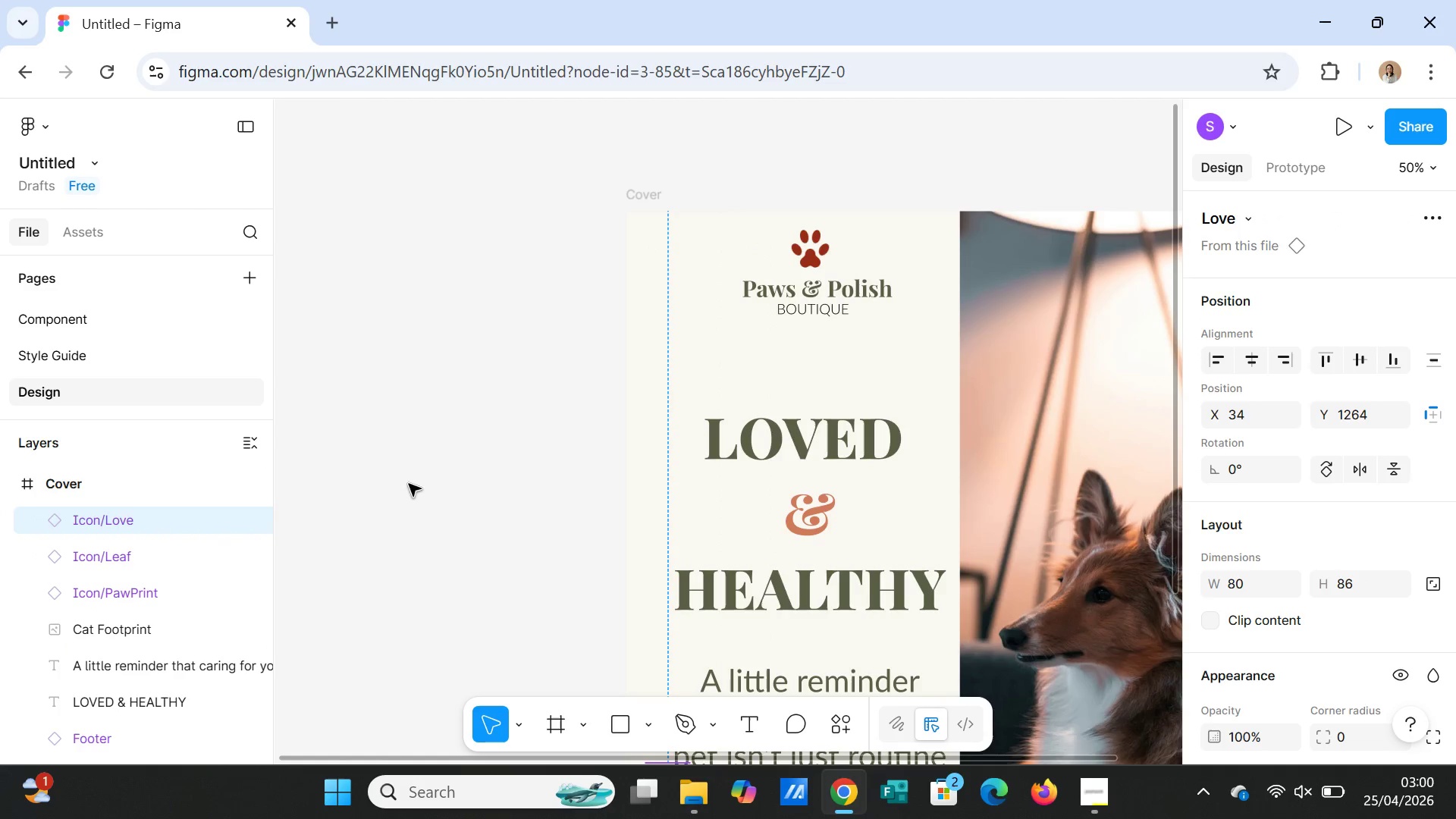 
scroll: coordinate [212, 609], scroll_direction: down, amount: 11.0
 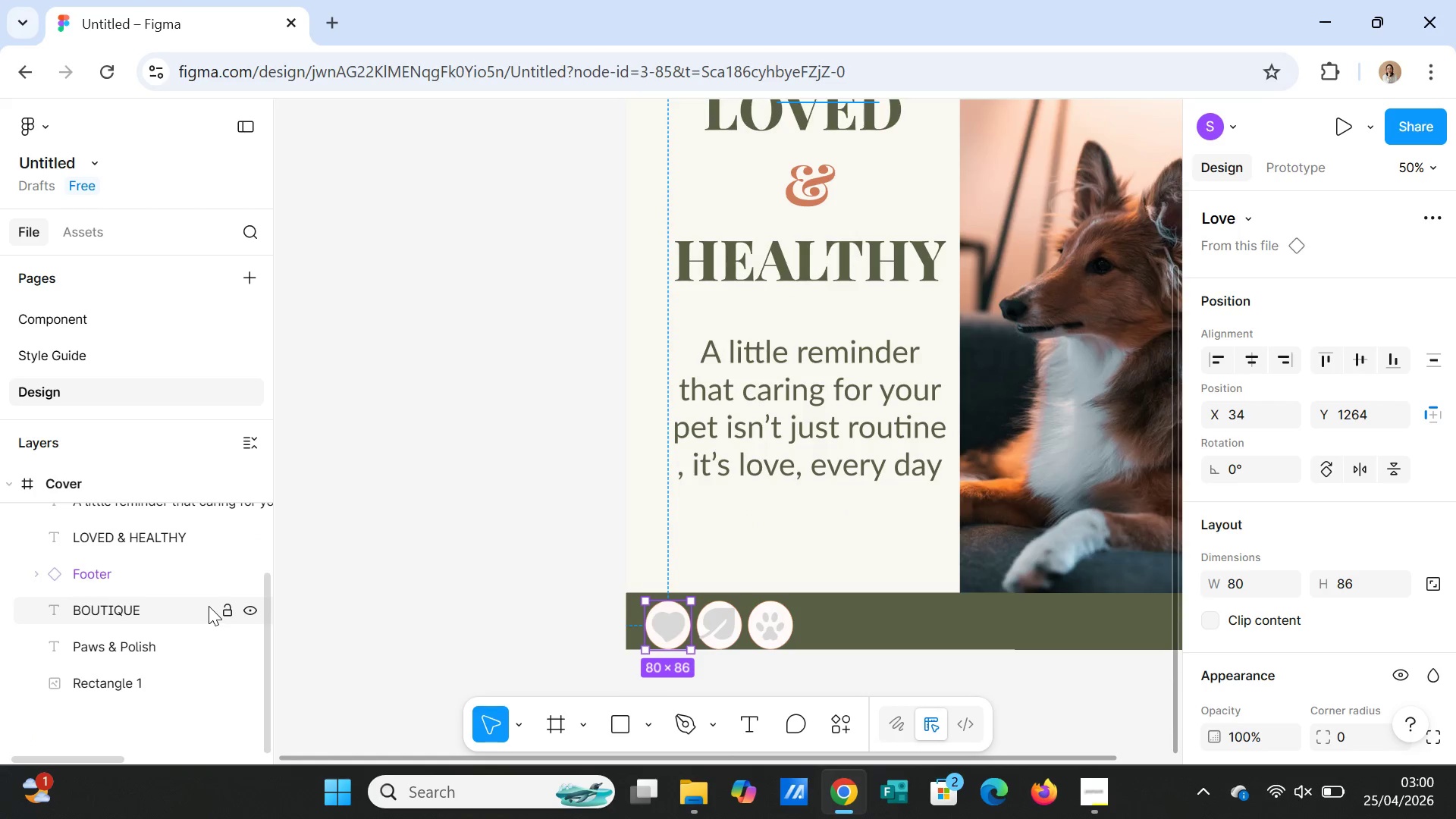 
scroll: coordinate [209, 604], scroll_direction: up, amount: 8.0
 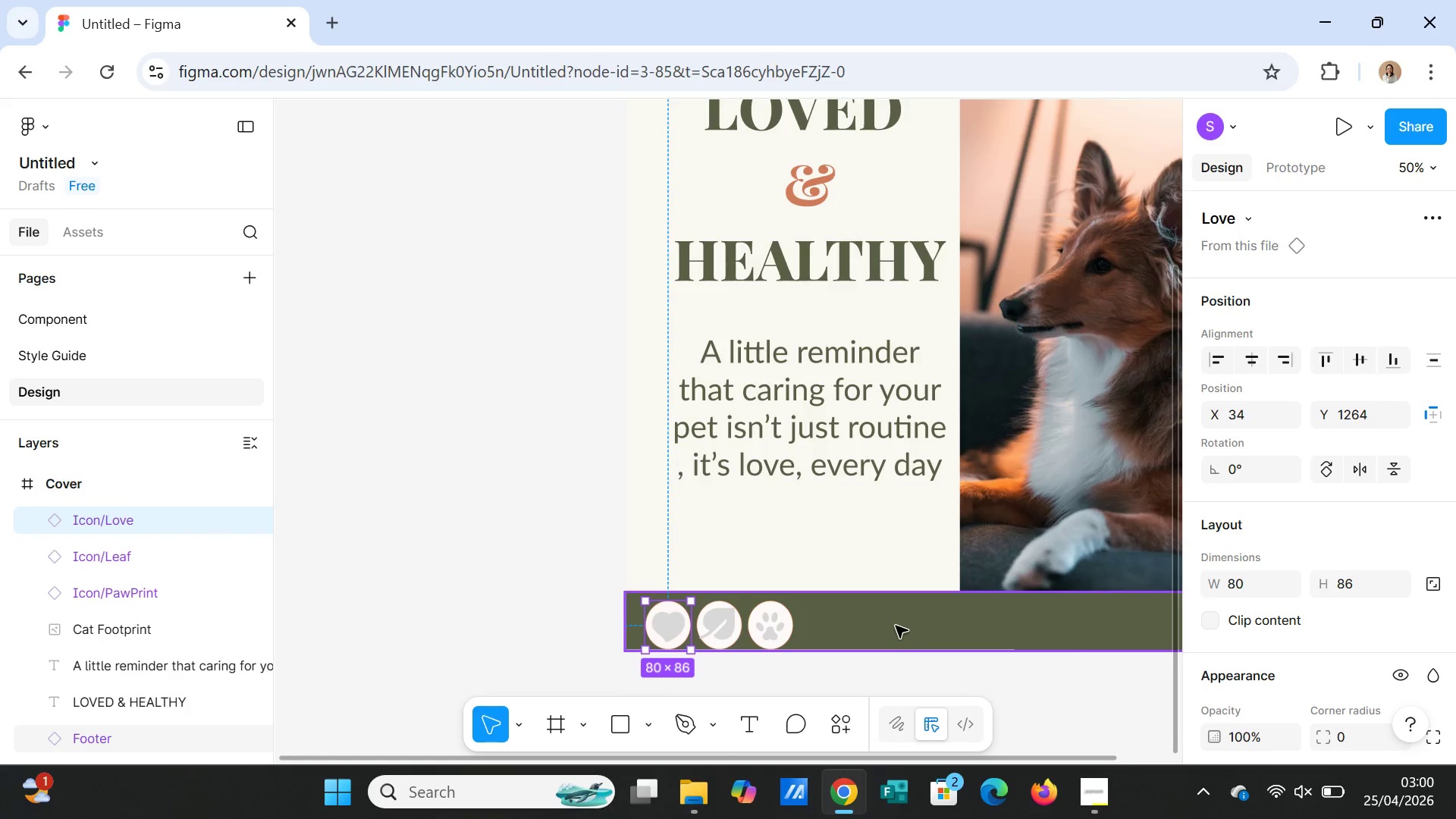 
left_click([896, 625])
 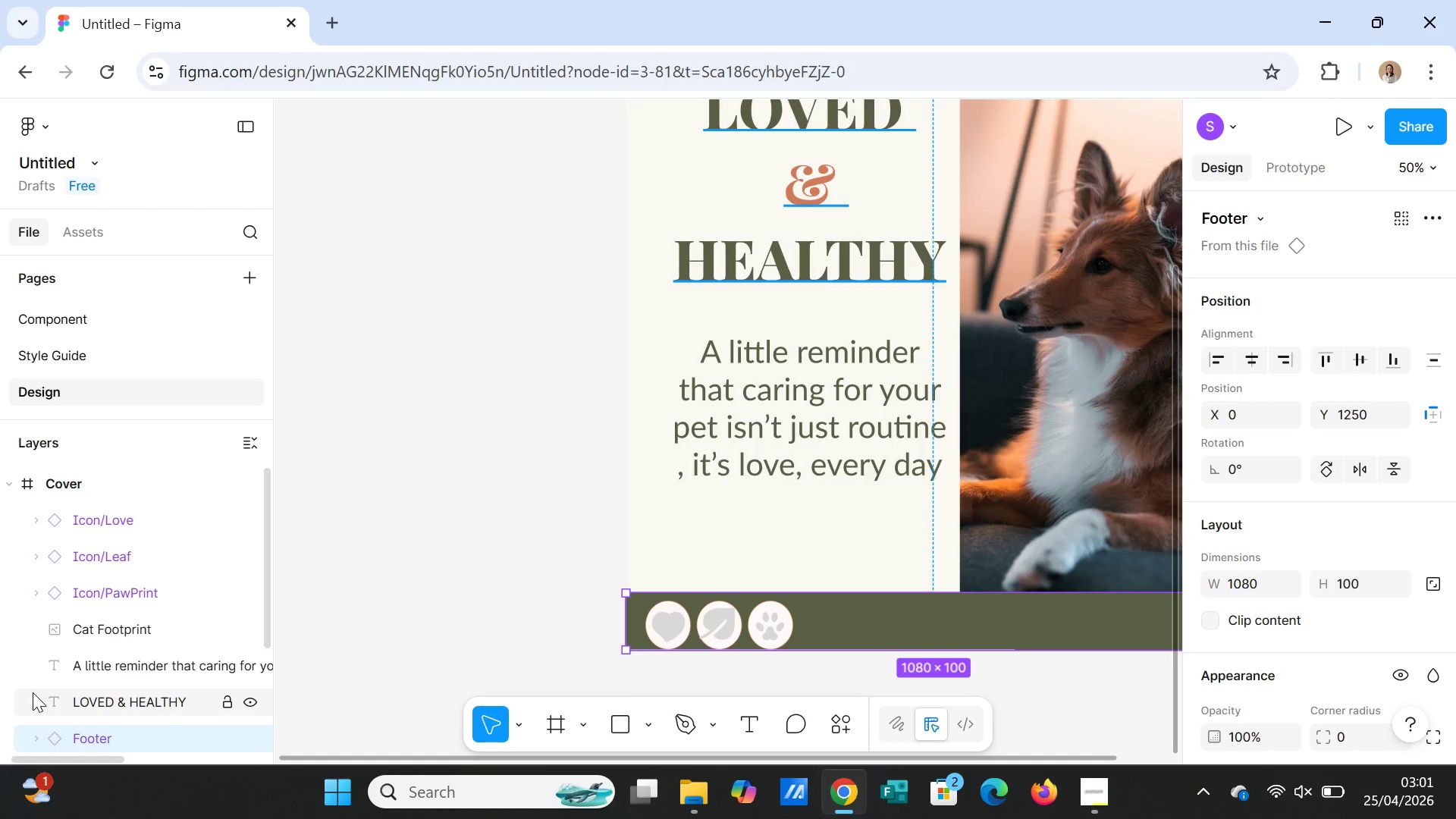 
wait(5.97)
 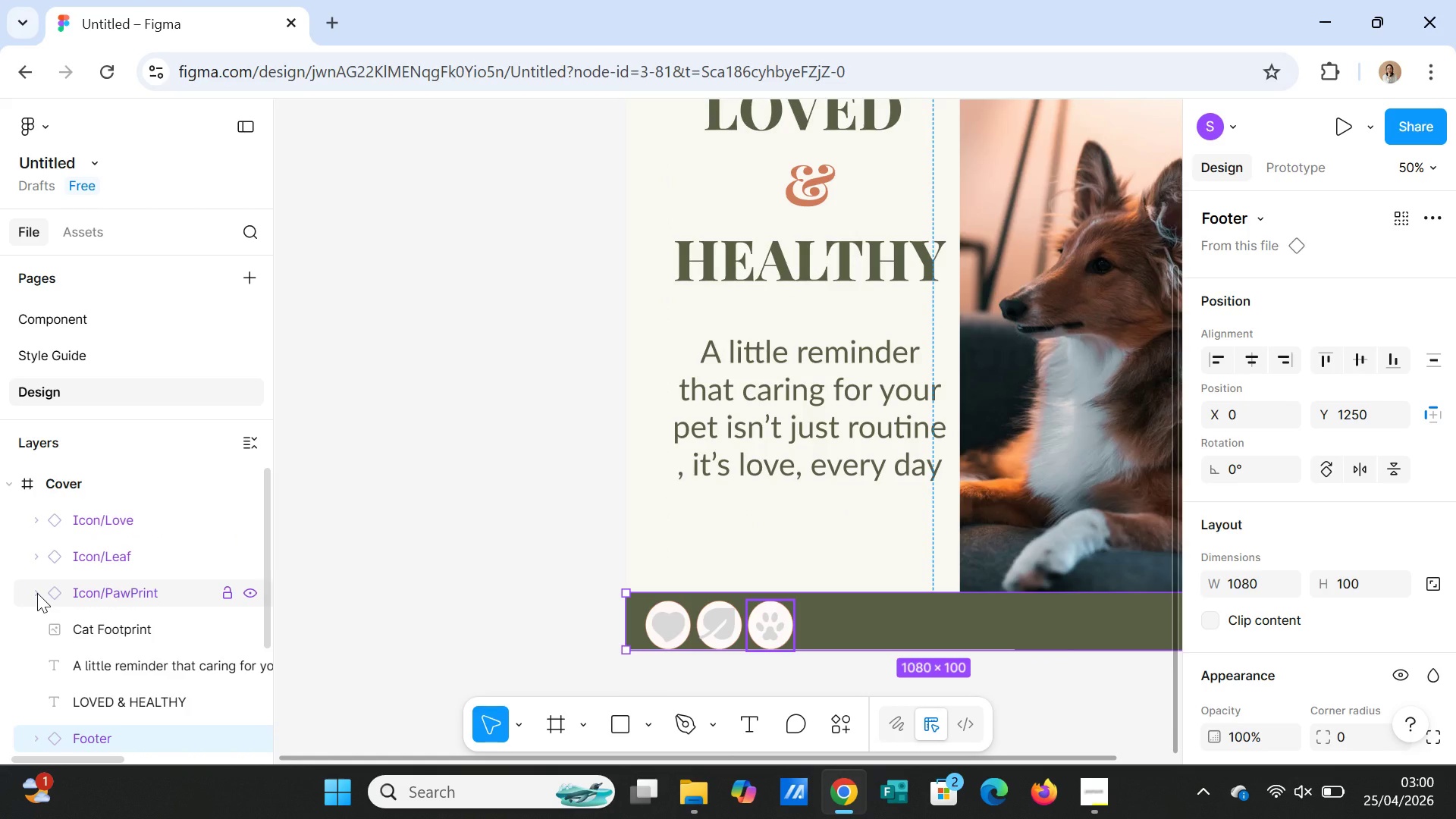 
scroll: coordinate [113, 539], scroll_direction: down, amount: 2.0
 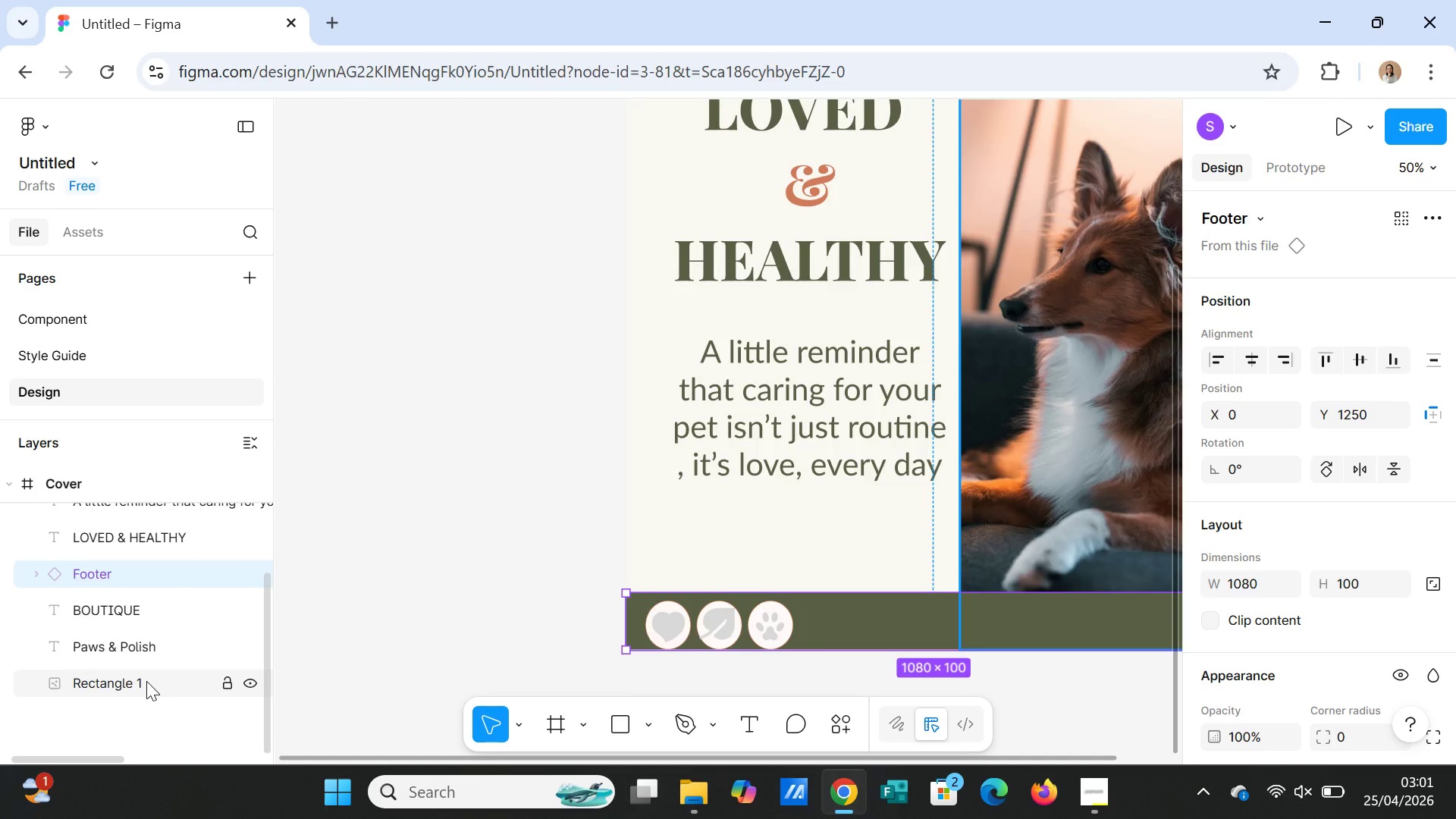 
wait(6.23)
 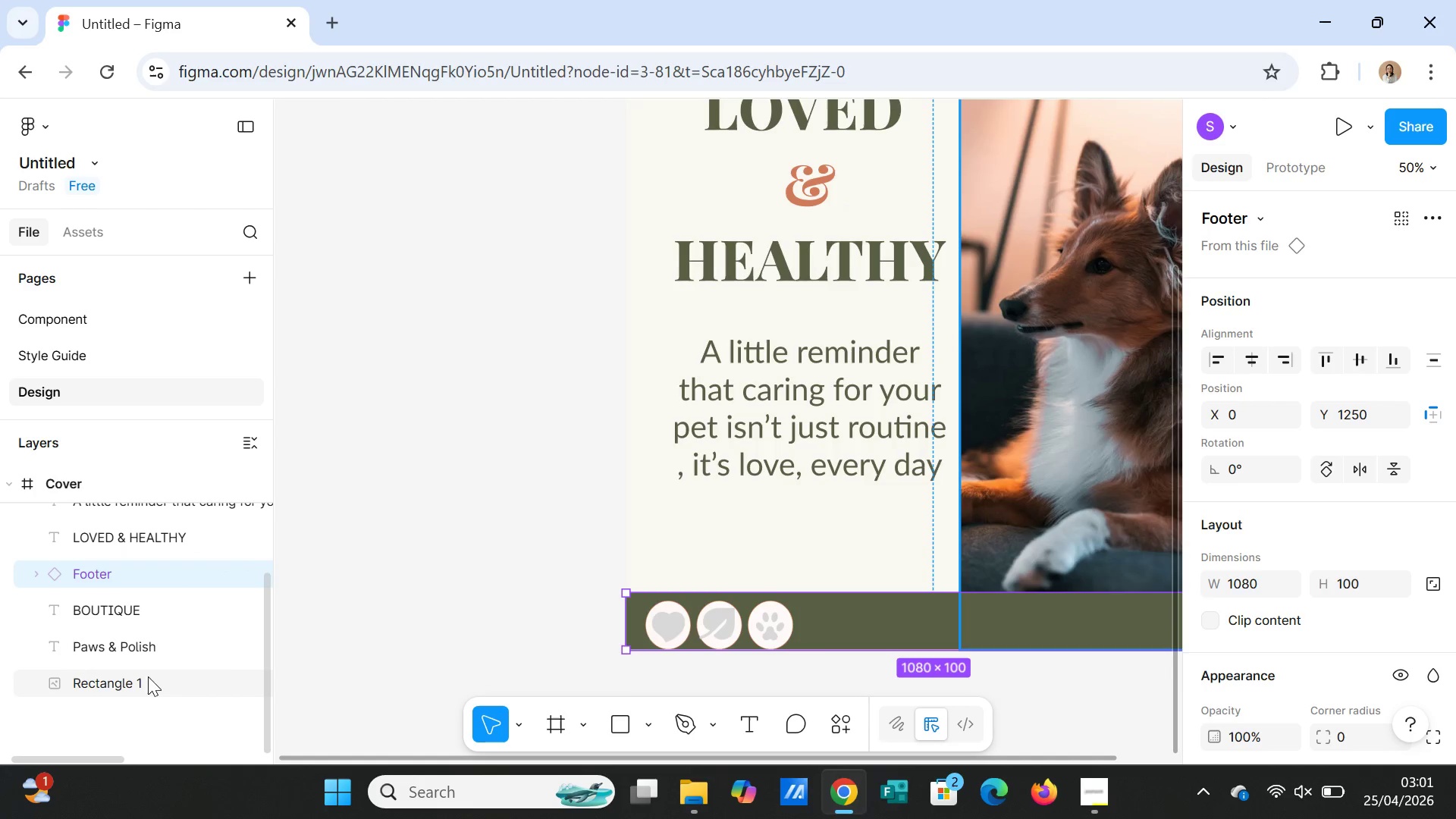 
left_click([670, 634])
 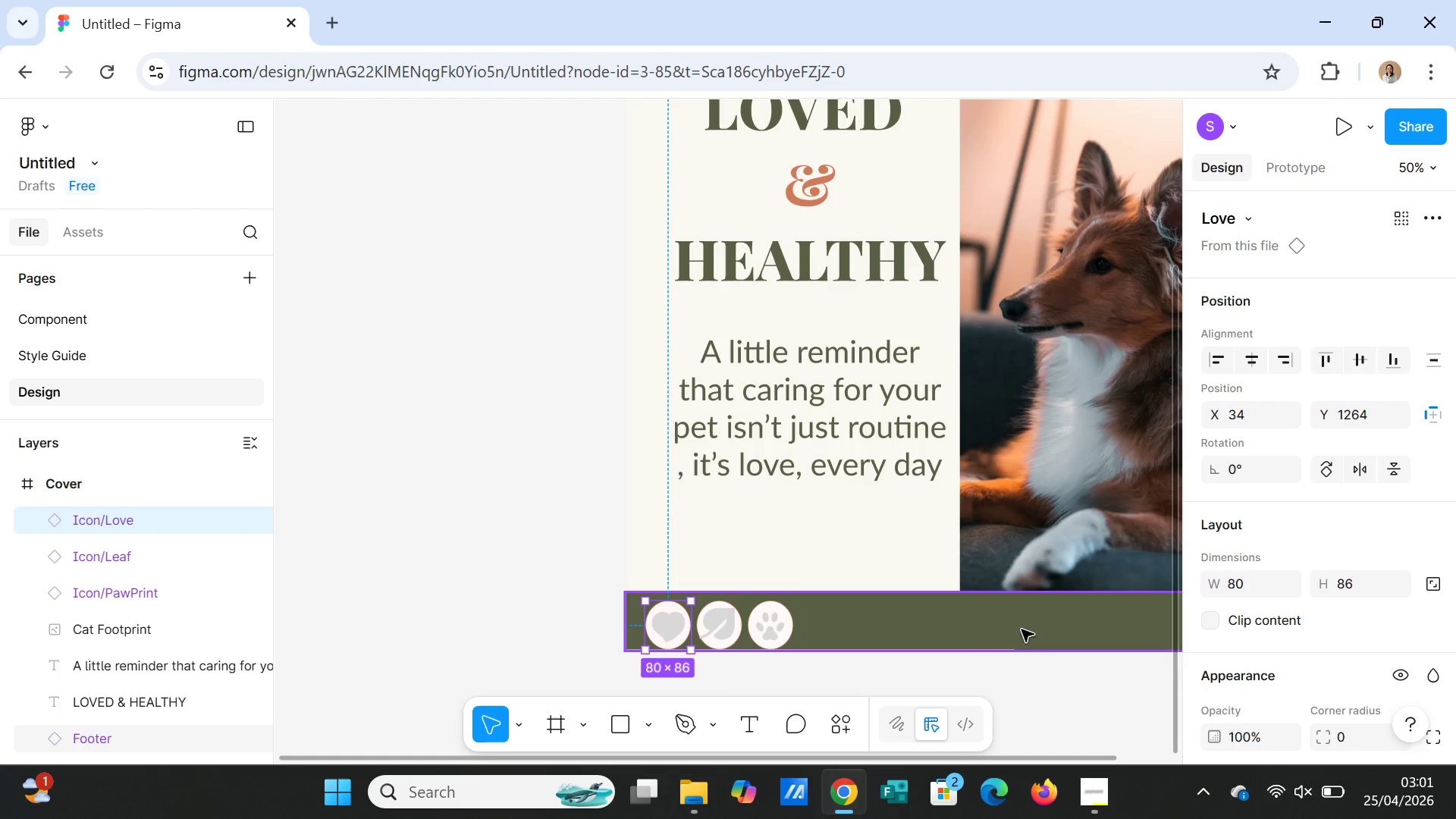 
left_click([914, 635])
 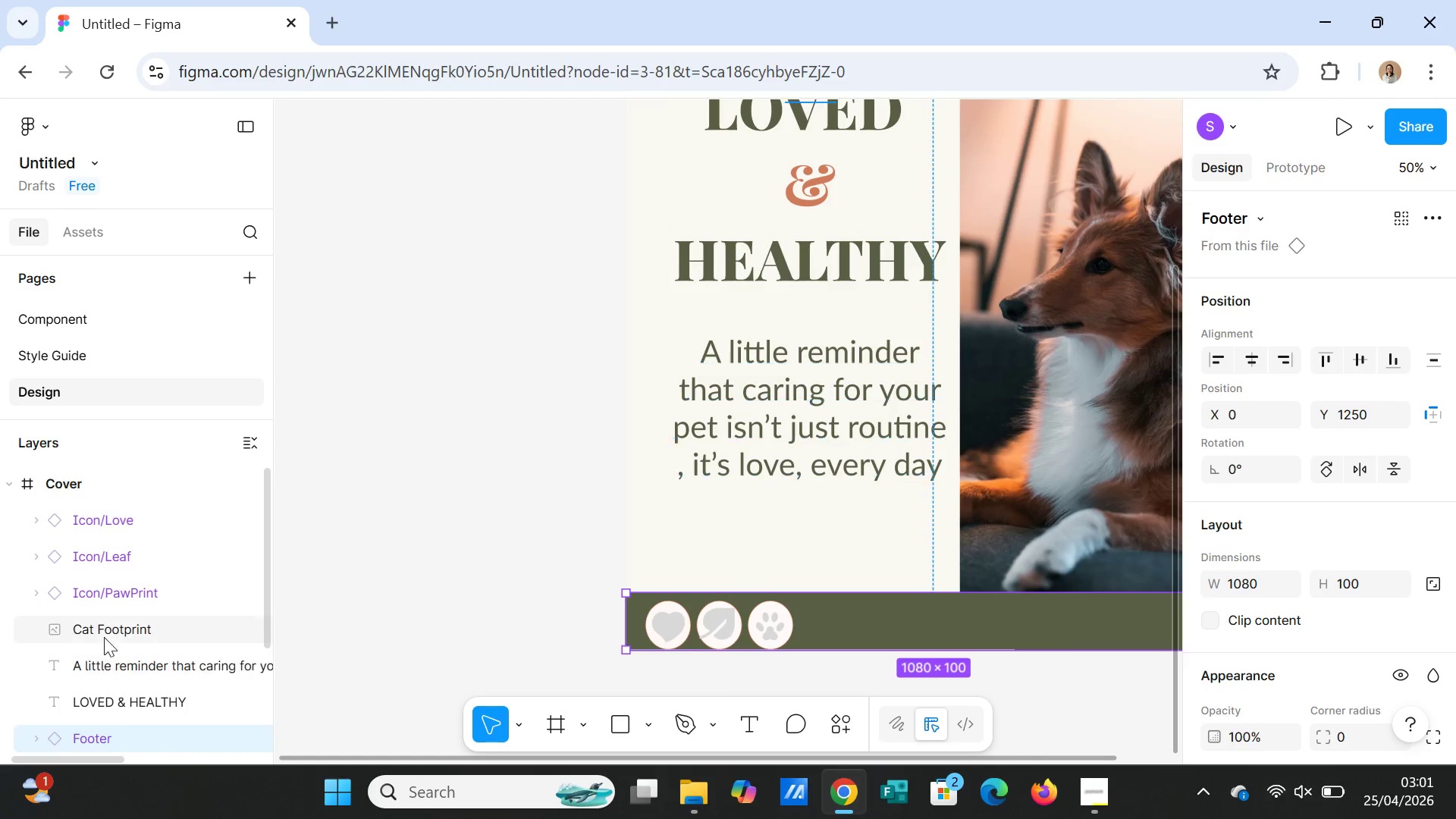 
wait(5.42)
 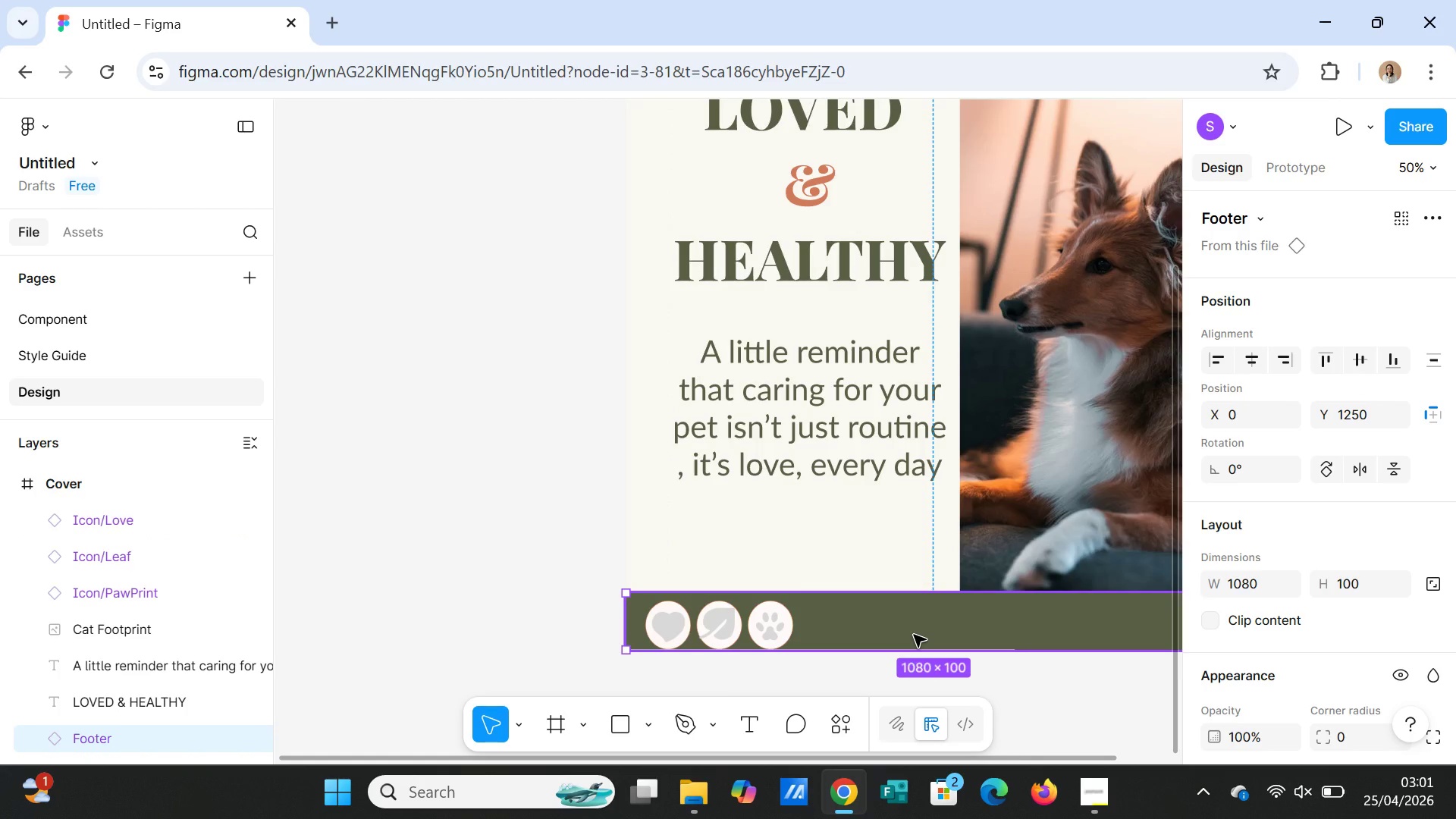 
double_click([115, 626])
 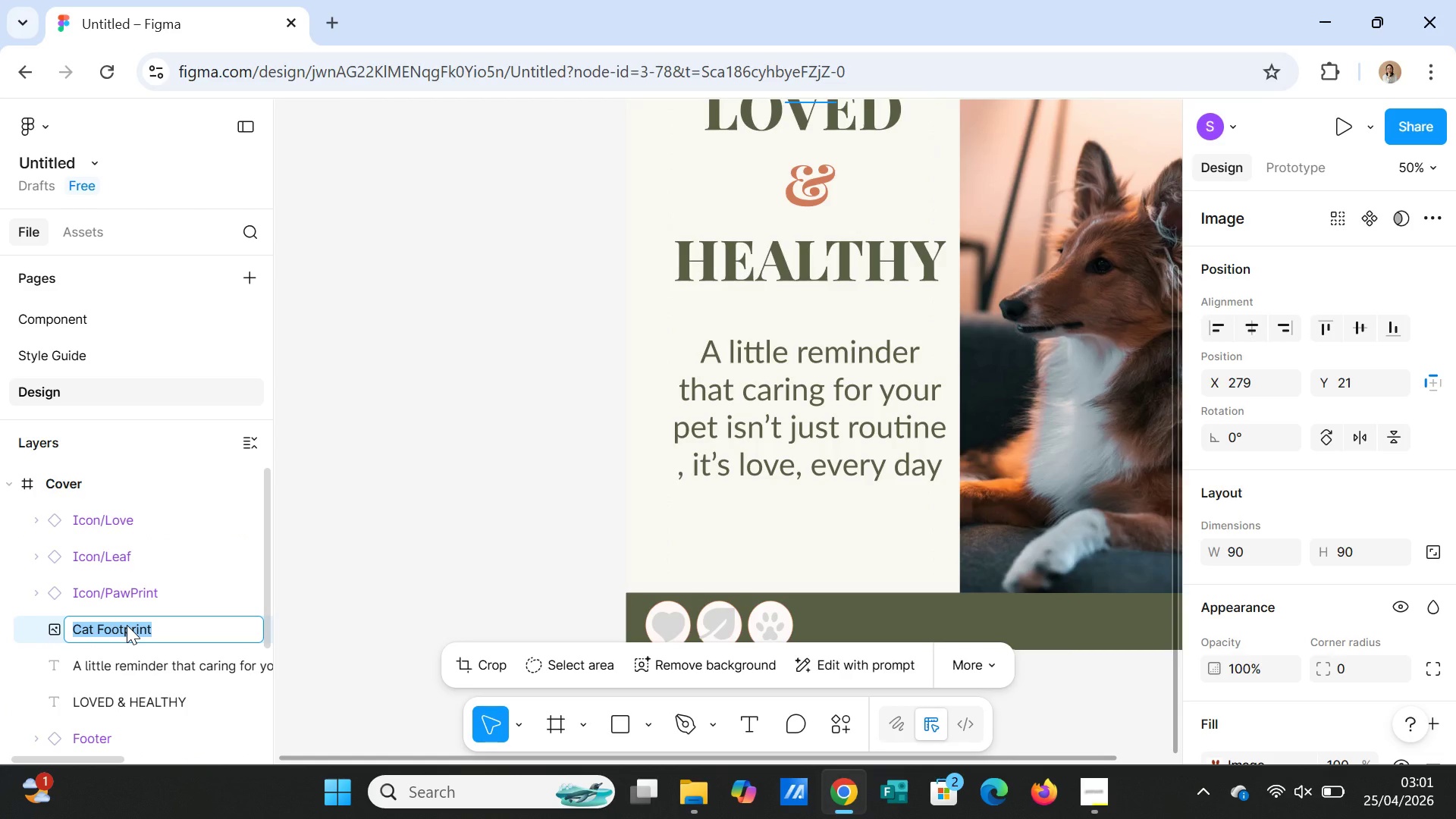 
type(Icon/PawPrints)
 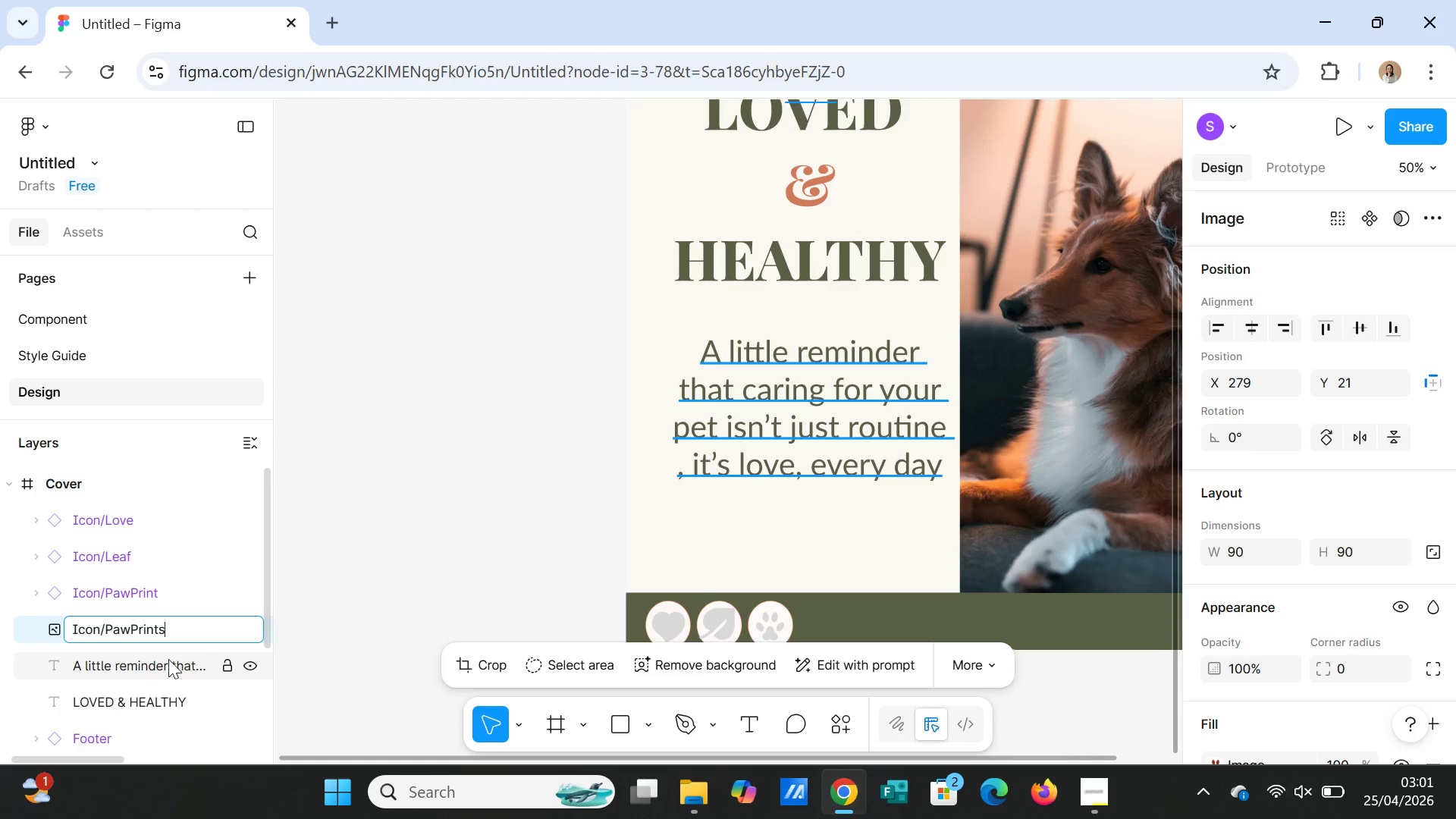 
double_click([167, 662])
 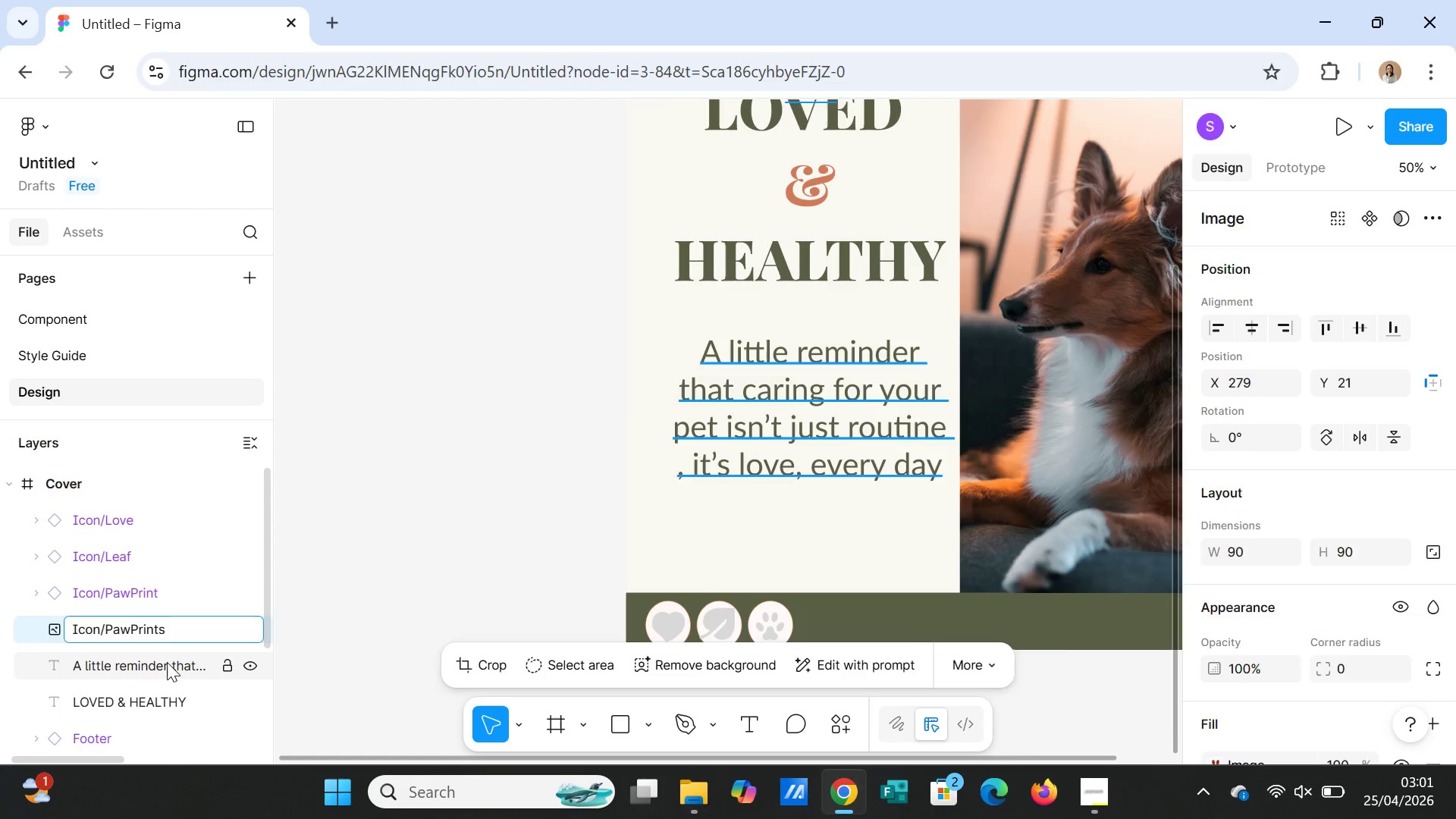 
triple_click([167, 662])
 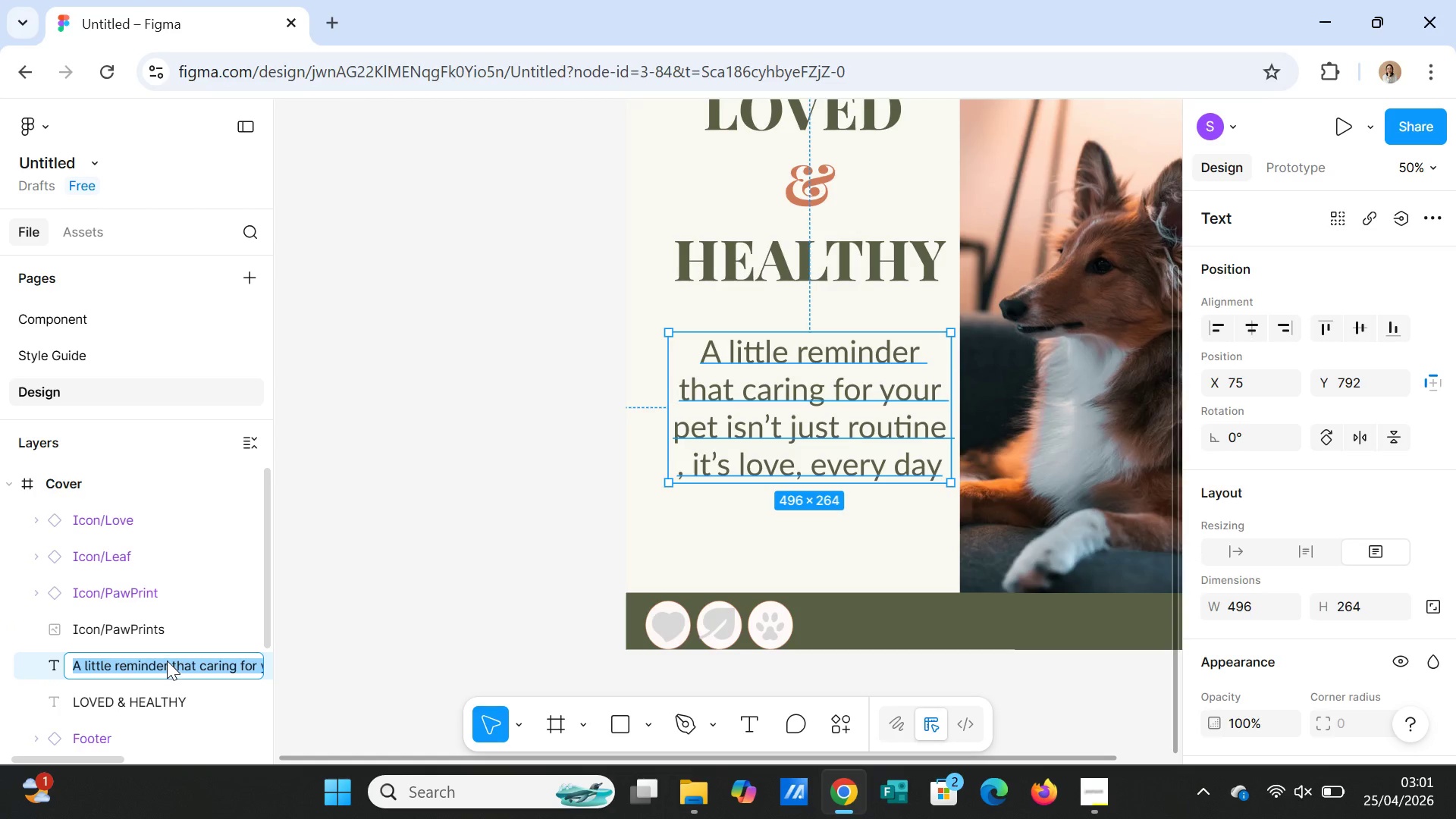 
type(Text/Sublime)
key(Backspace)
key(Backspace)
type(ne)
 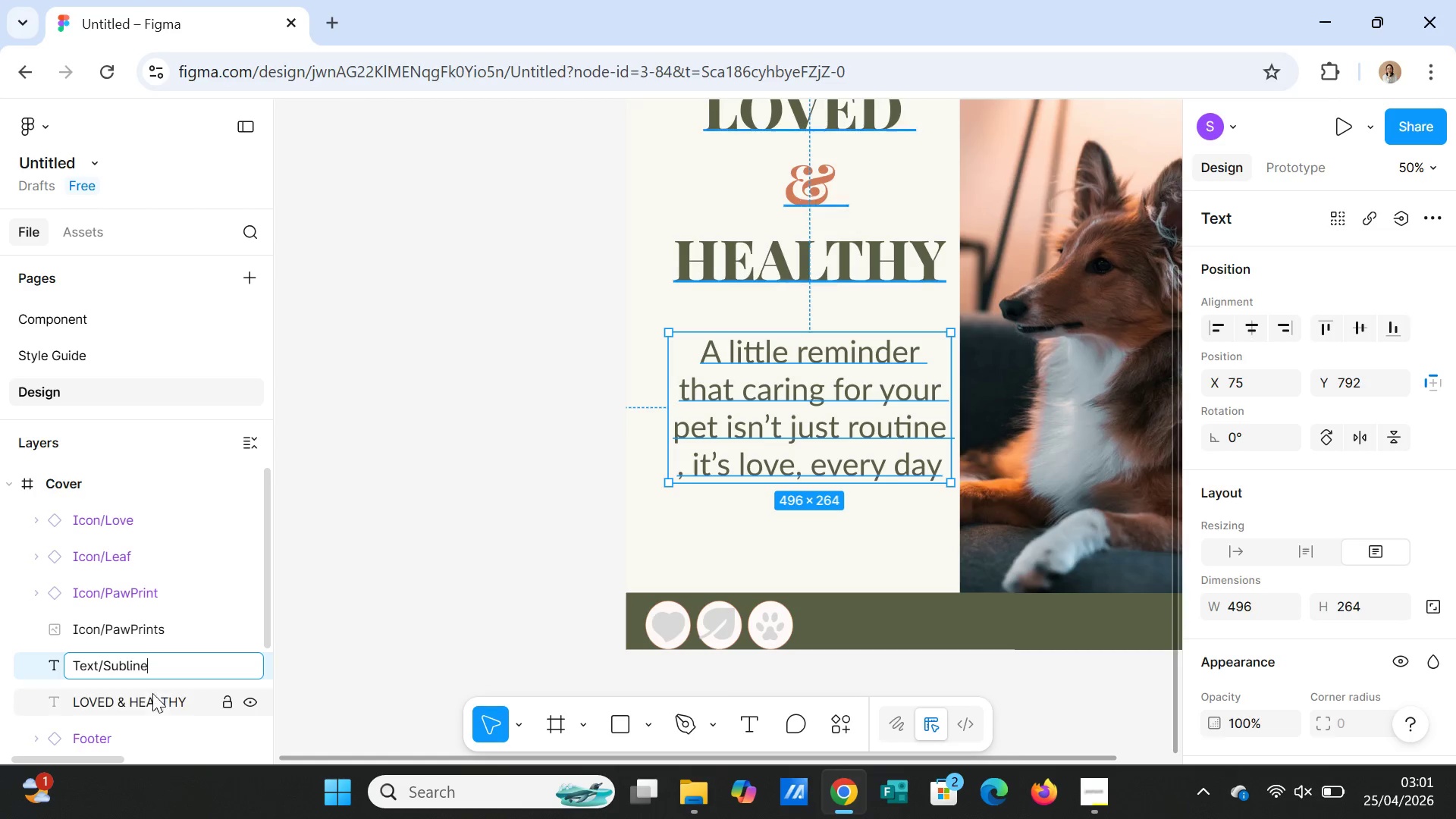 
left_click([152, 698])
 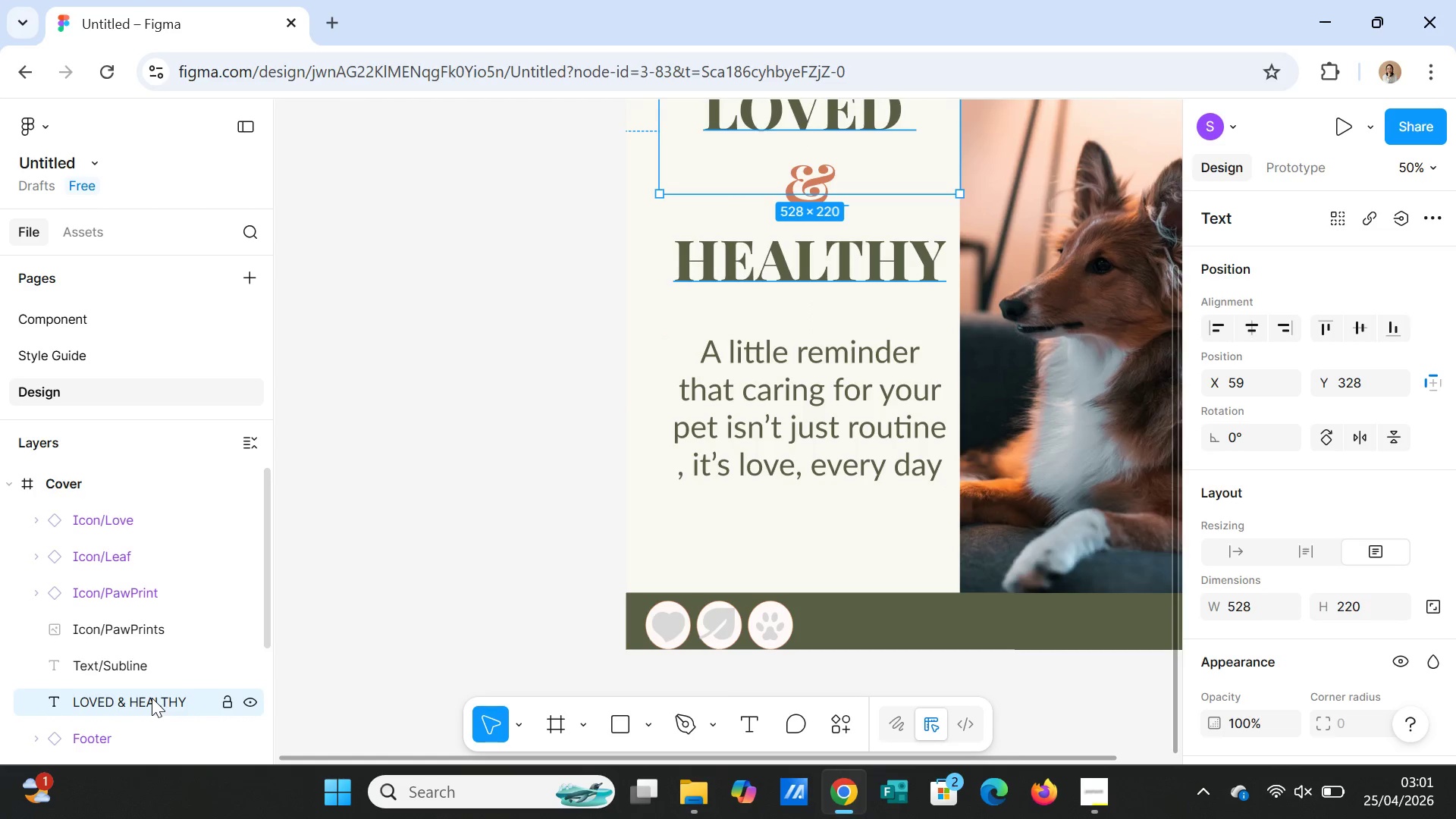 
double_click([152, 698])
 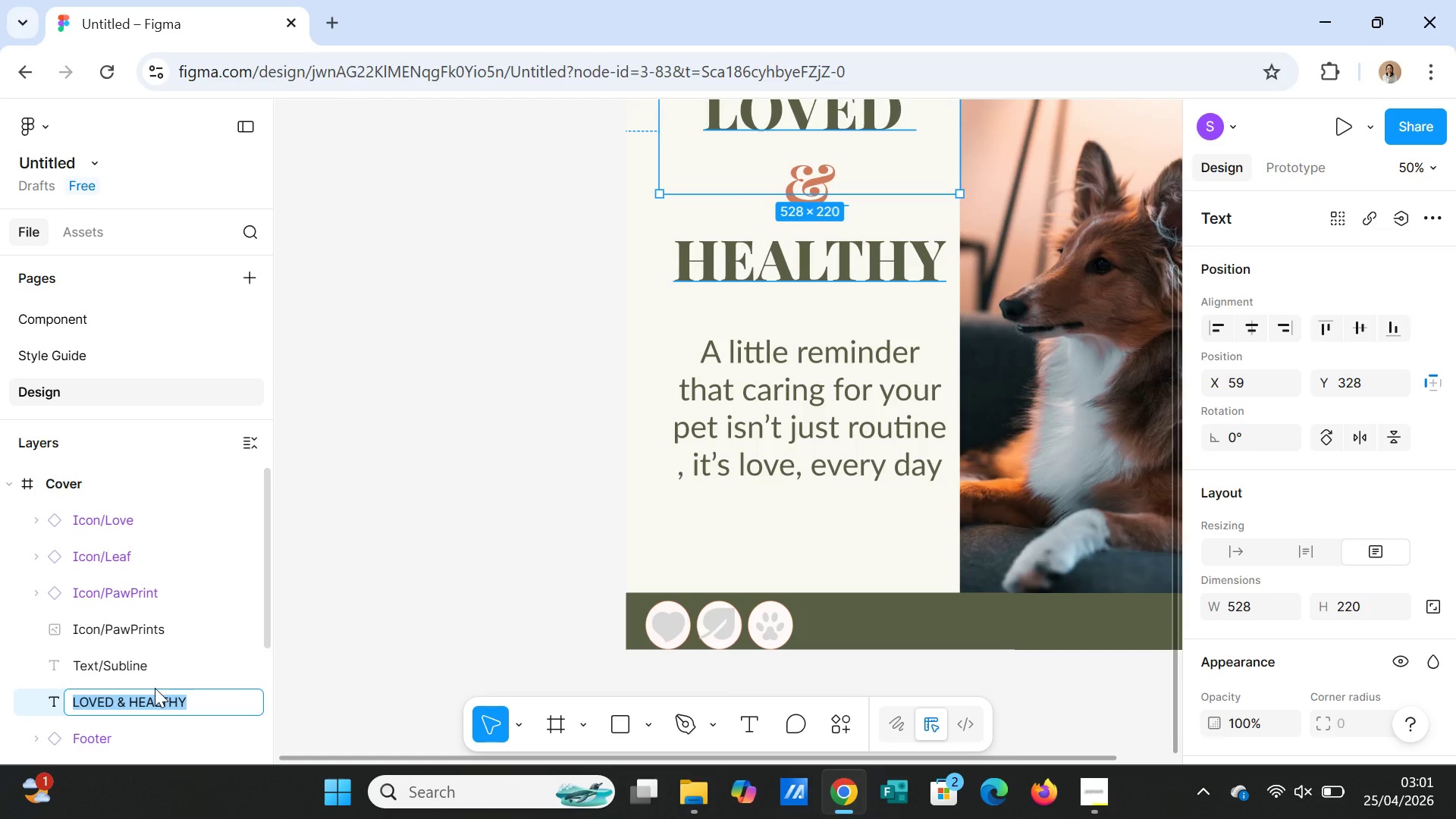 
type(Text/Headtext)
 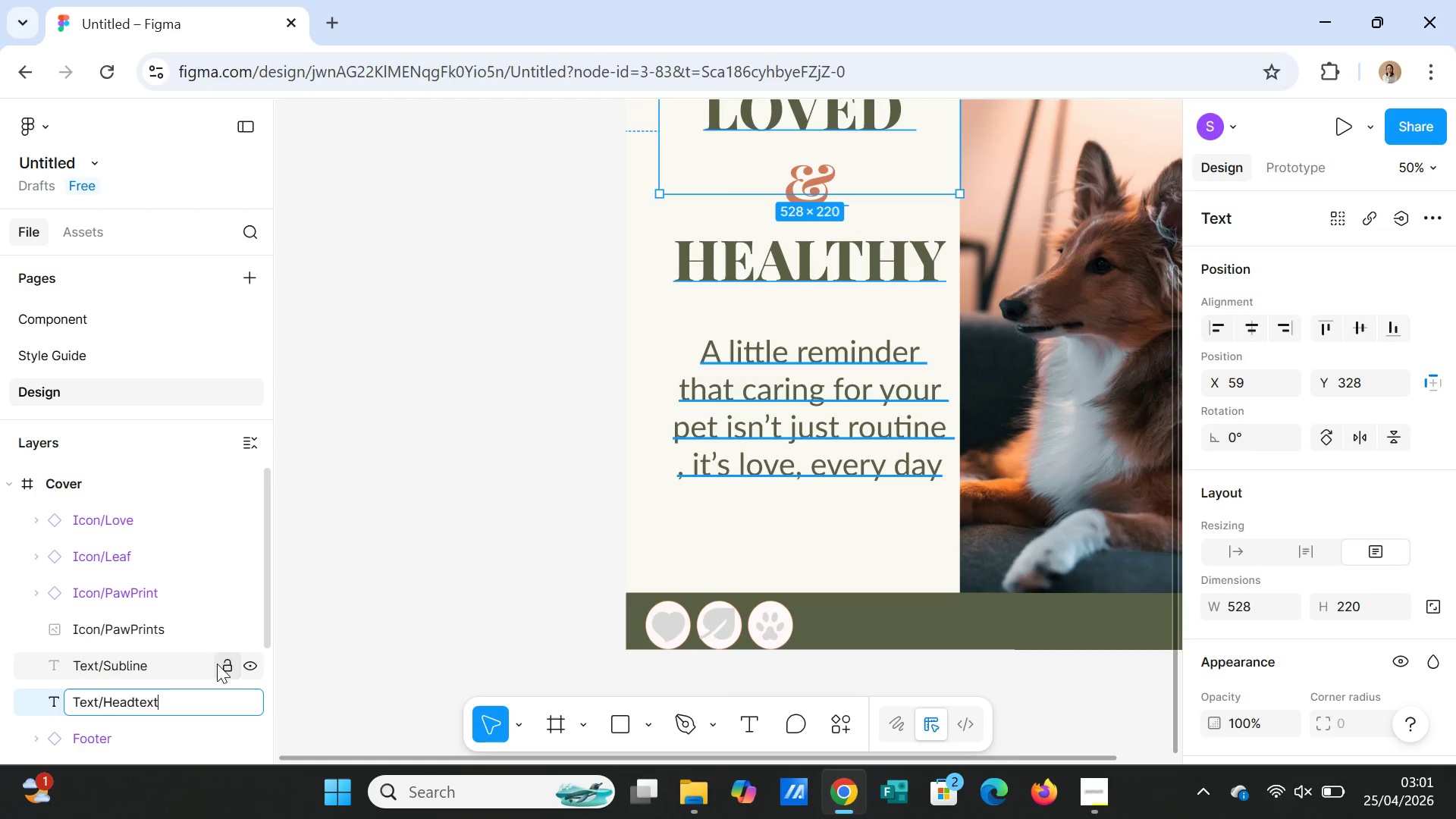 
scroll: coordinate [143, 679], scroll_direction: down, amount: 1.0
 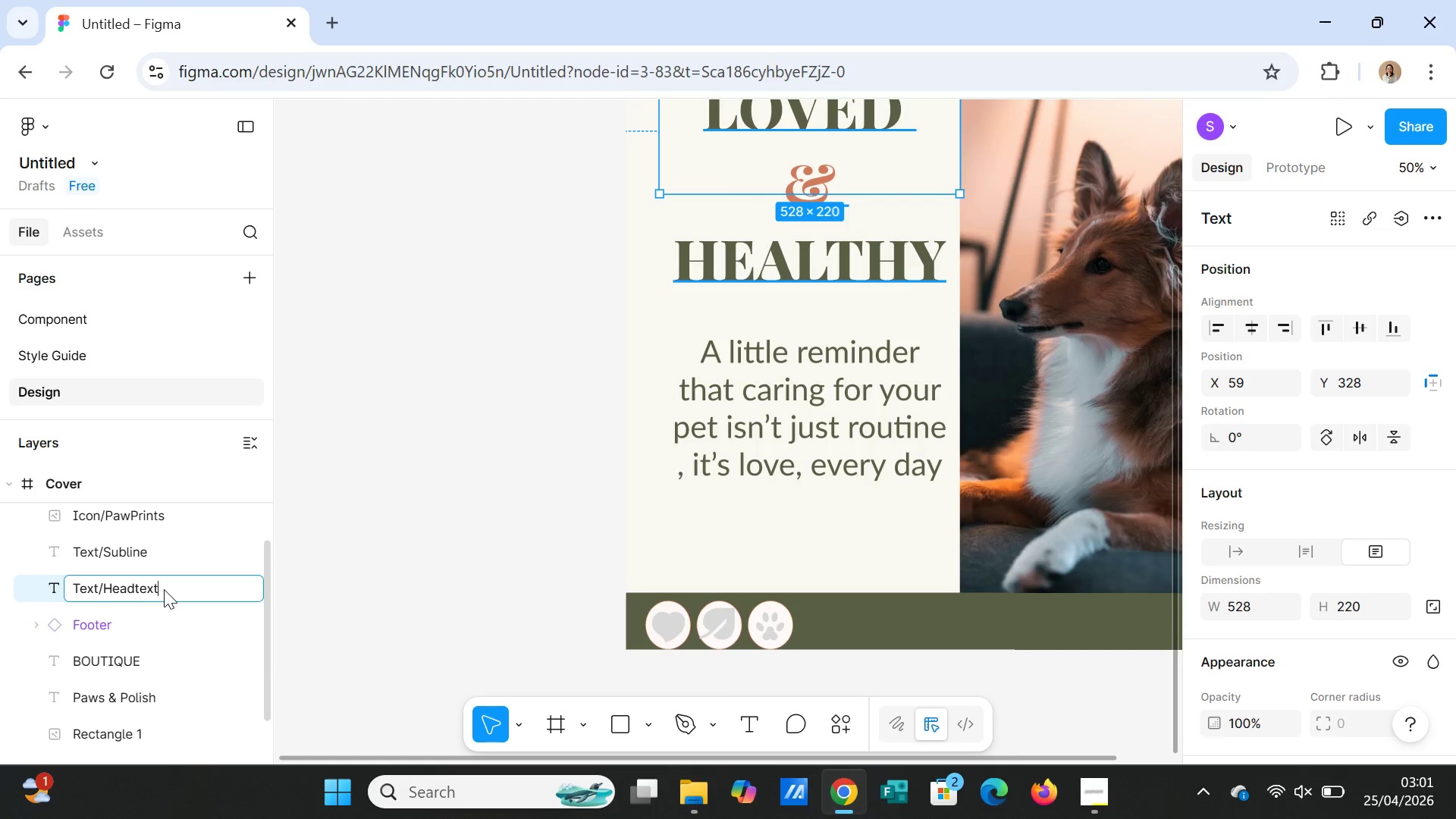 
double_click([164, 589])
 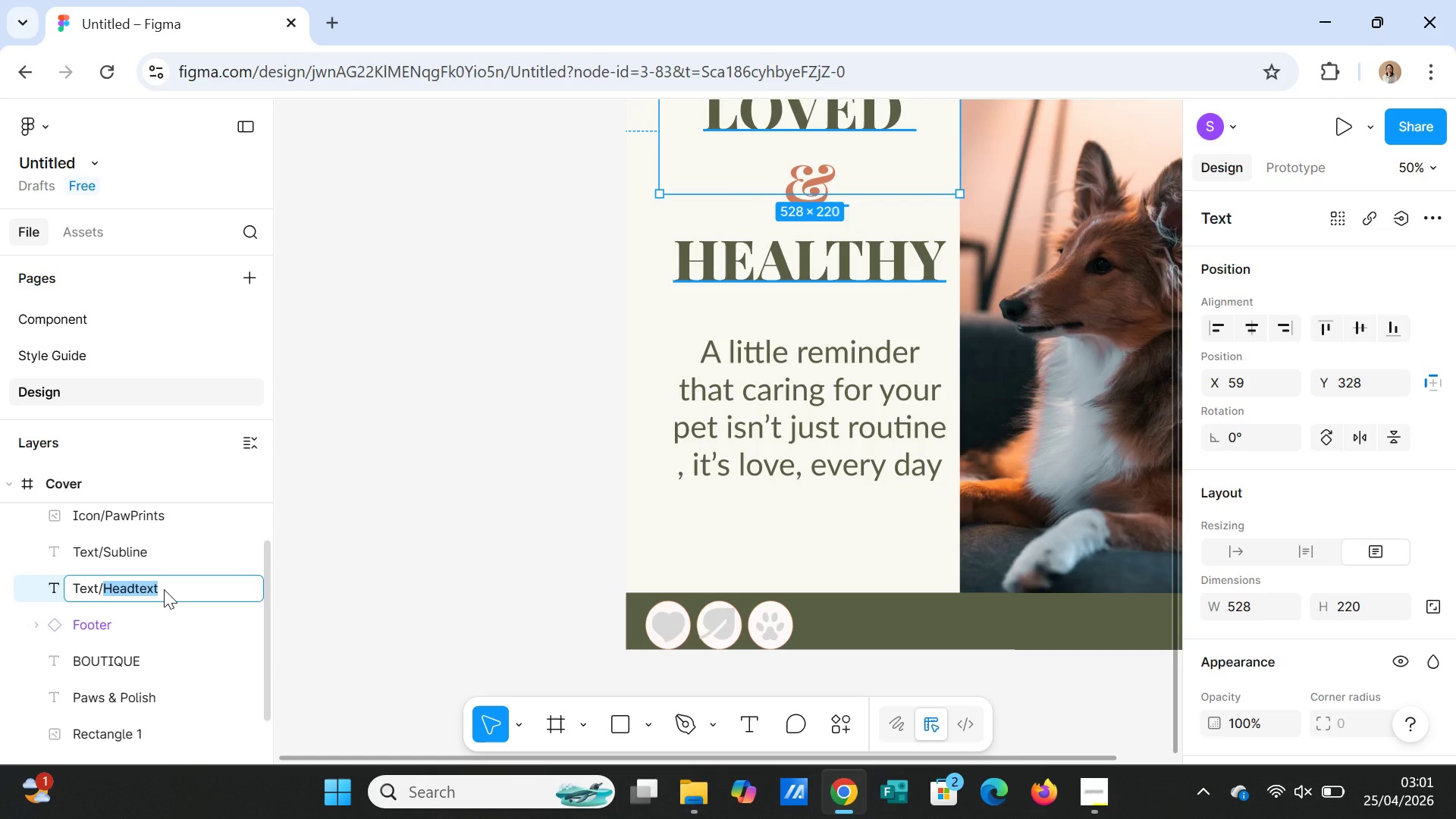 
type(Headline)
 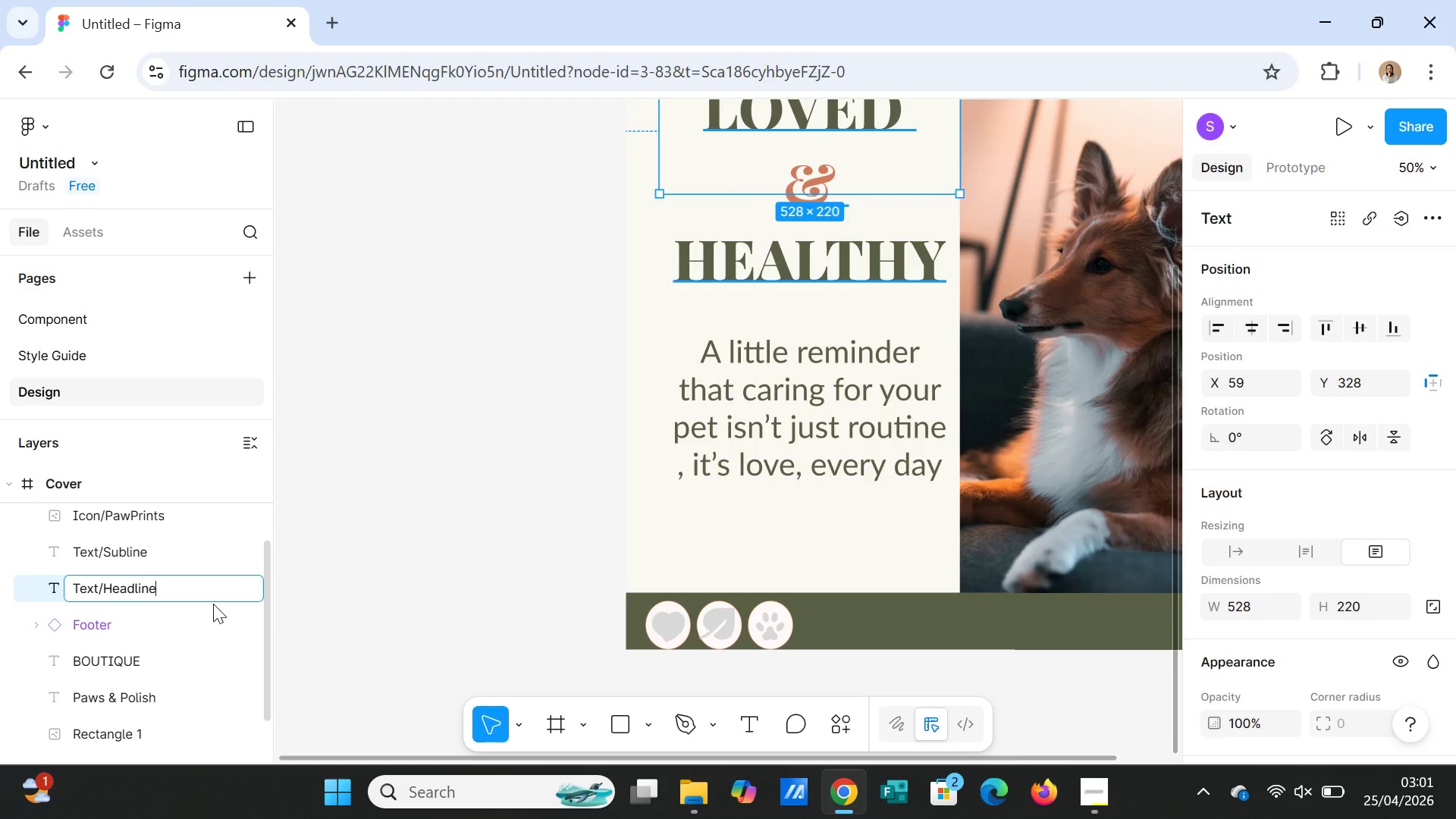 
left_click([349, 604])
 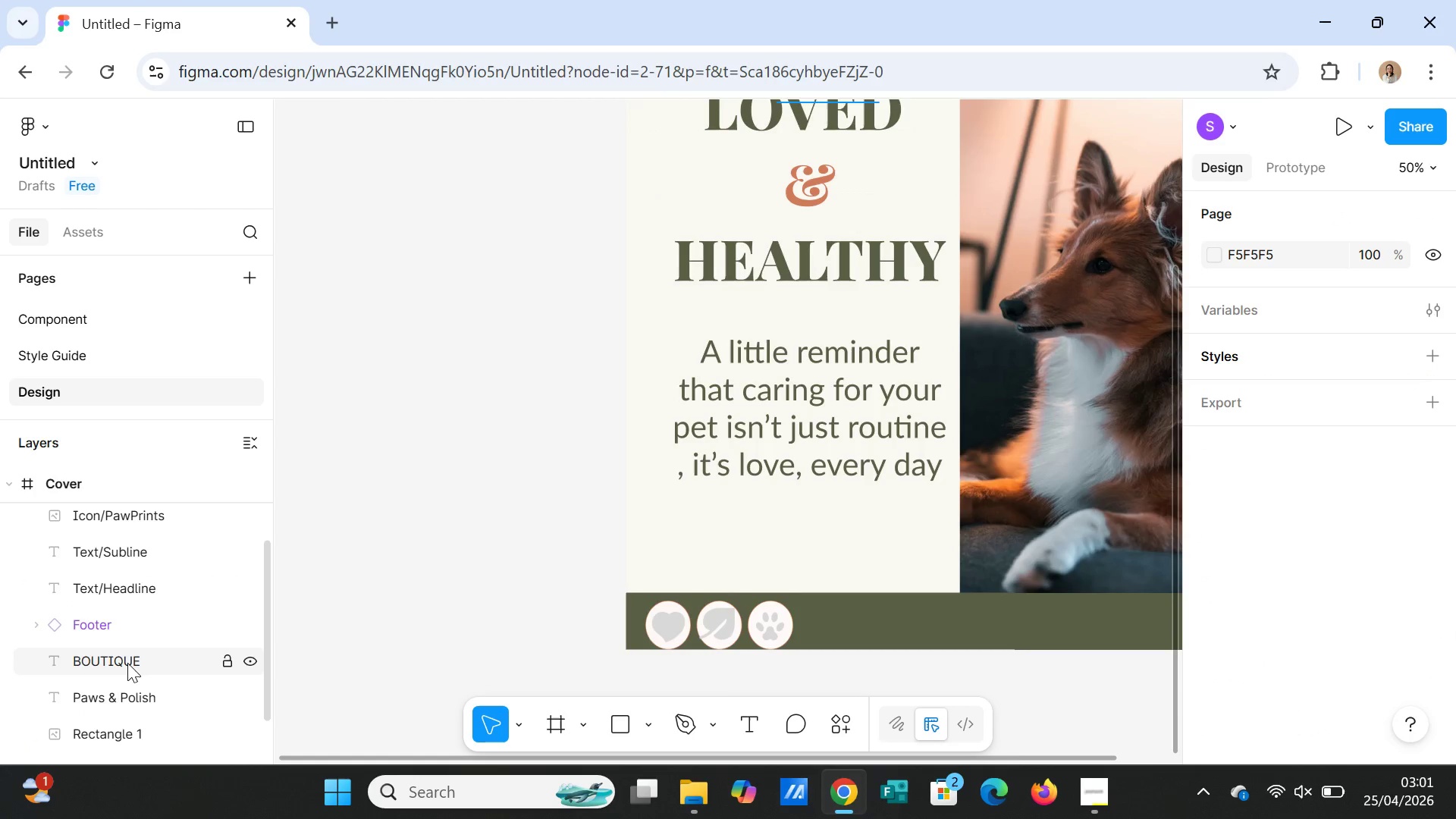 
left_click([121, 663])
 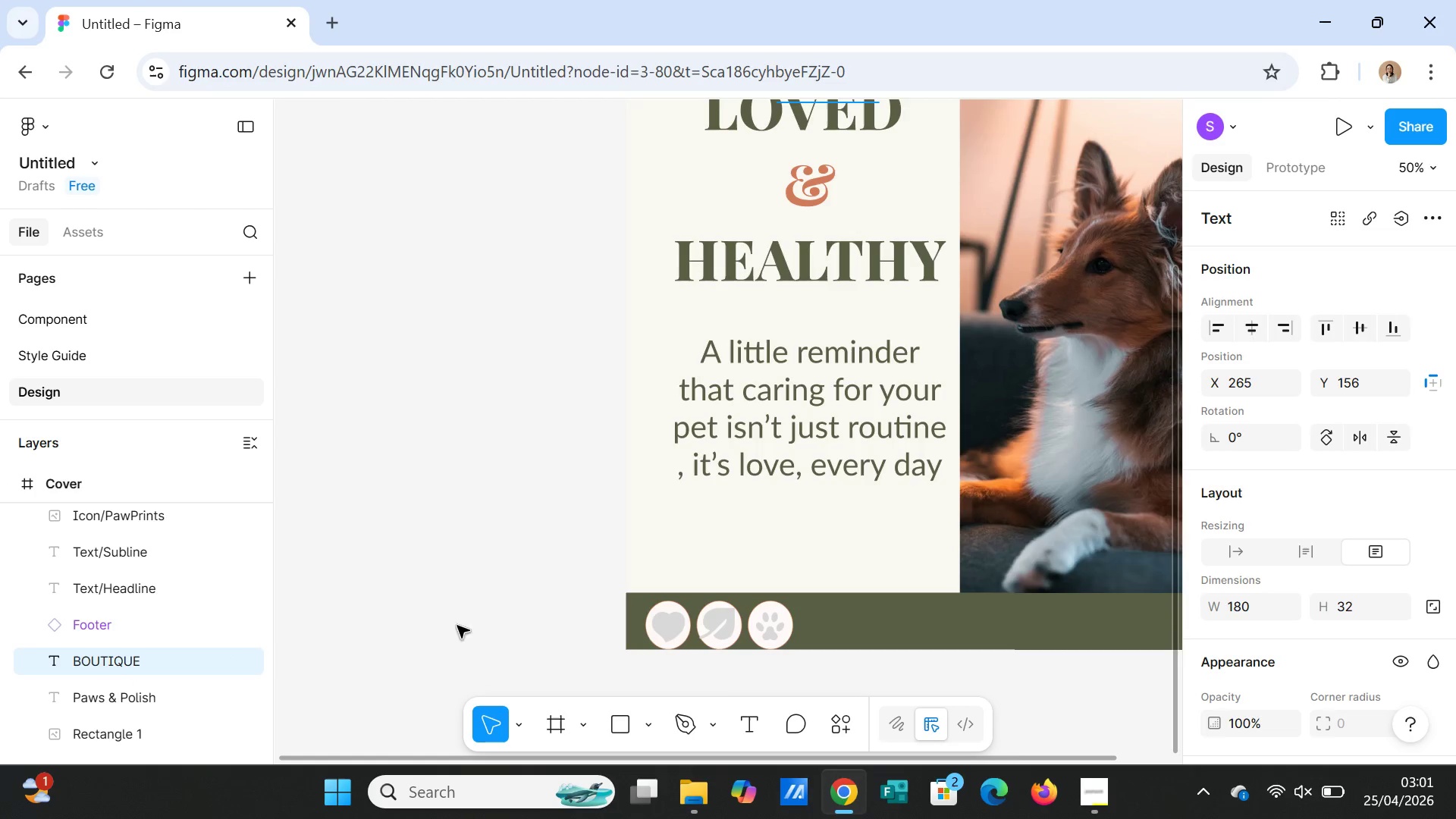 
scroll: coordinate [436, 531], scroll_direction: up, amount: 7.0
 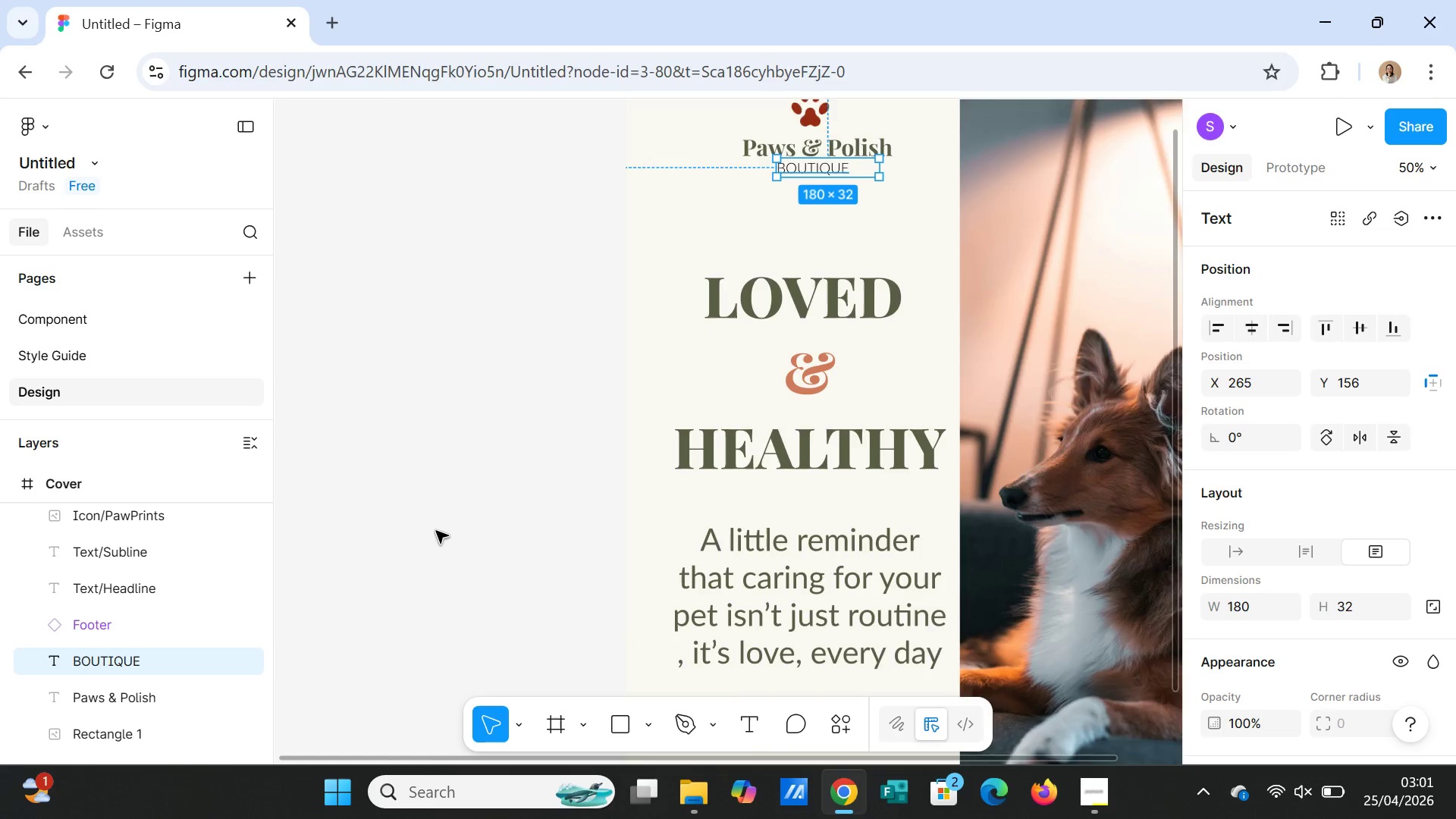 
scroll: coordinate [436, 531], scroll_direction: down, amount: 7.0
 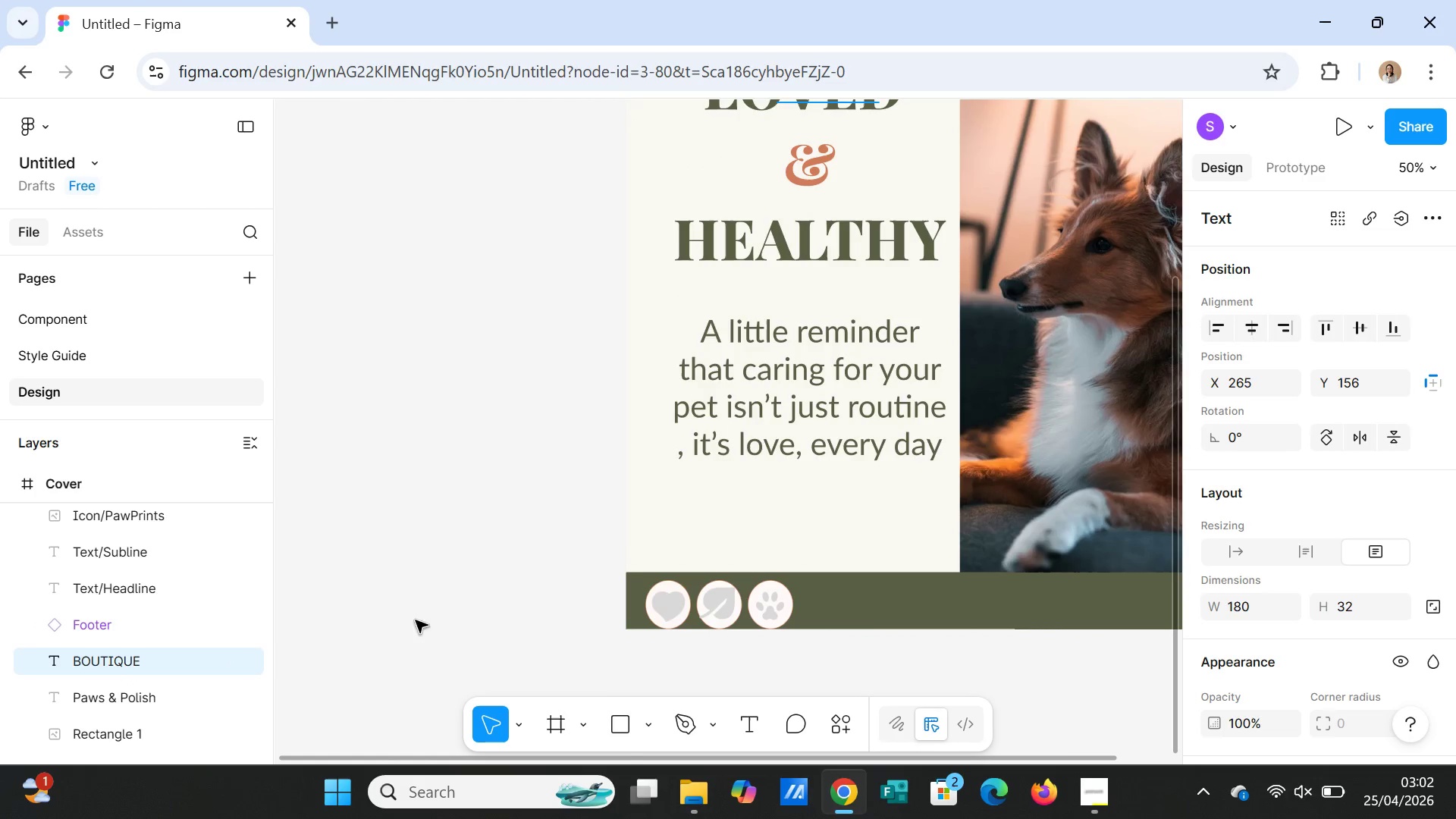 
left_click([136, 733])
 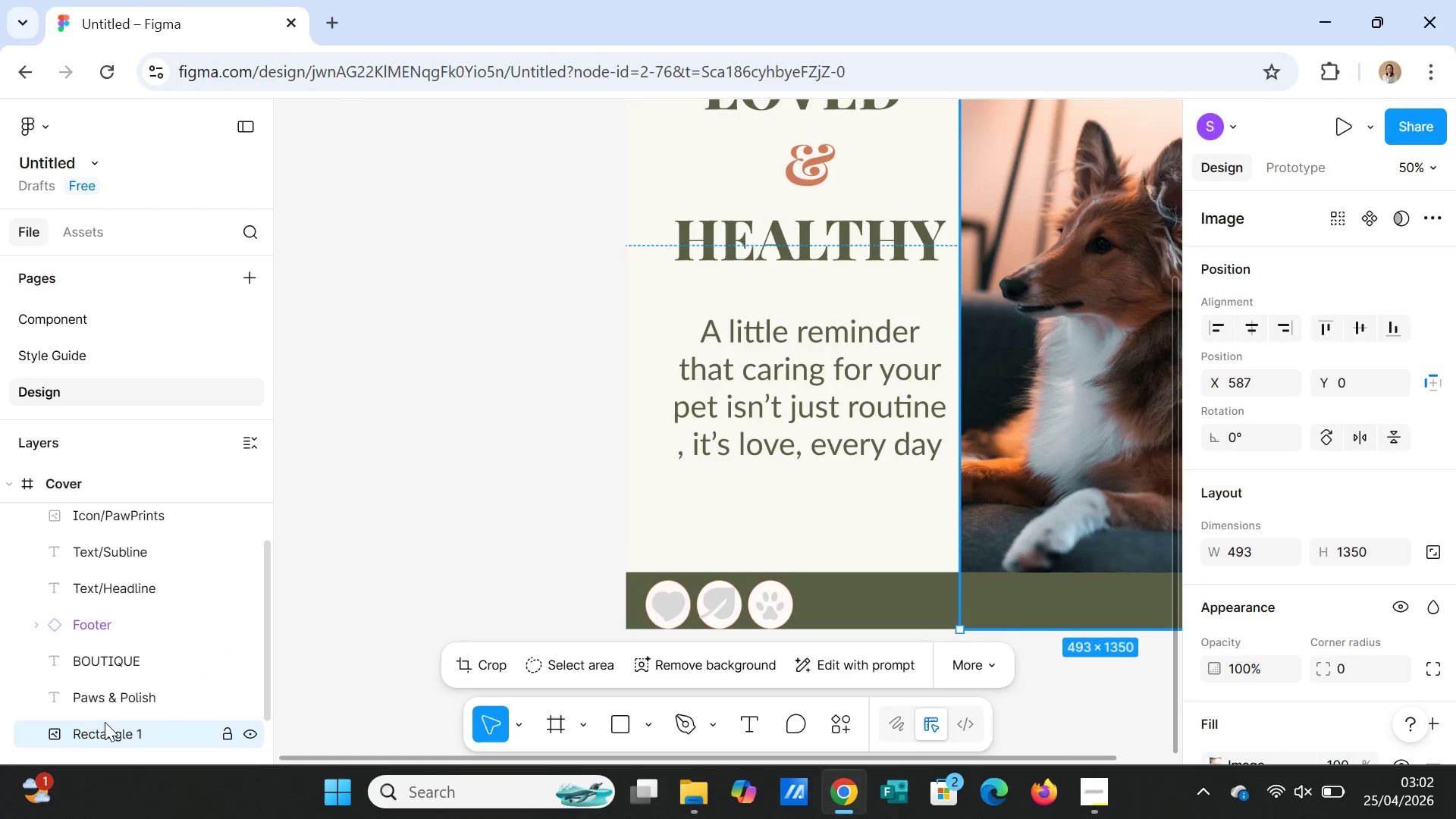 
double_click([108, 732])
 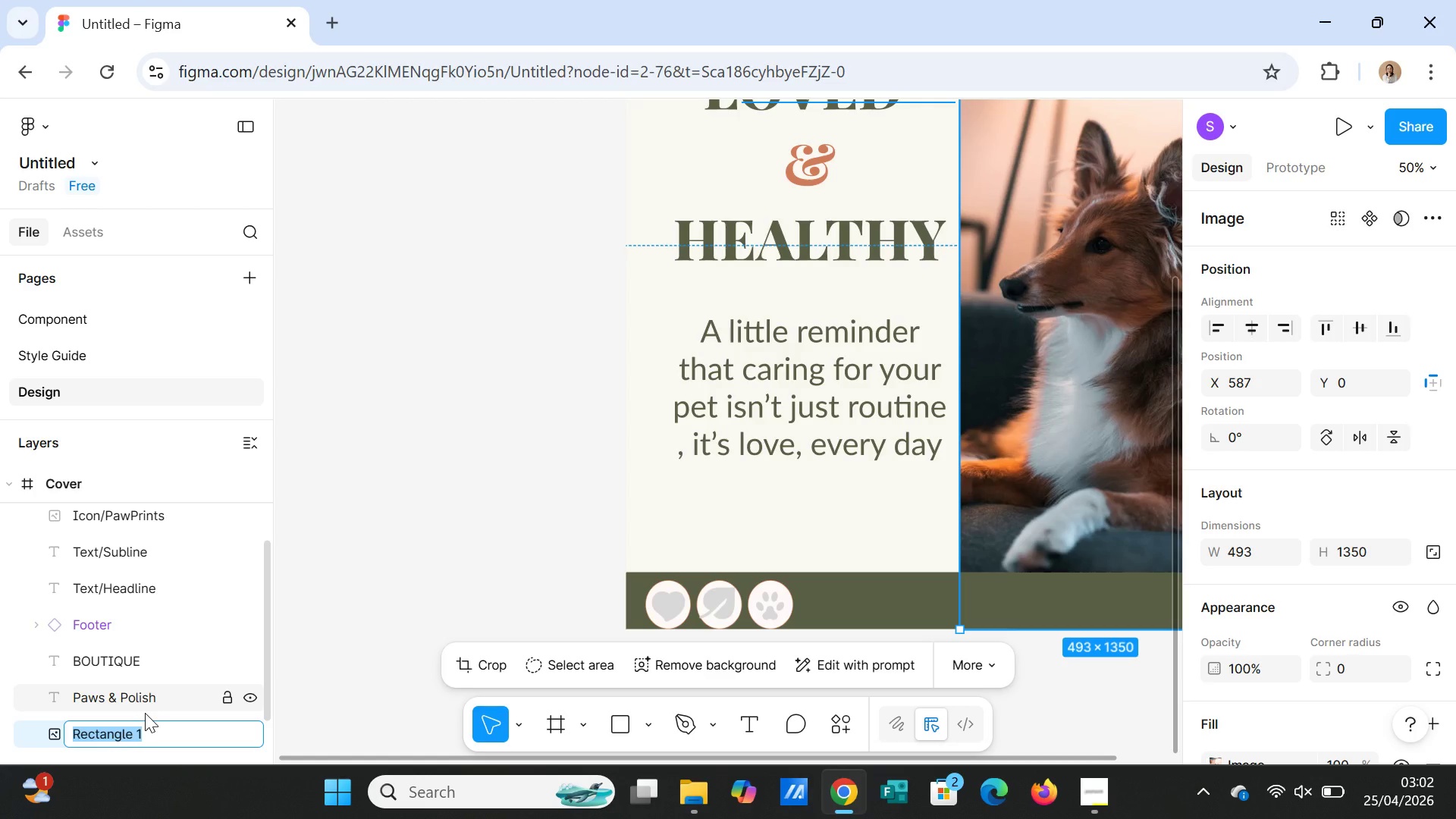 
type(Image/Dog)
 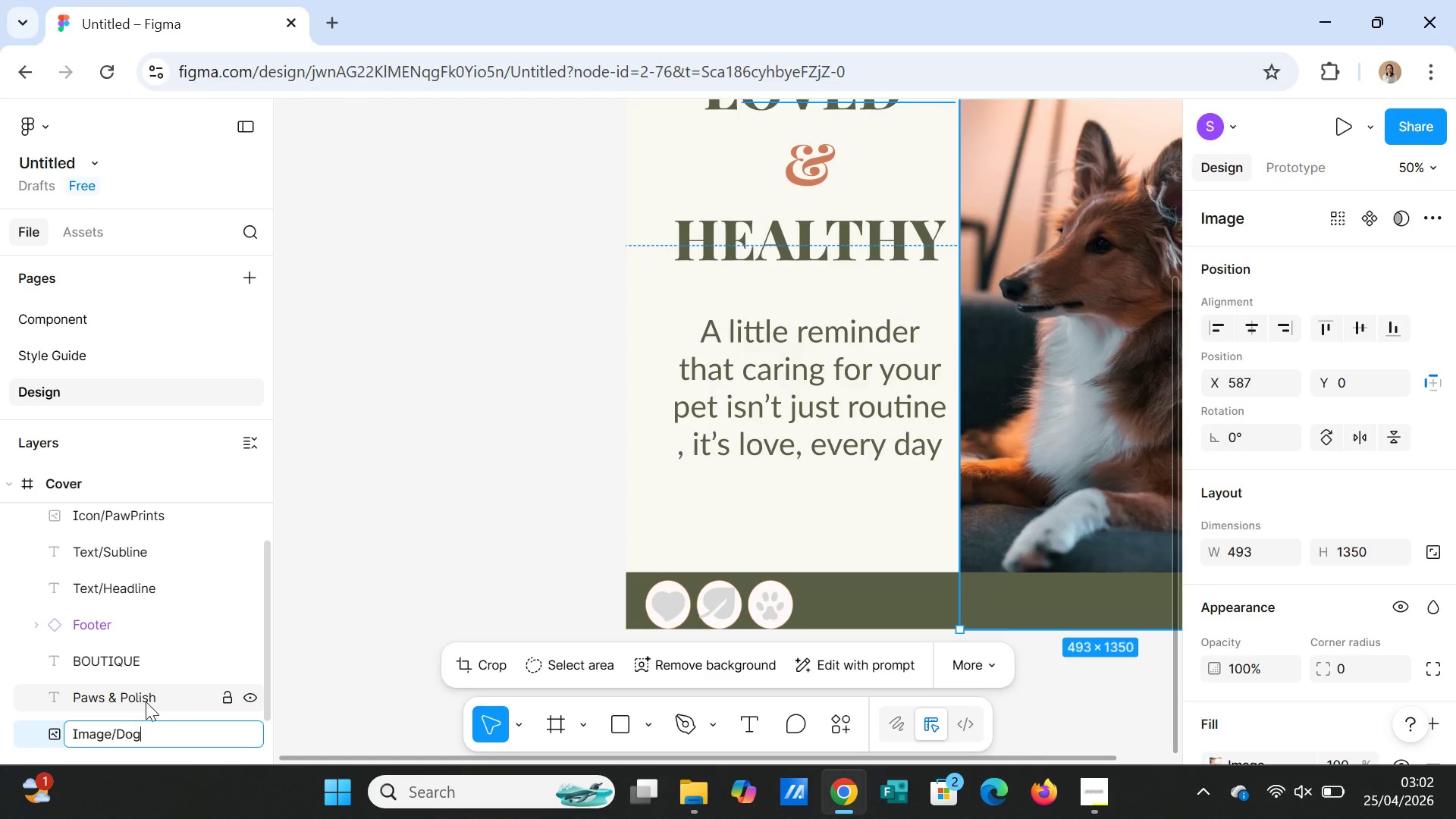 
left_click([146, 698])
 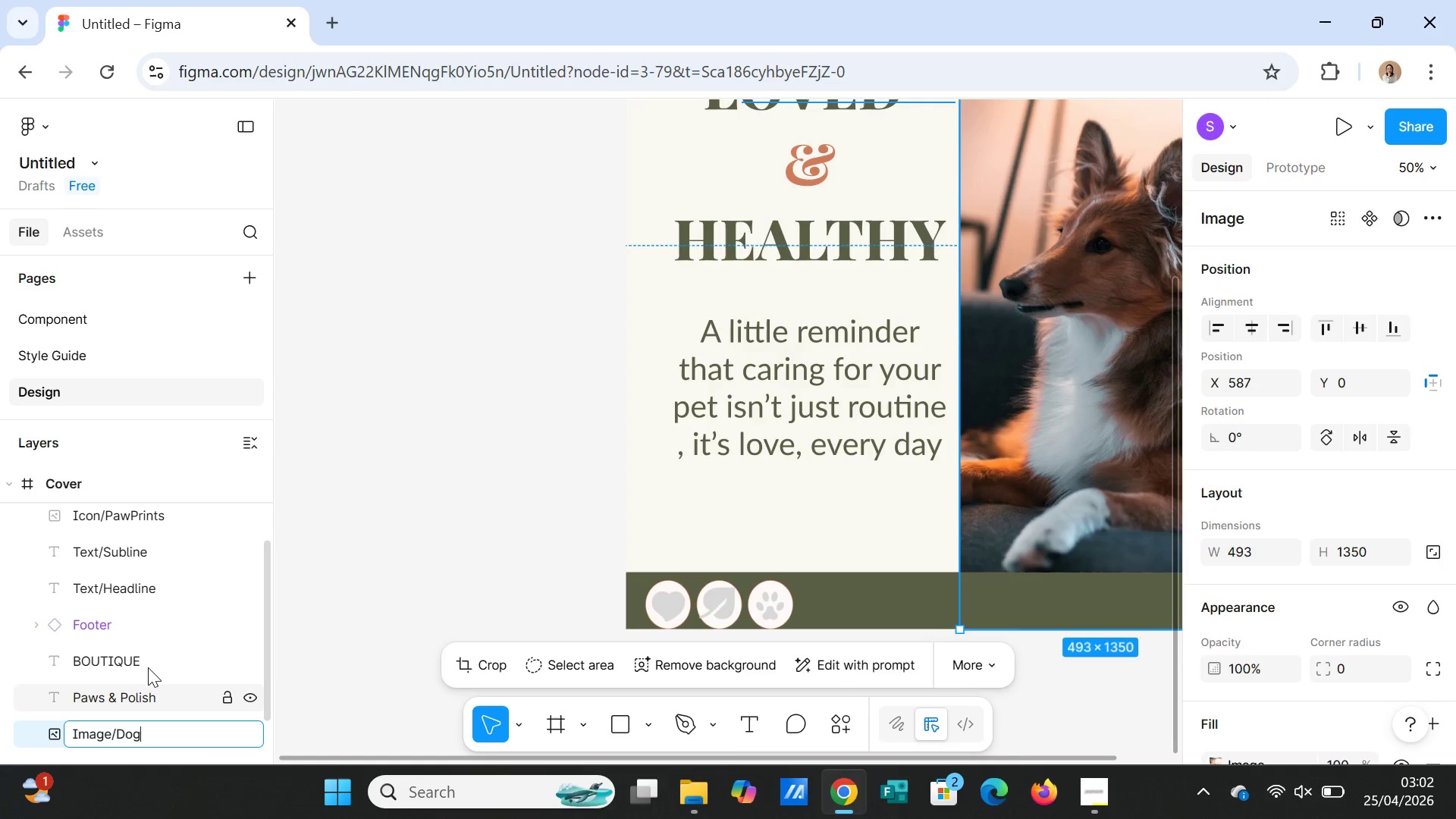 
hold_key(key=ControlLeft, duration=1.11)
left_click([149, 664])
 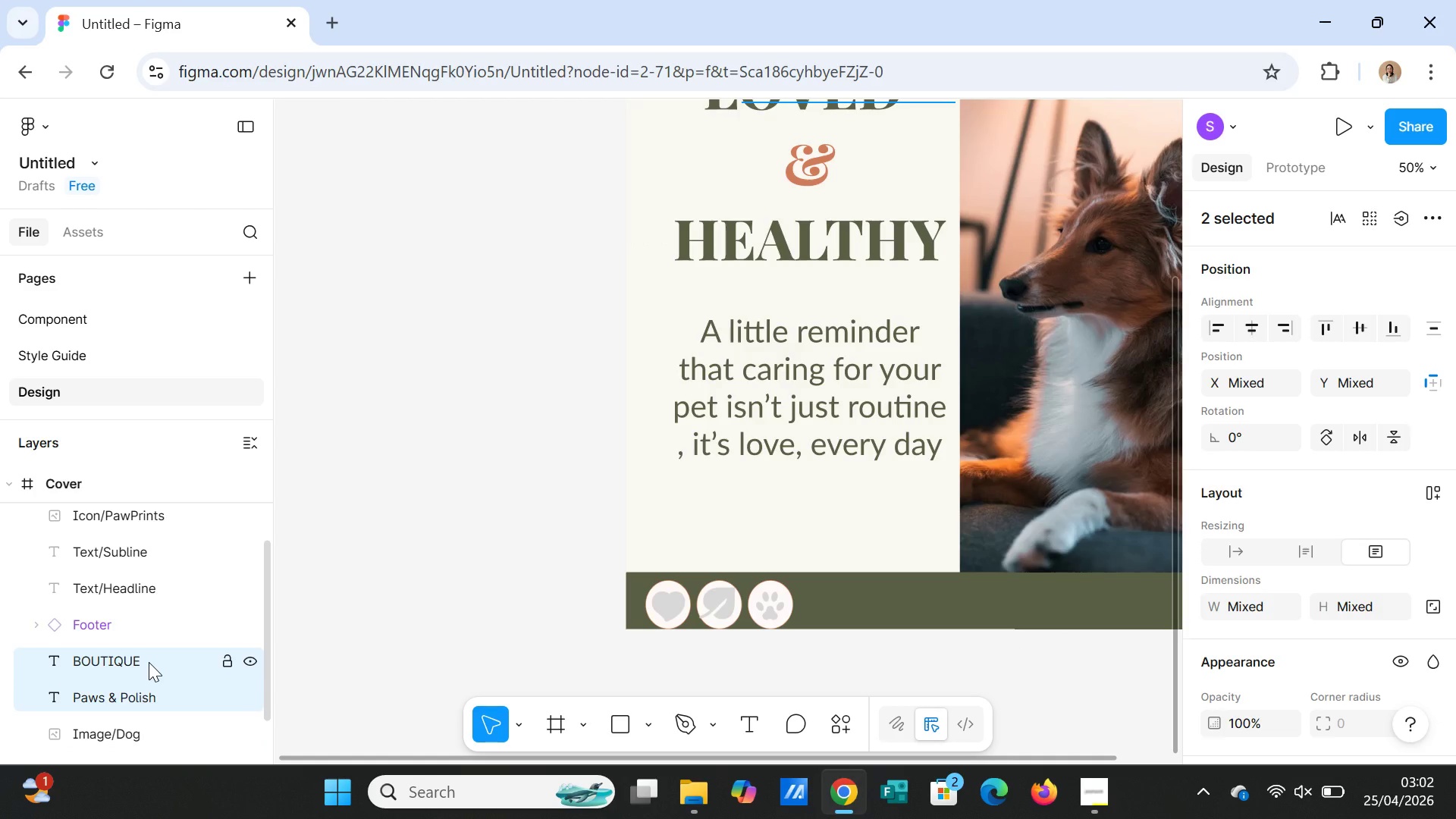 
scroll: coordinate [149, 662], scroll_direction: up, amount: 1.0
 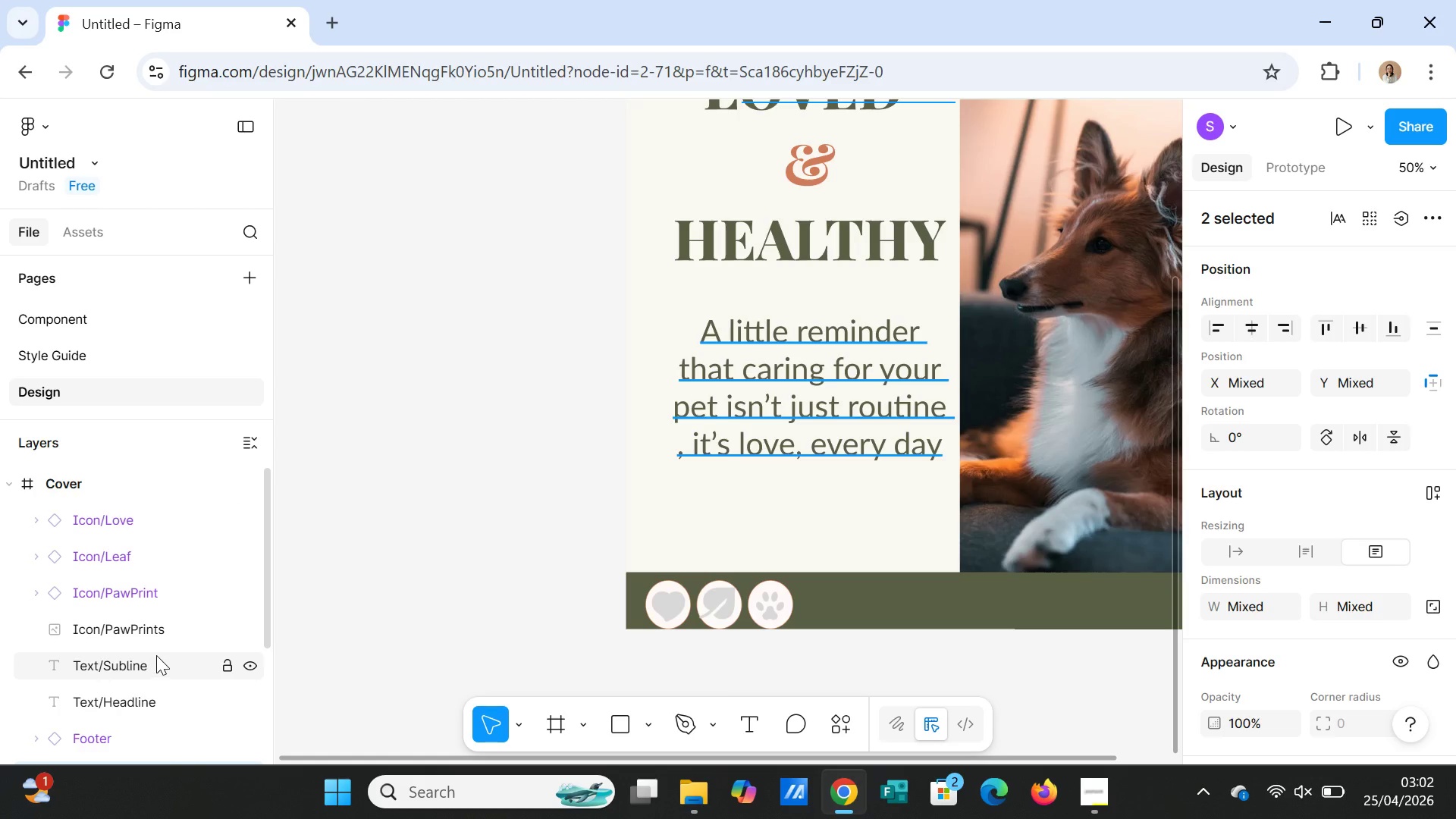 
hold_key(key=ControlLeft, duration=1.44)
left_click([159, 628])
 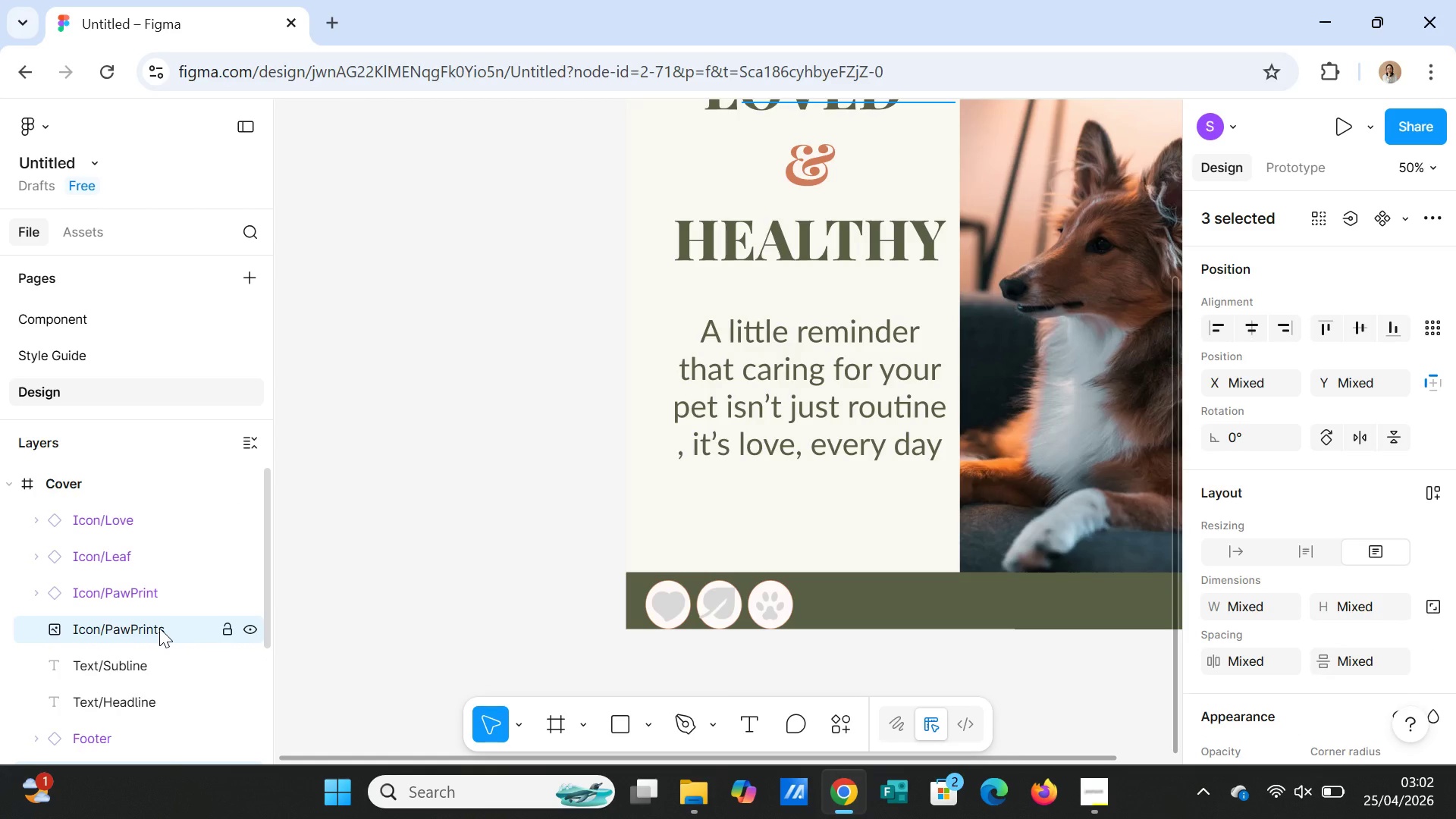 
scroll: coordinate [159, 628], scroll_direction: down, amount: 1.0
 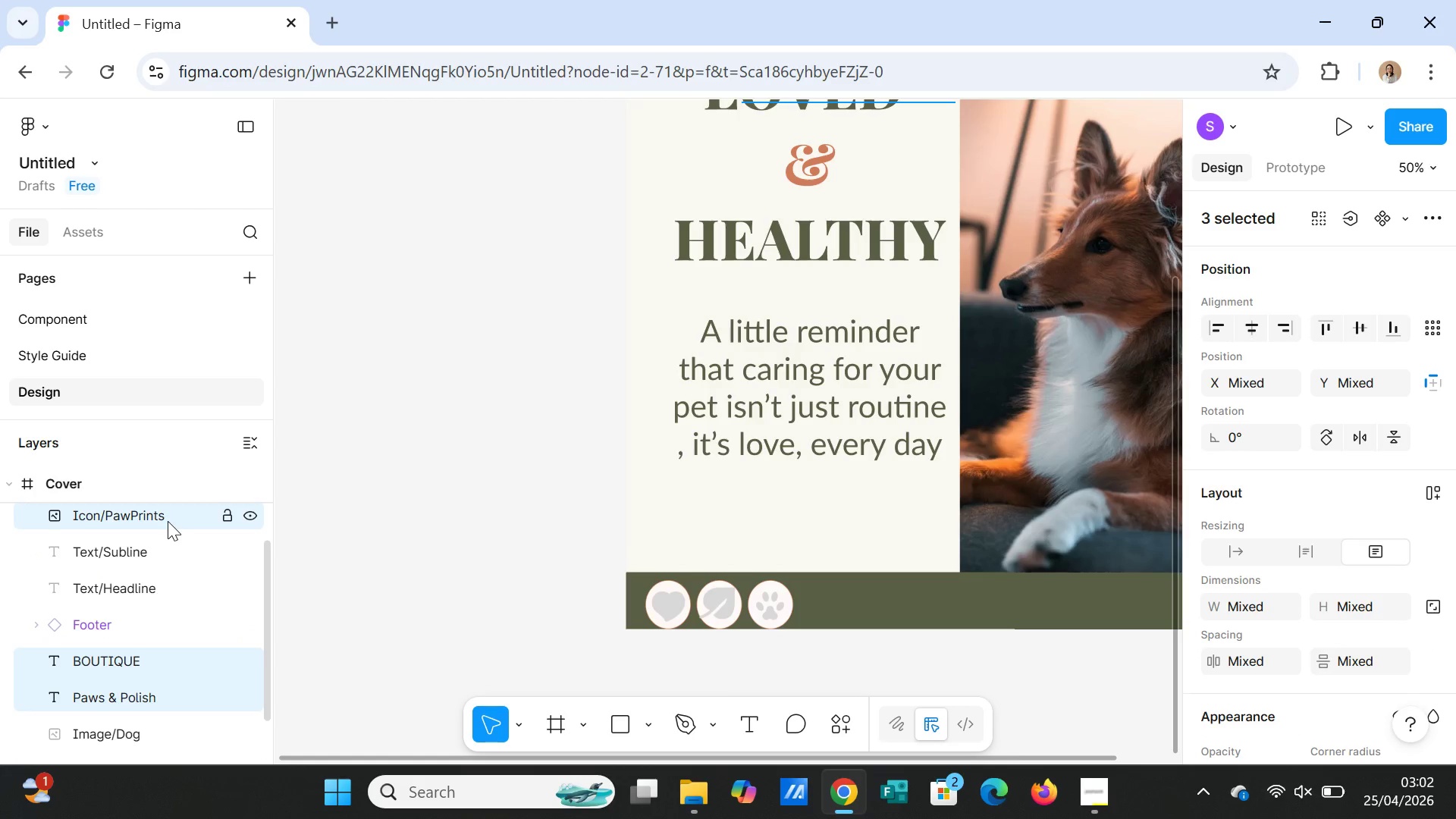 
right_click([168, 521])
 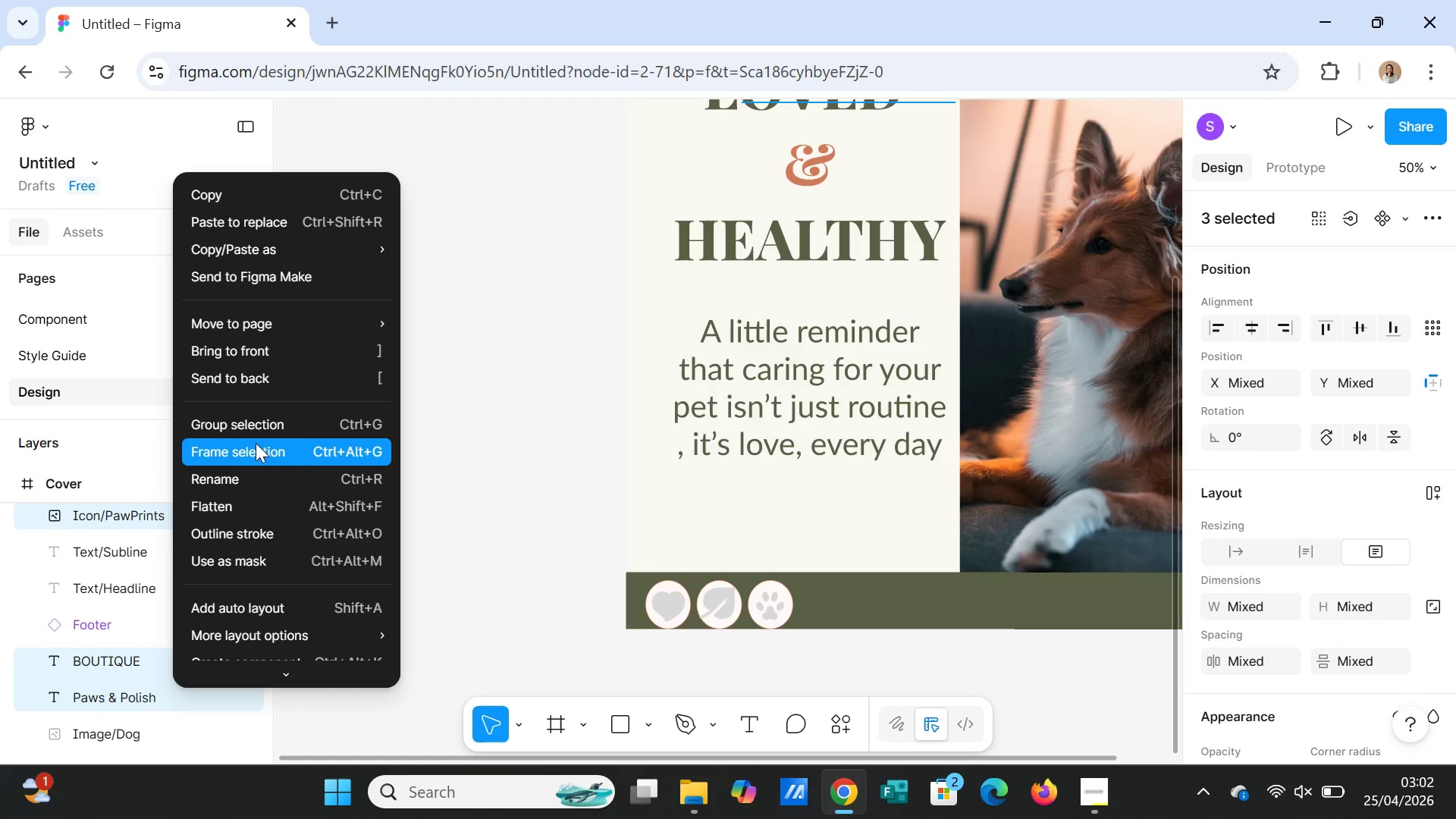 
left_click([261, 427])
 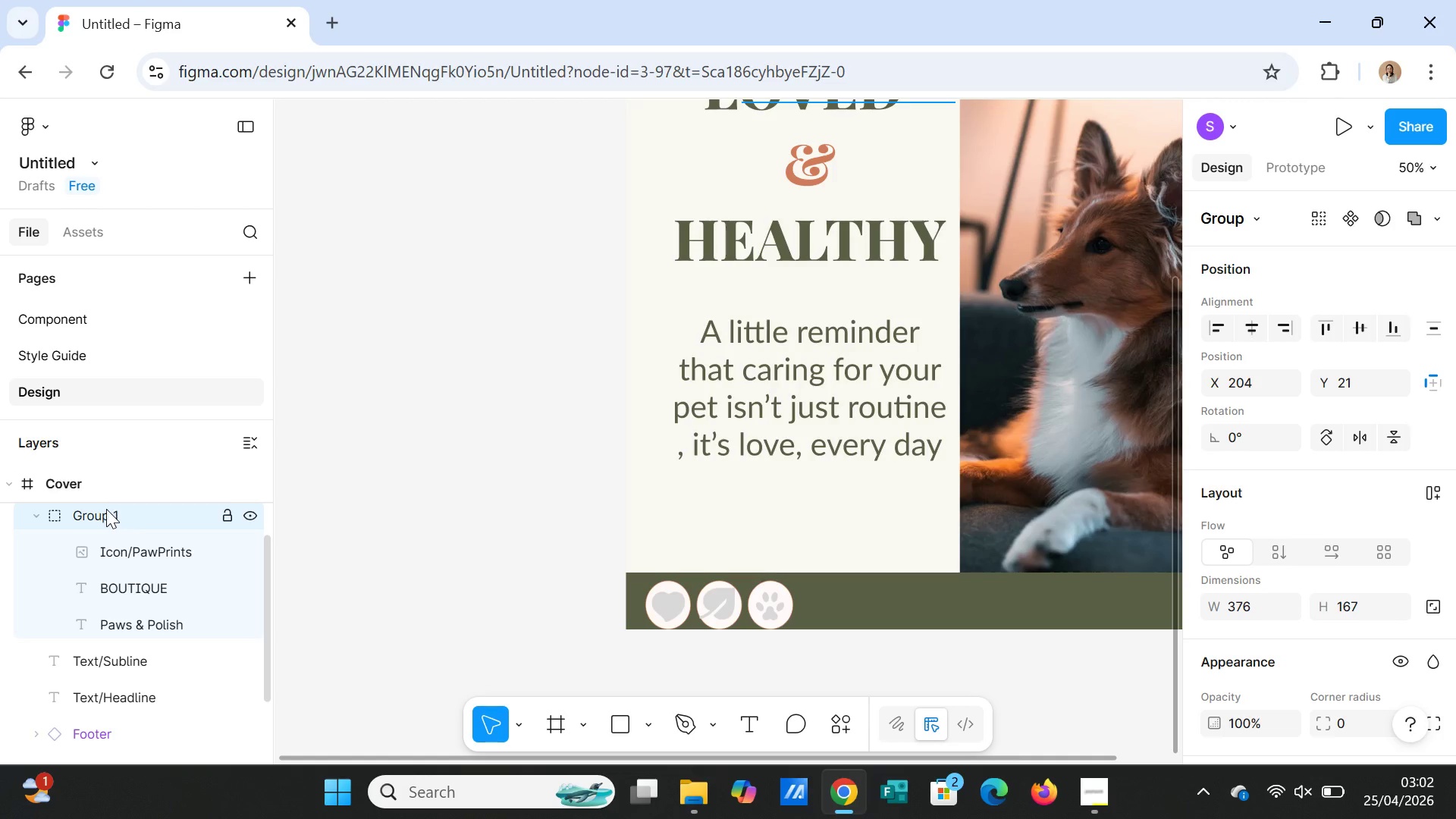 
double_click([104, 510])
 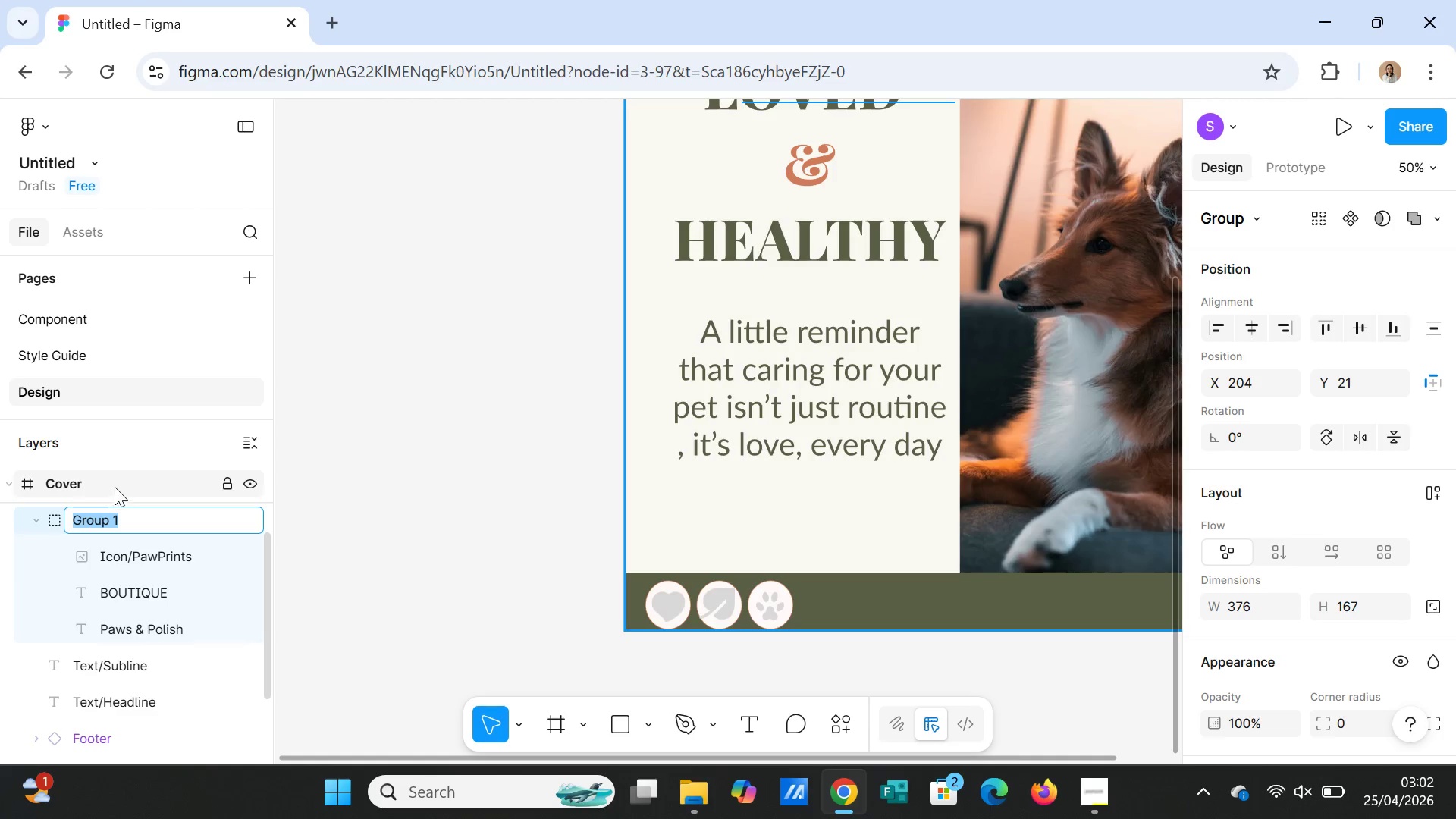 
key(CapsLock)
 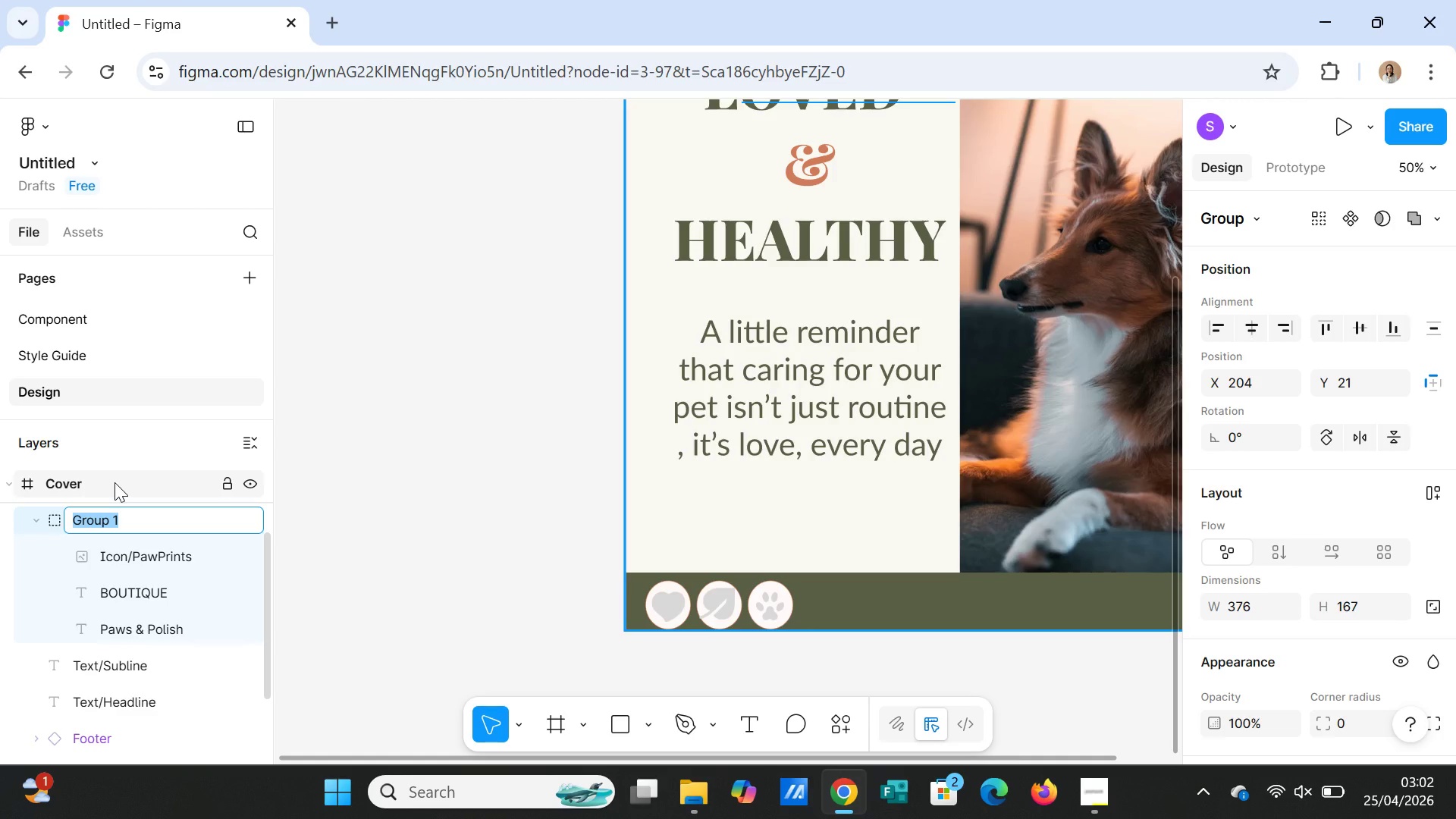 
type(Logos)
 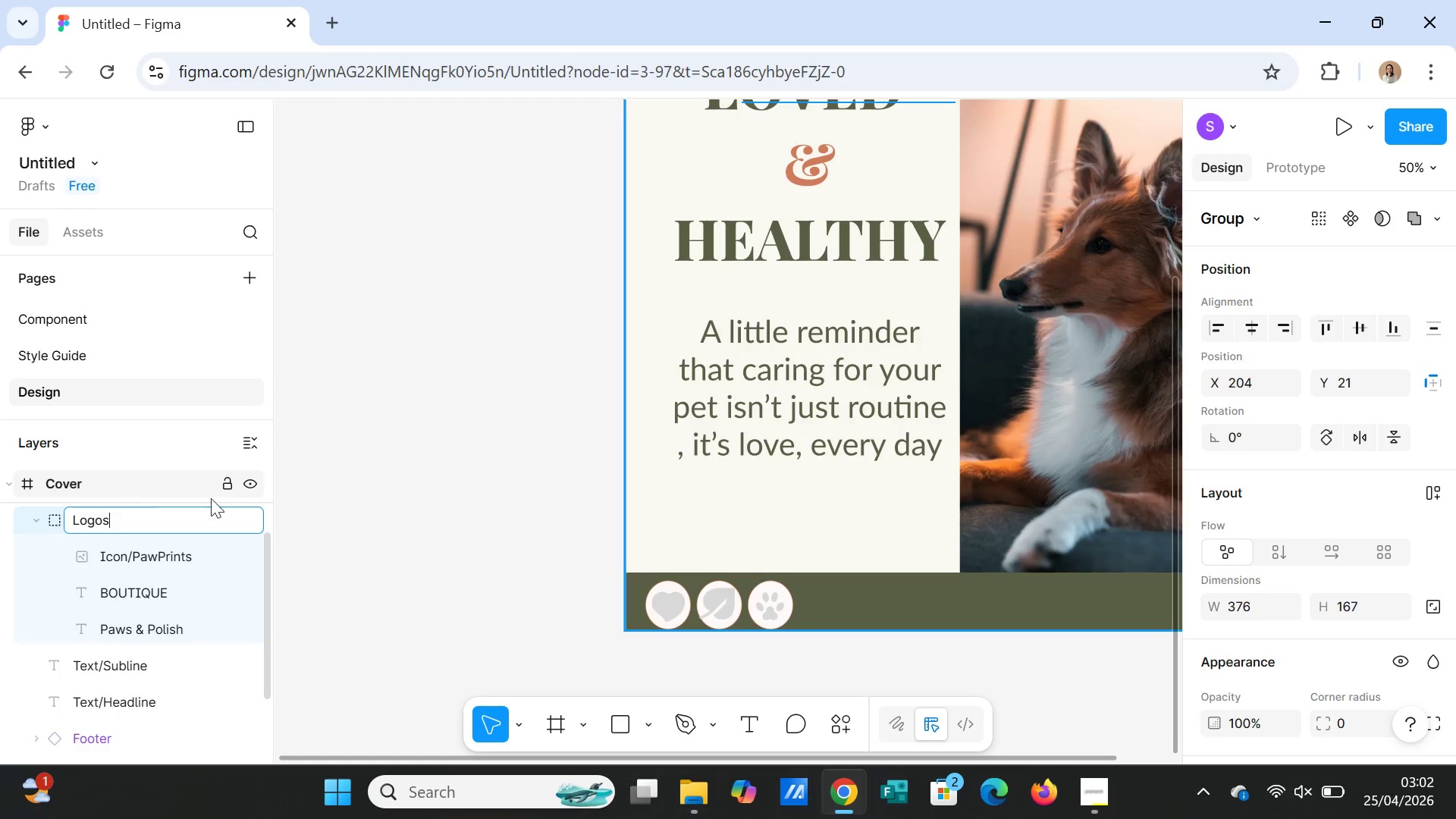 
left_click([315, 509])
 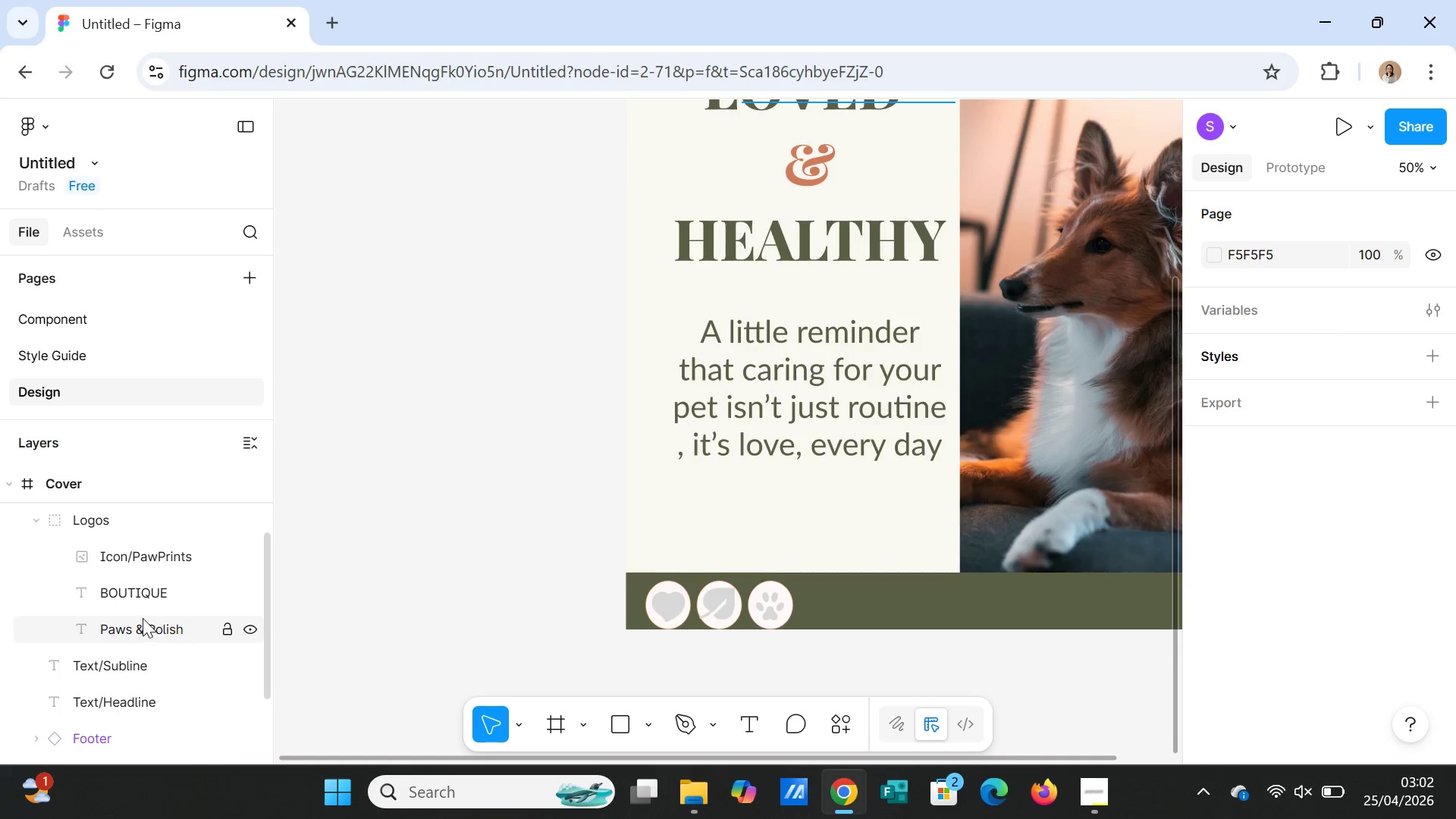 
wait(6.58)
 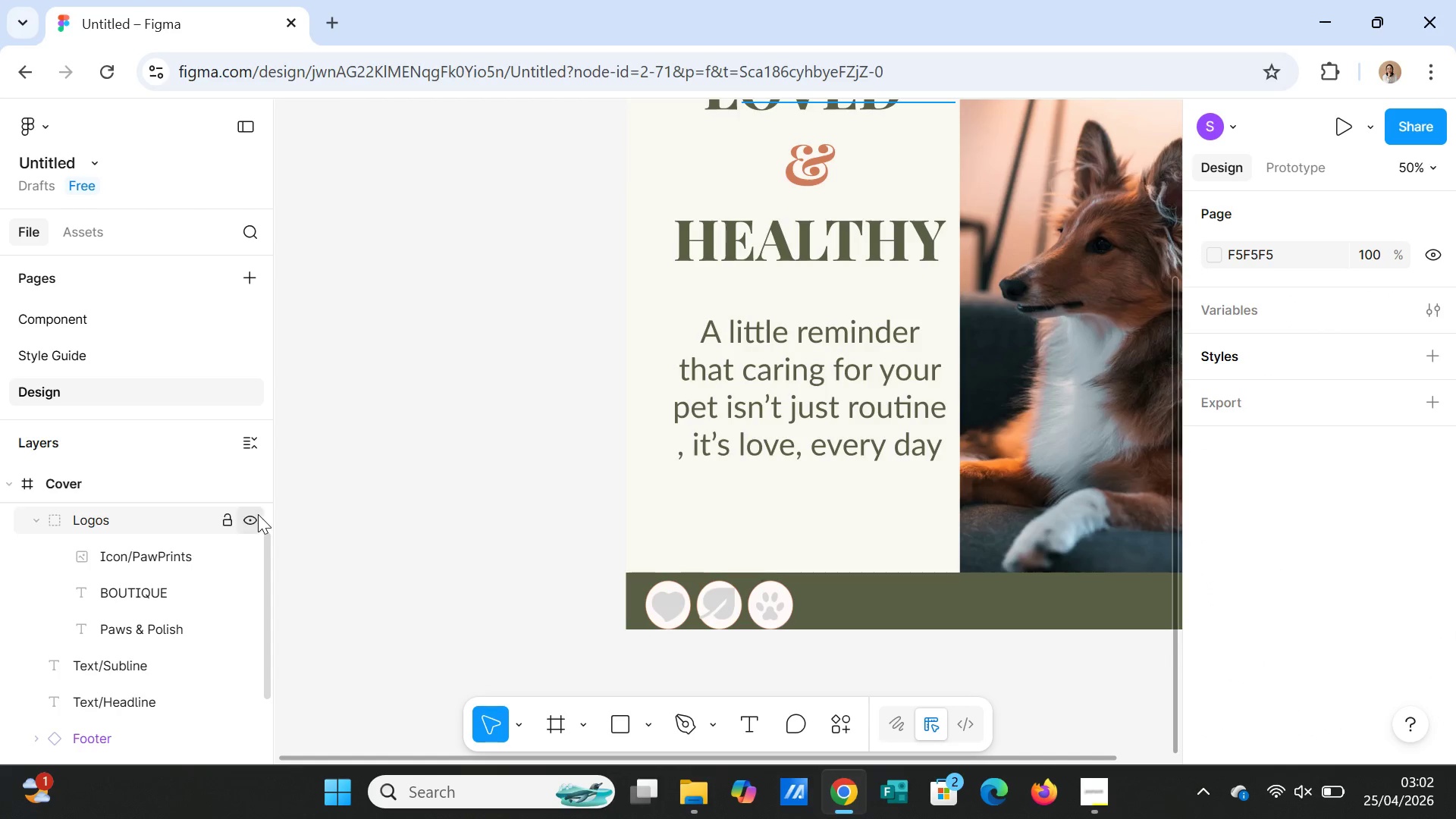 
scroll: coordinate [81, 623], scroll_direction: down, amount: 1.0
 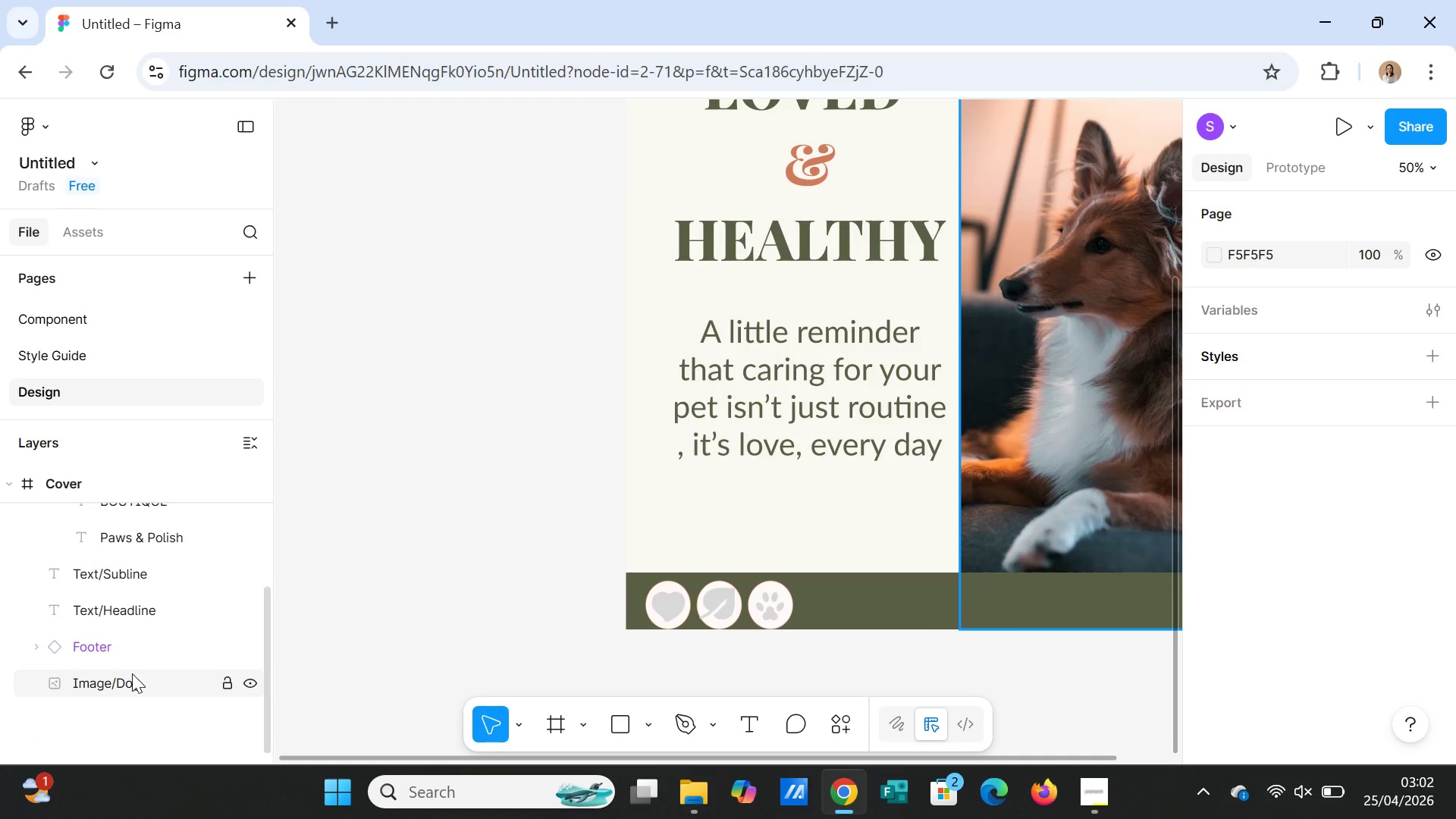 
scroll: coordinate [132, 673], scroll_direction: up, amount: 3.0
 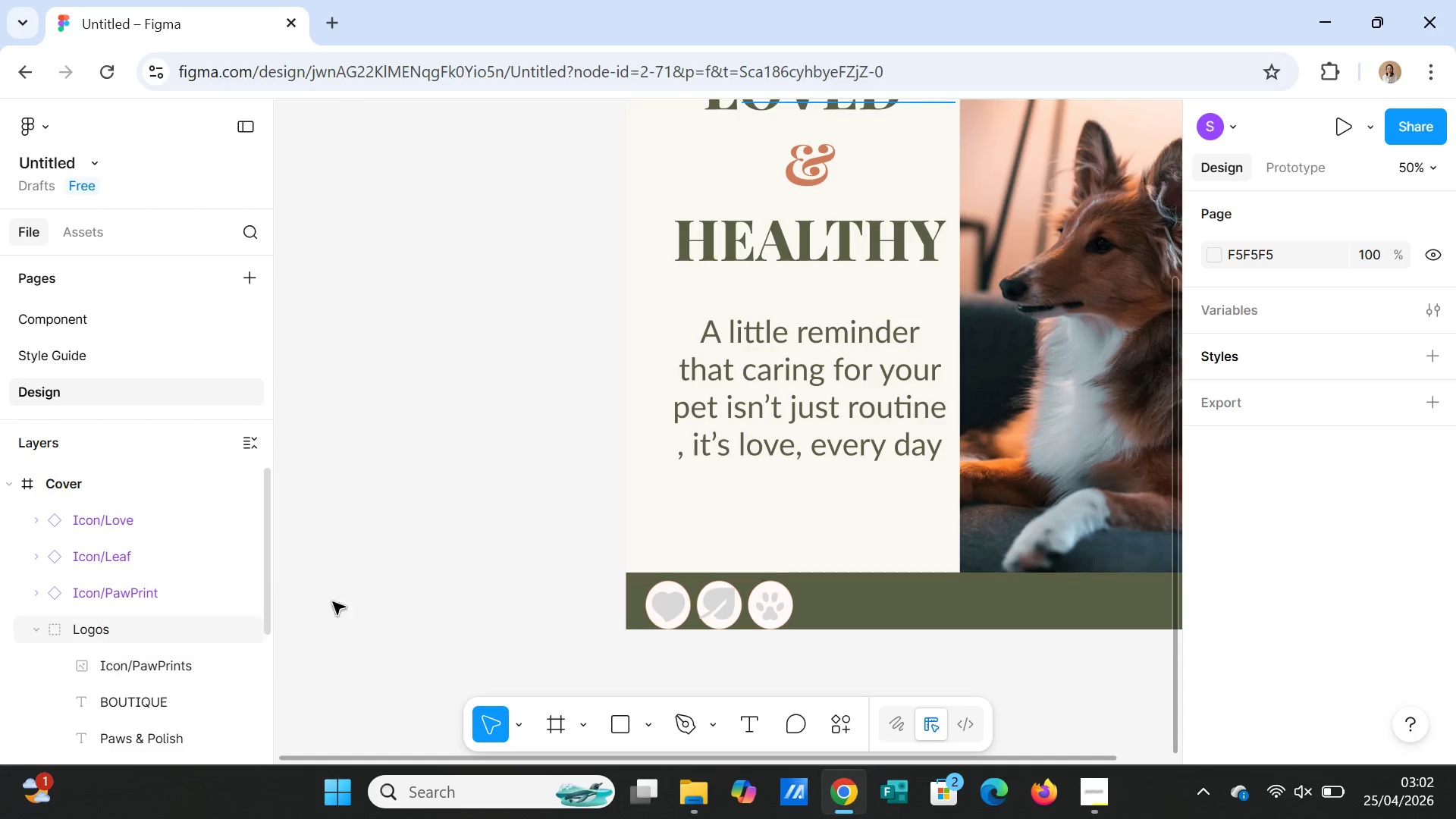 
left_click([359, 579])
 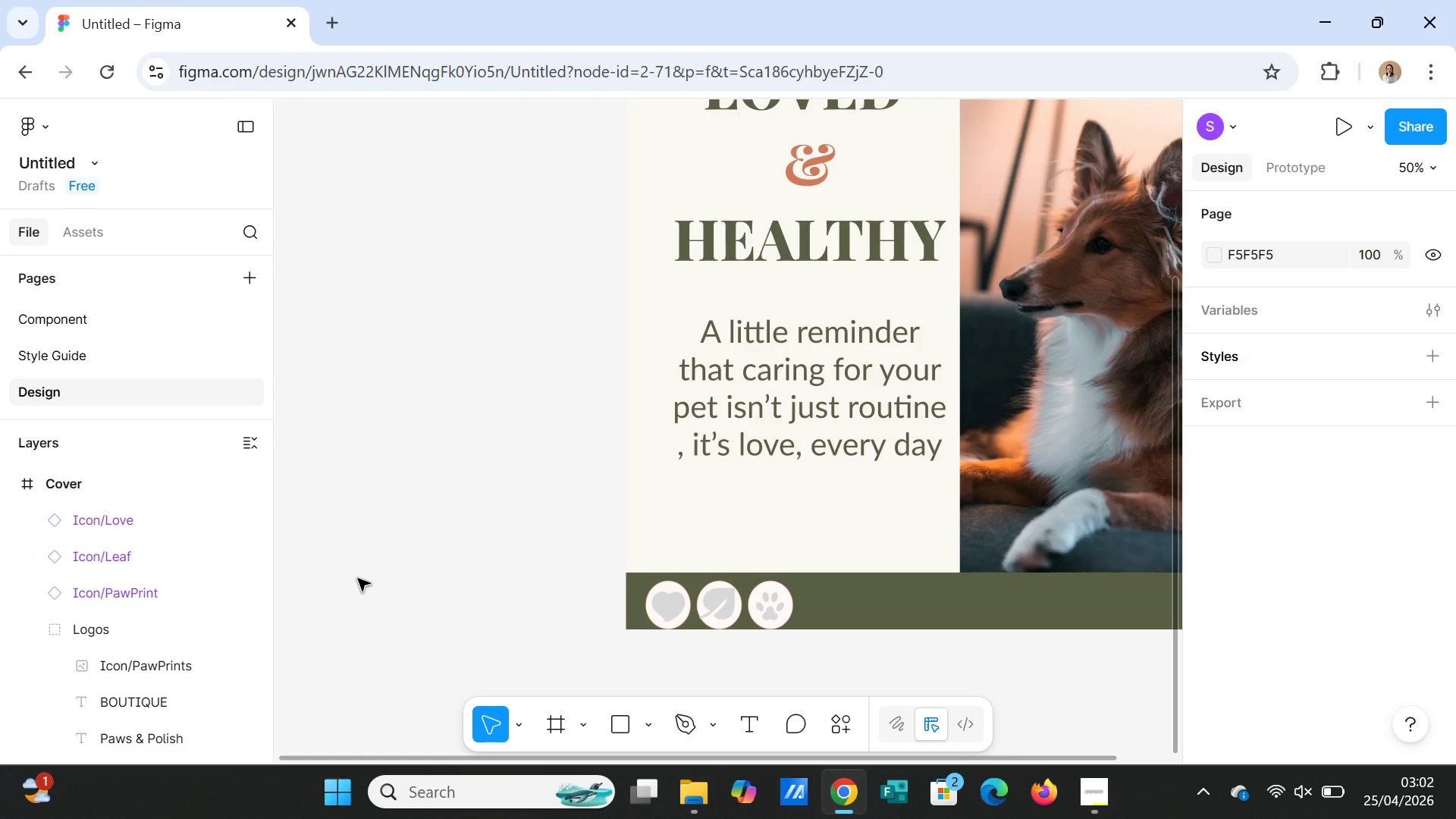 
scroll: coordinate [354, 572], scroll_direction: up, amount: 10.0
 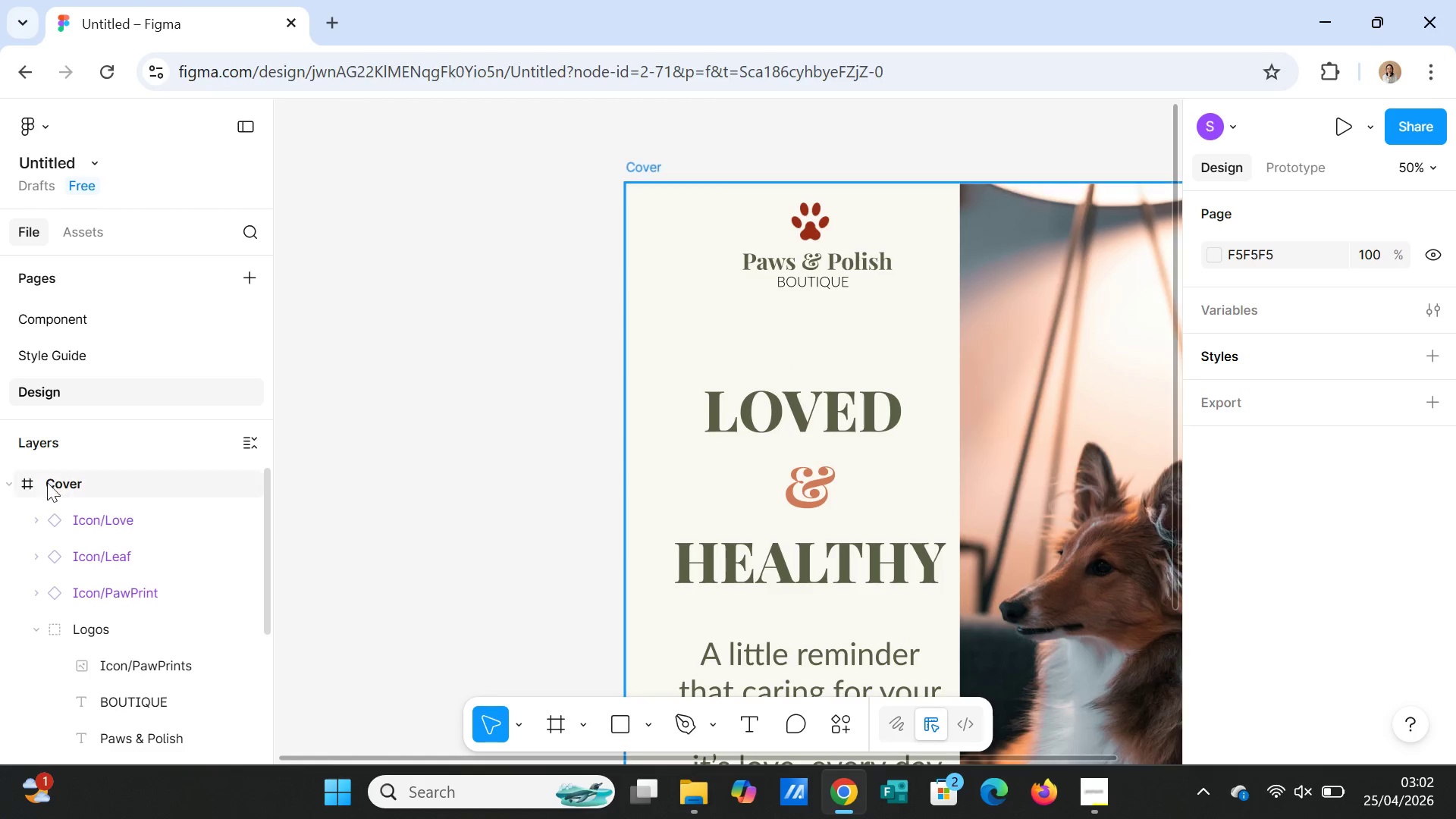 
left_click([5, 482])
 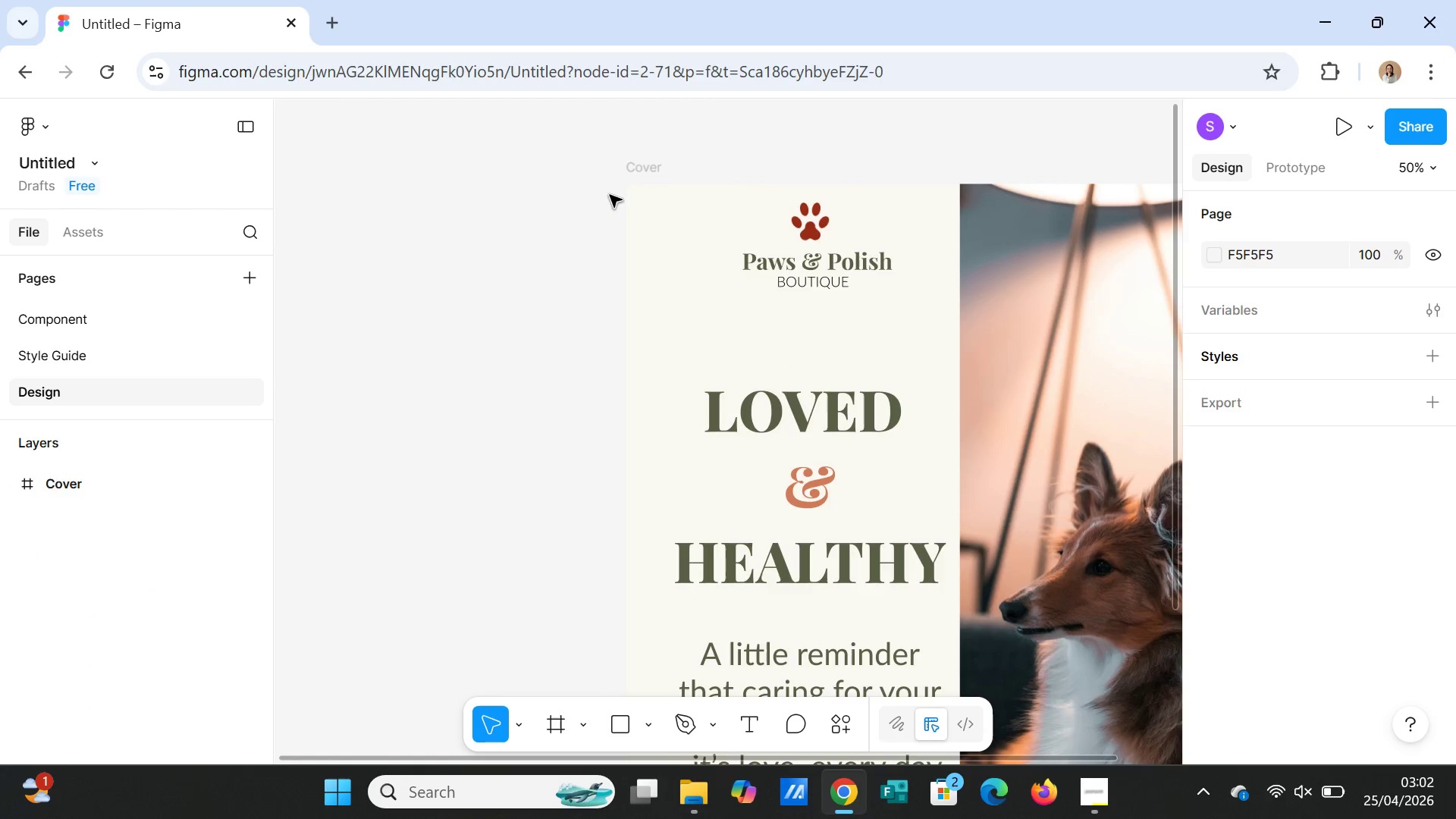 
left_click([640, 170])
 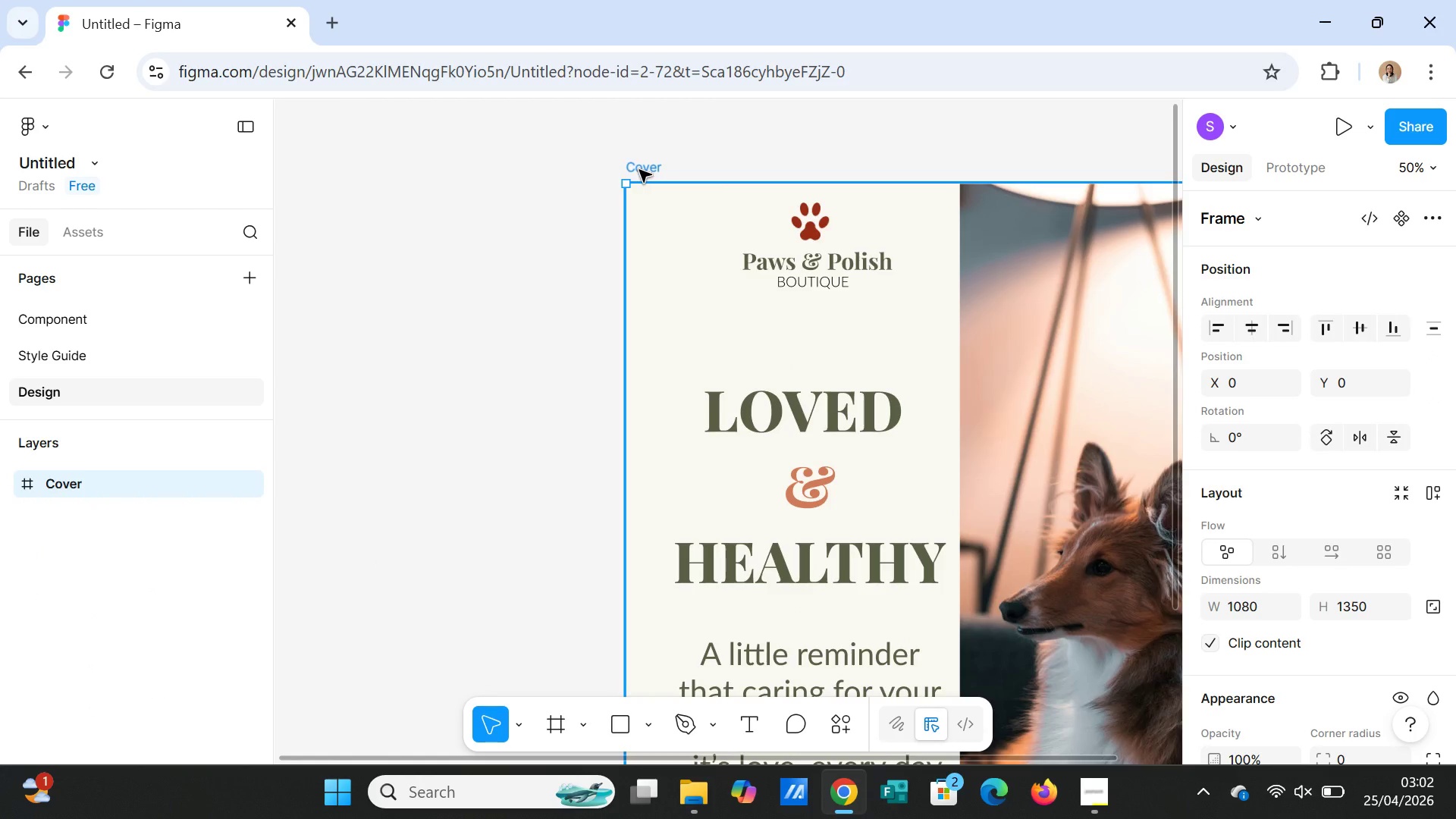 
key(Control+D)
 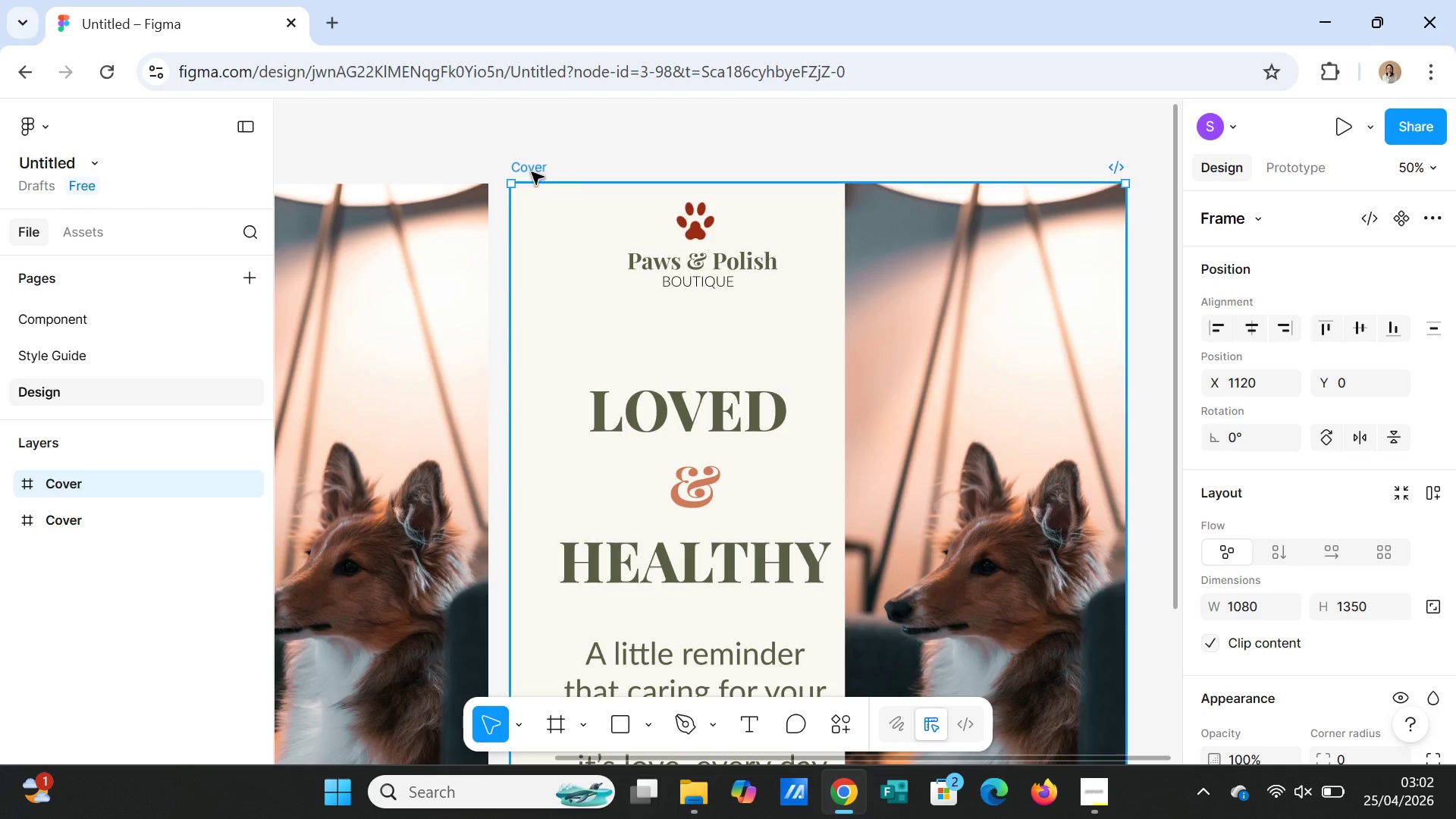 
left_click([532, 171])
 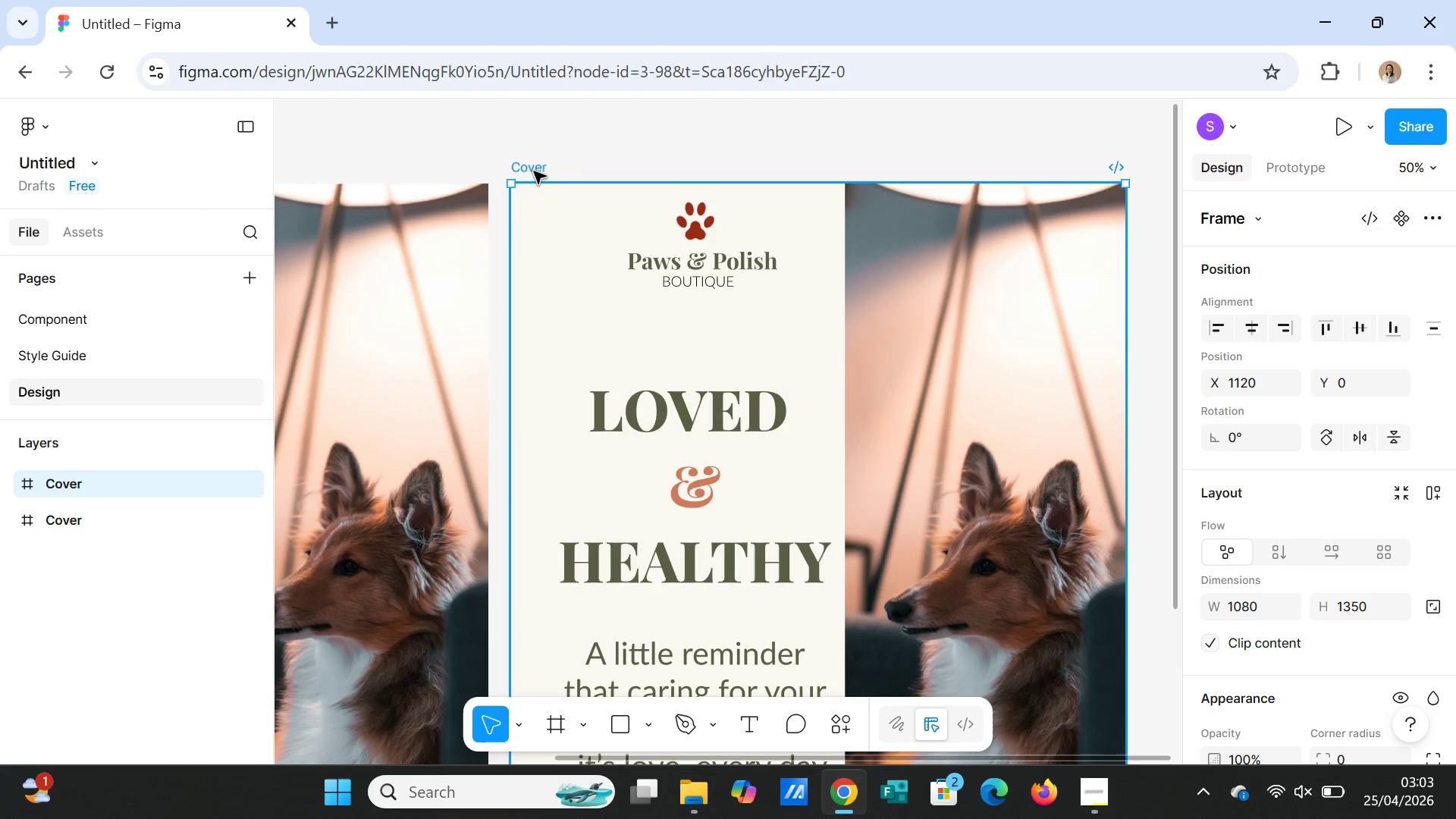 
double_click([534, 171])
 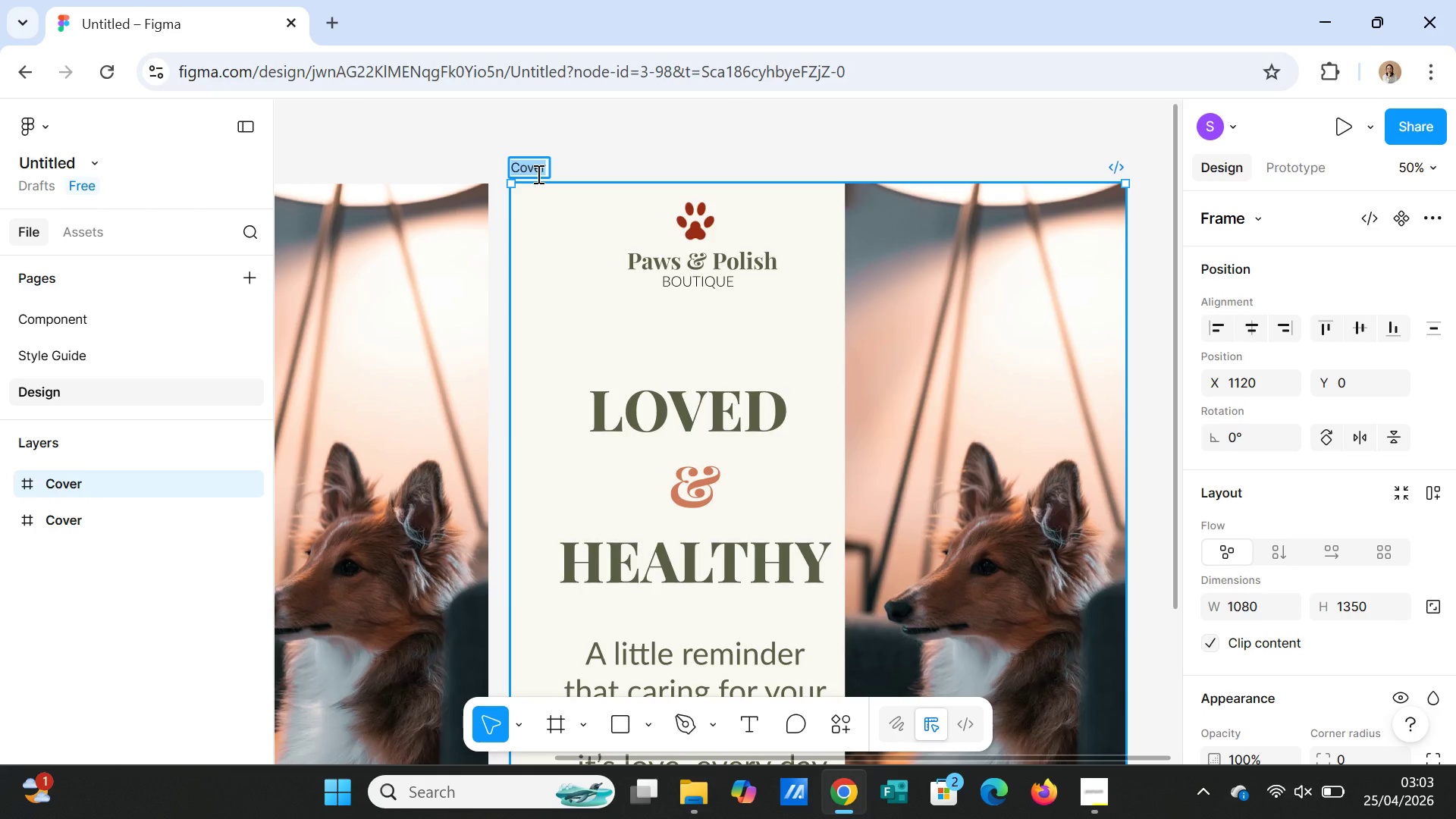 
type(Nutrition)
 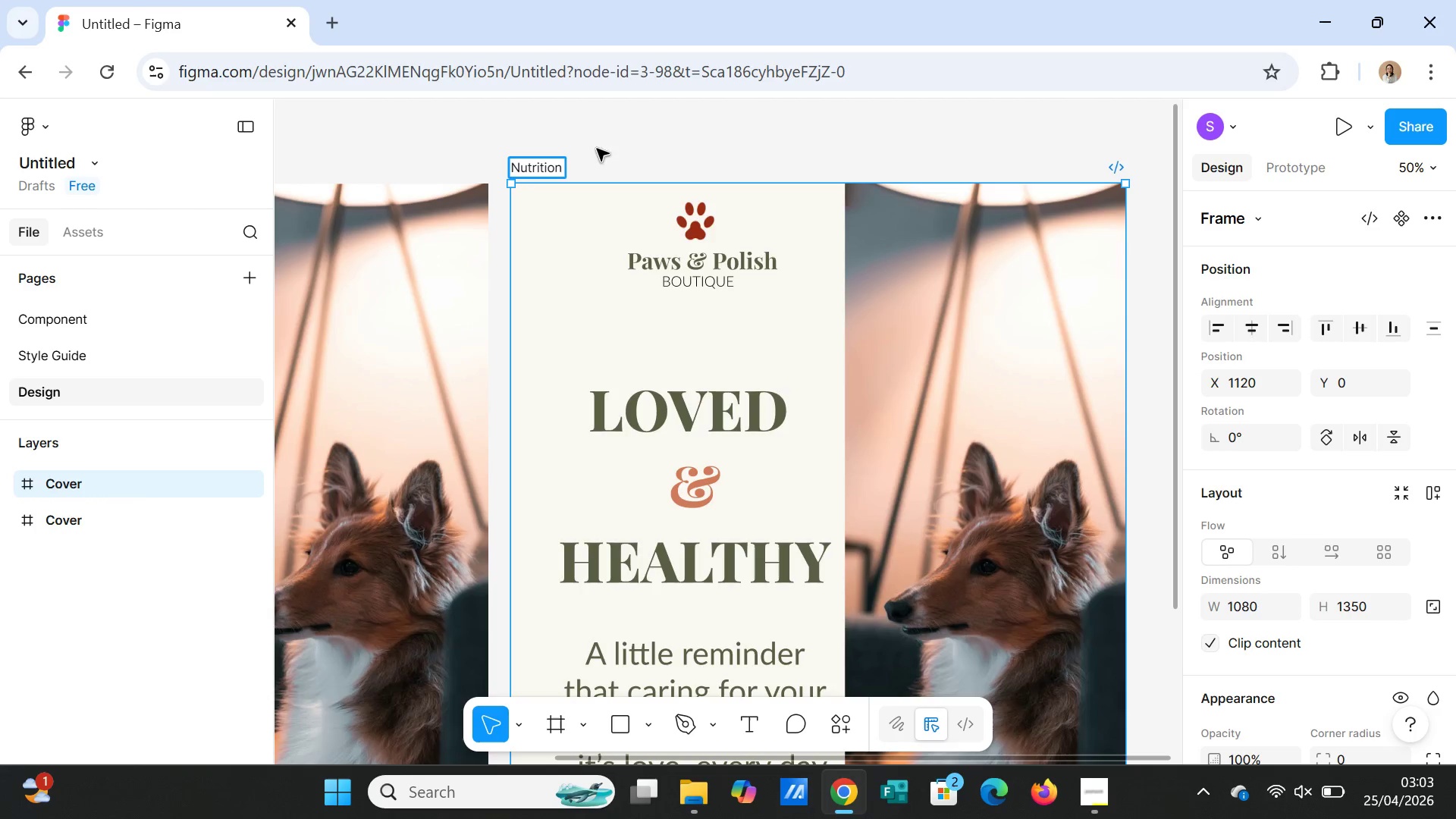 
left_click([654, 134])
 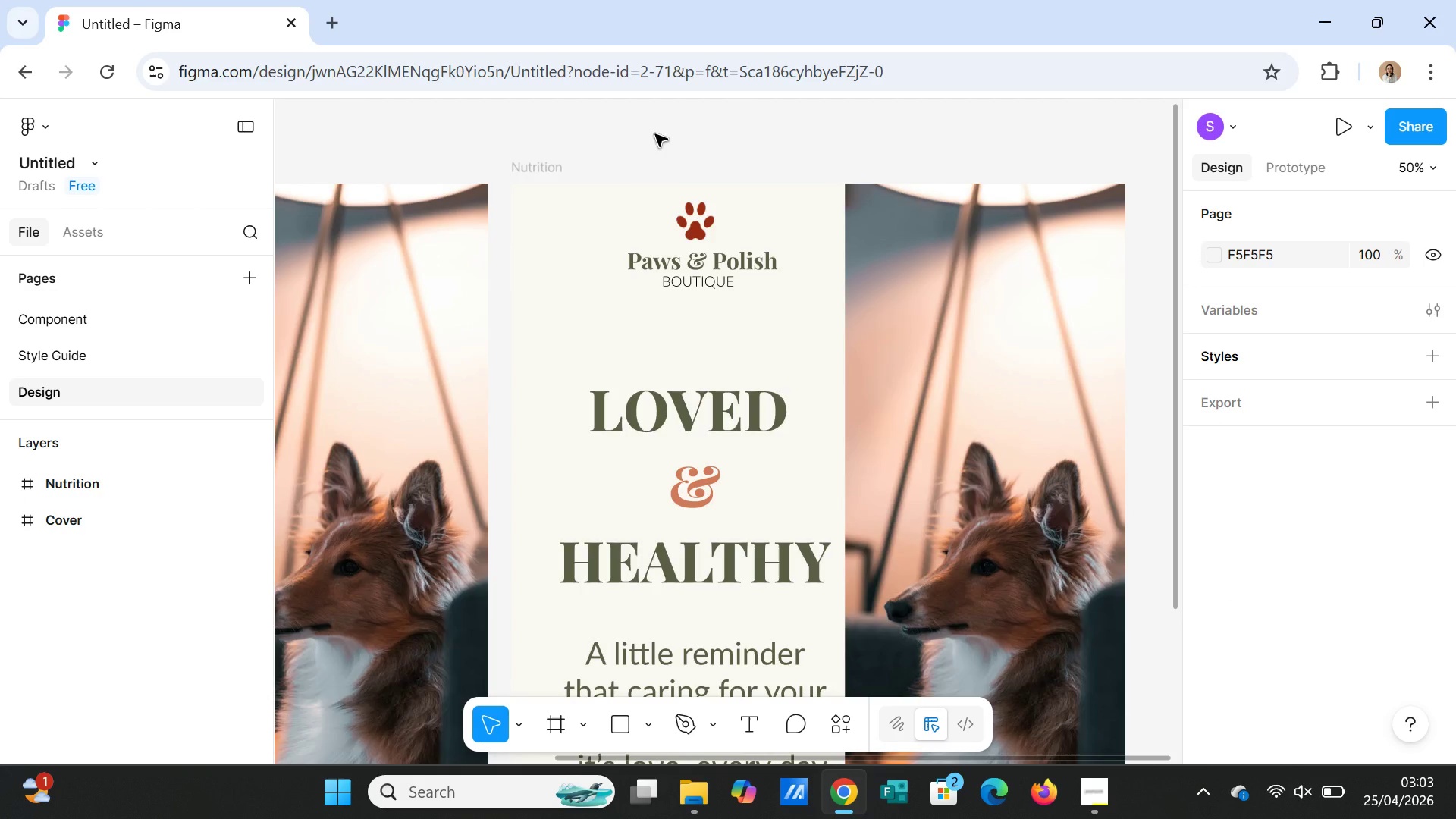 
wait(17.62)
 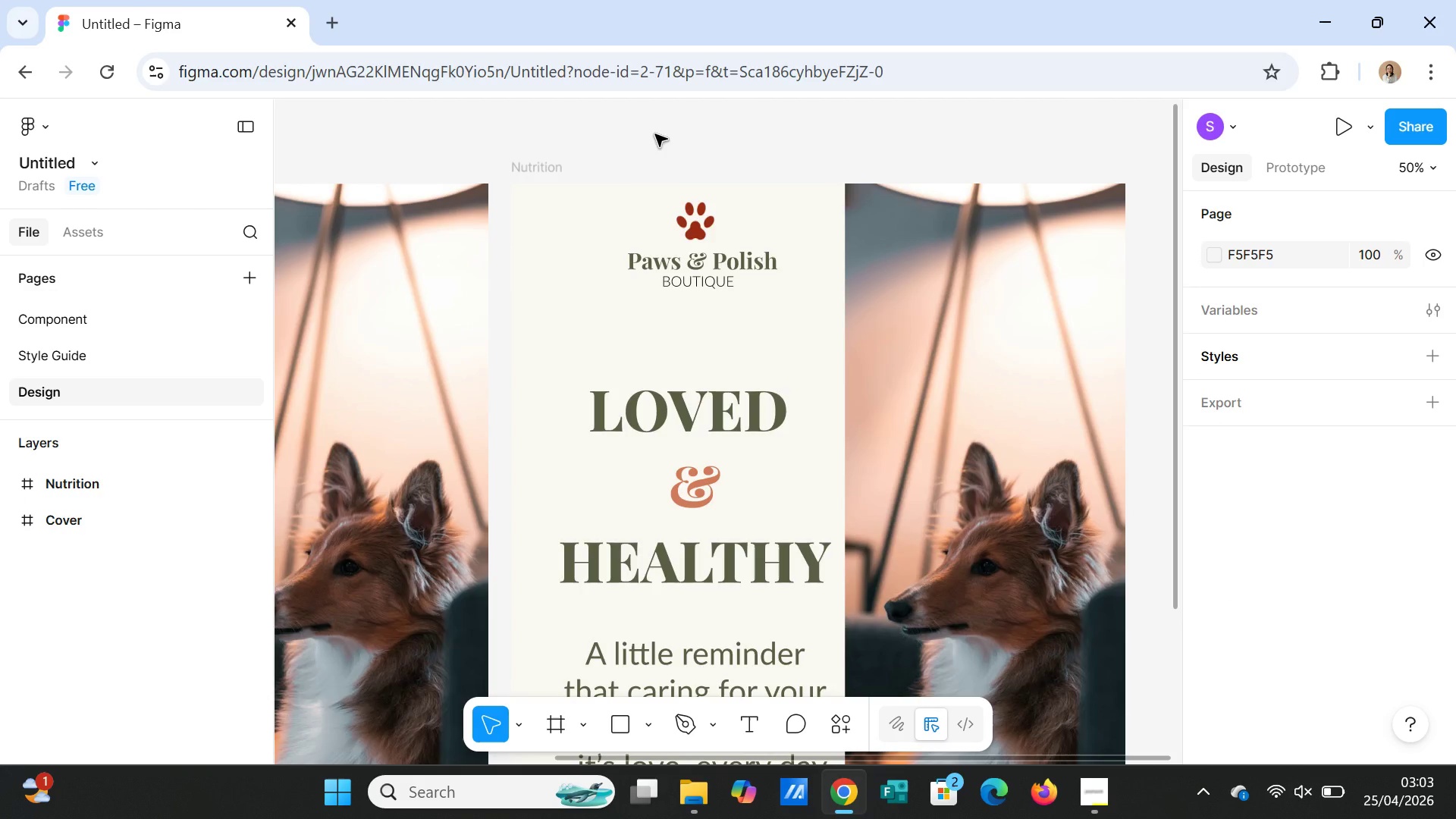 
left_click([979, 436])
 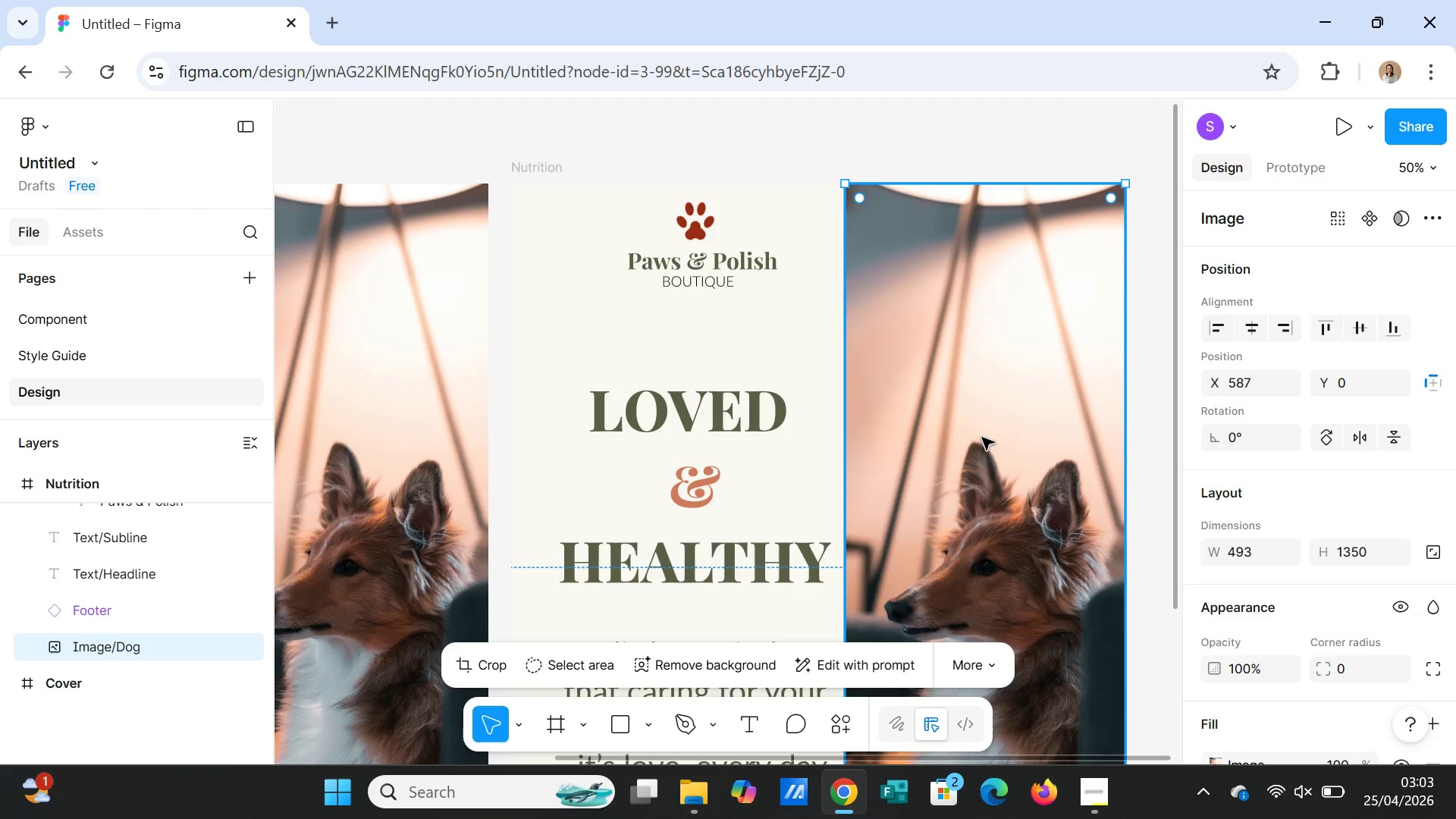 
scroll: coordinate [986, 444], scroll_direction: down, amount: 7.0
 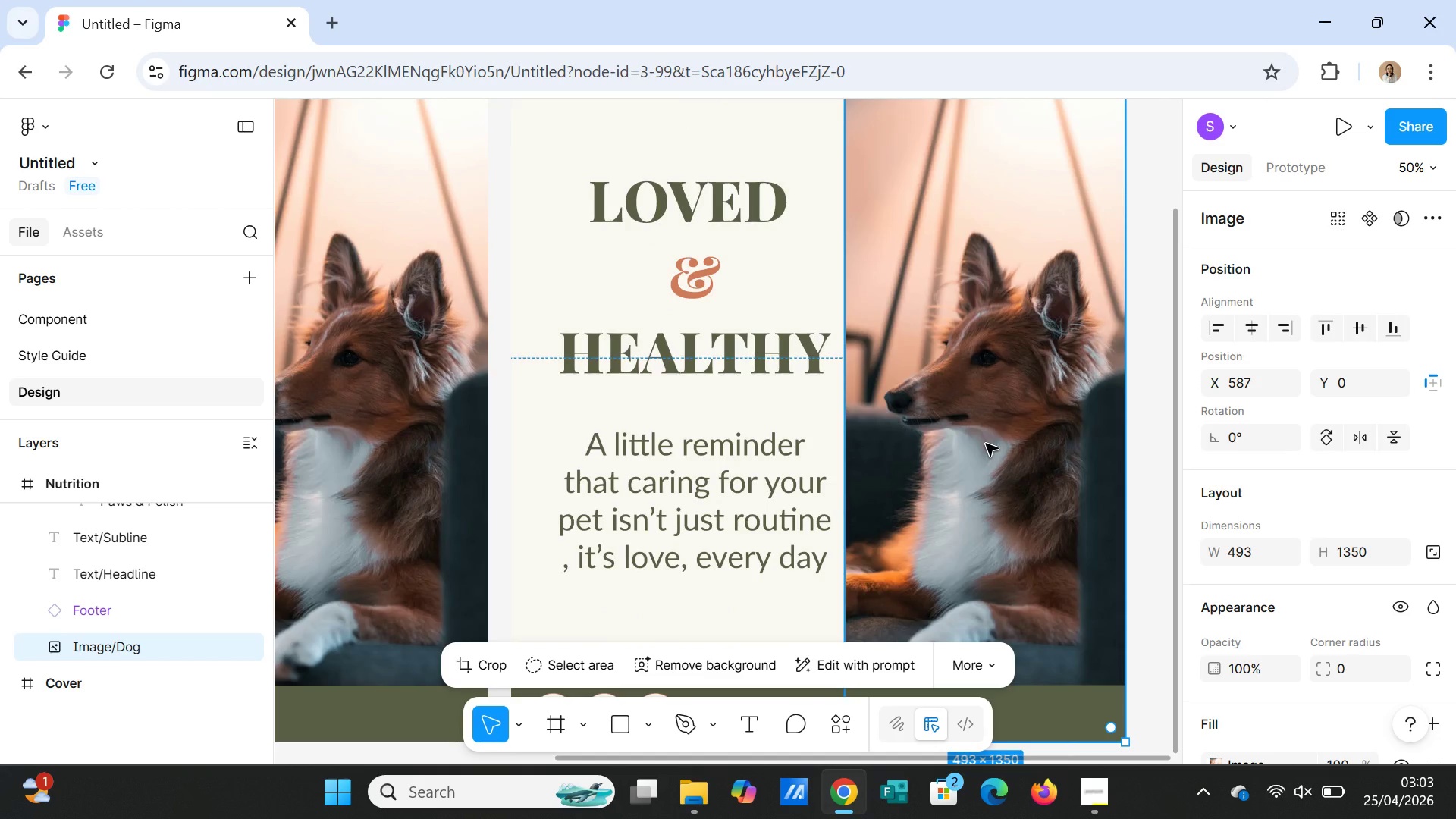 
wait(8.03)
 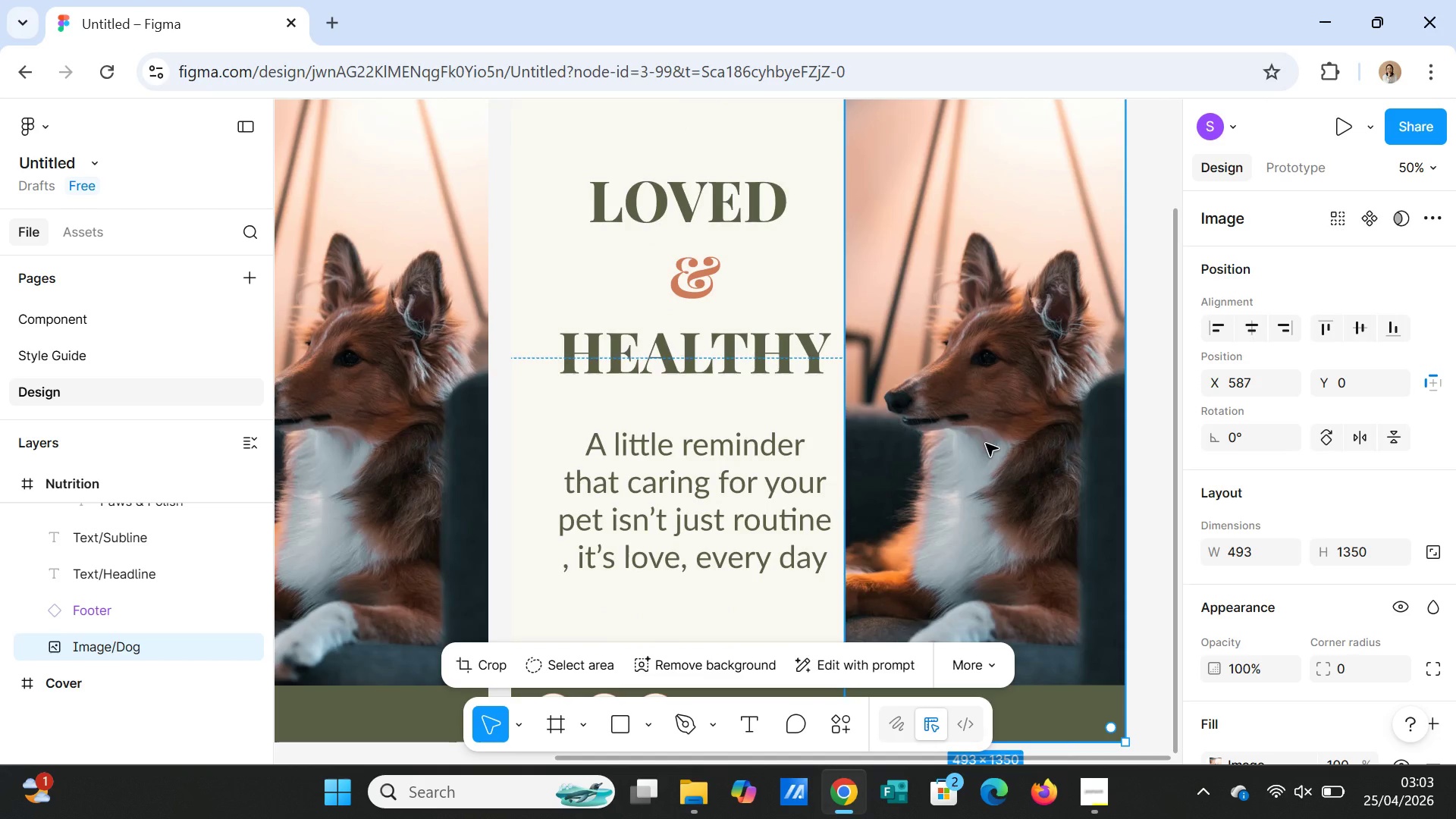 
scroll: coordinate [1407, 637], scroll_direction: down, amount: 3.0
 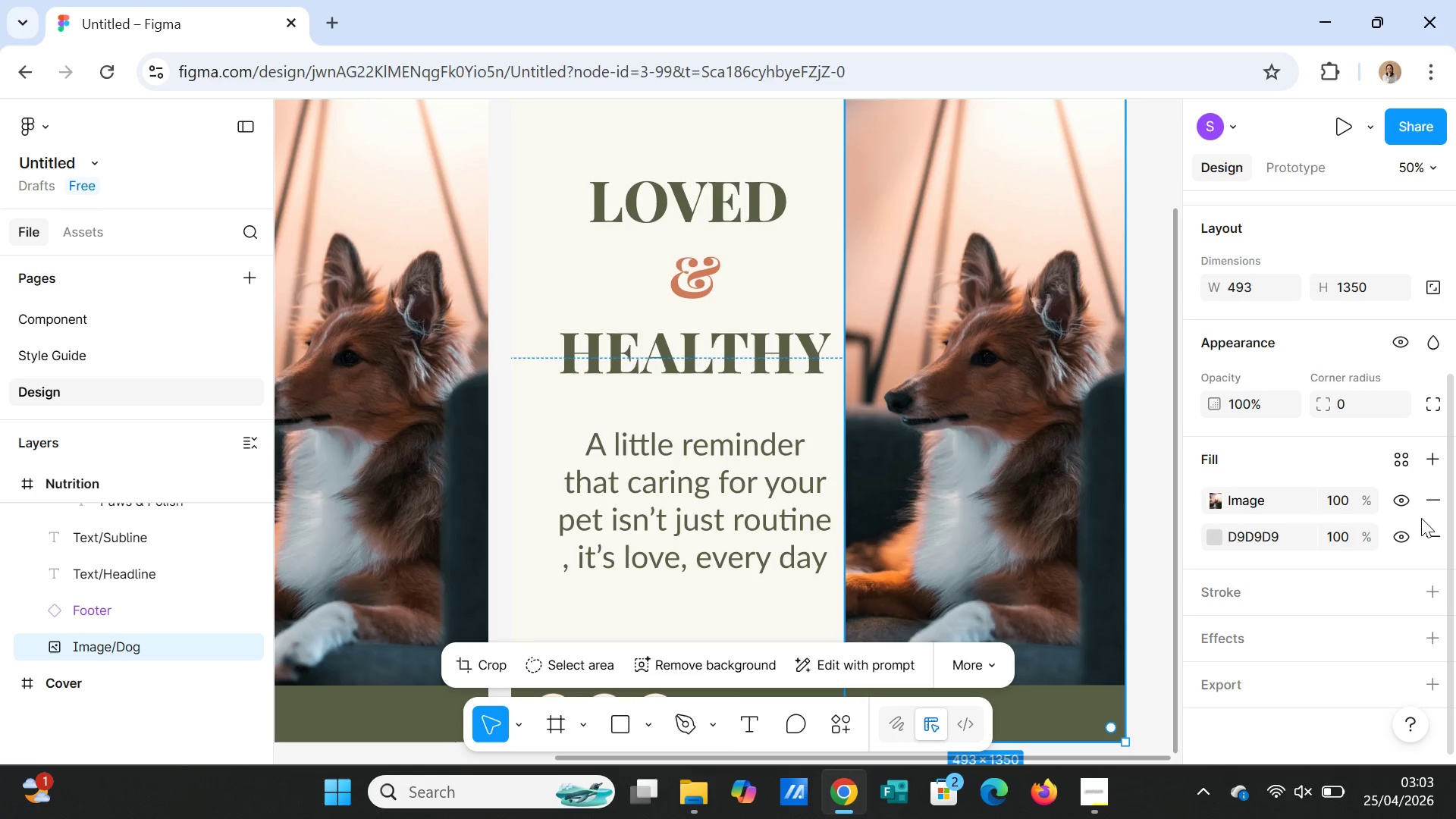 
left_click([1424, 498])
 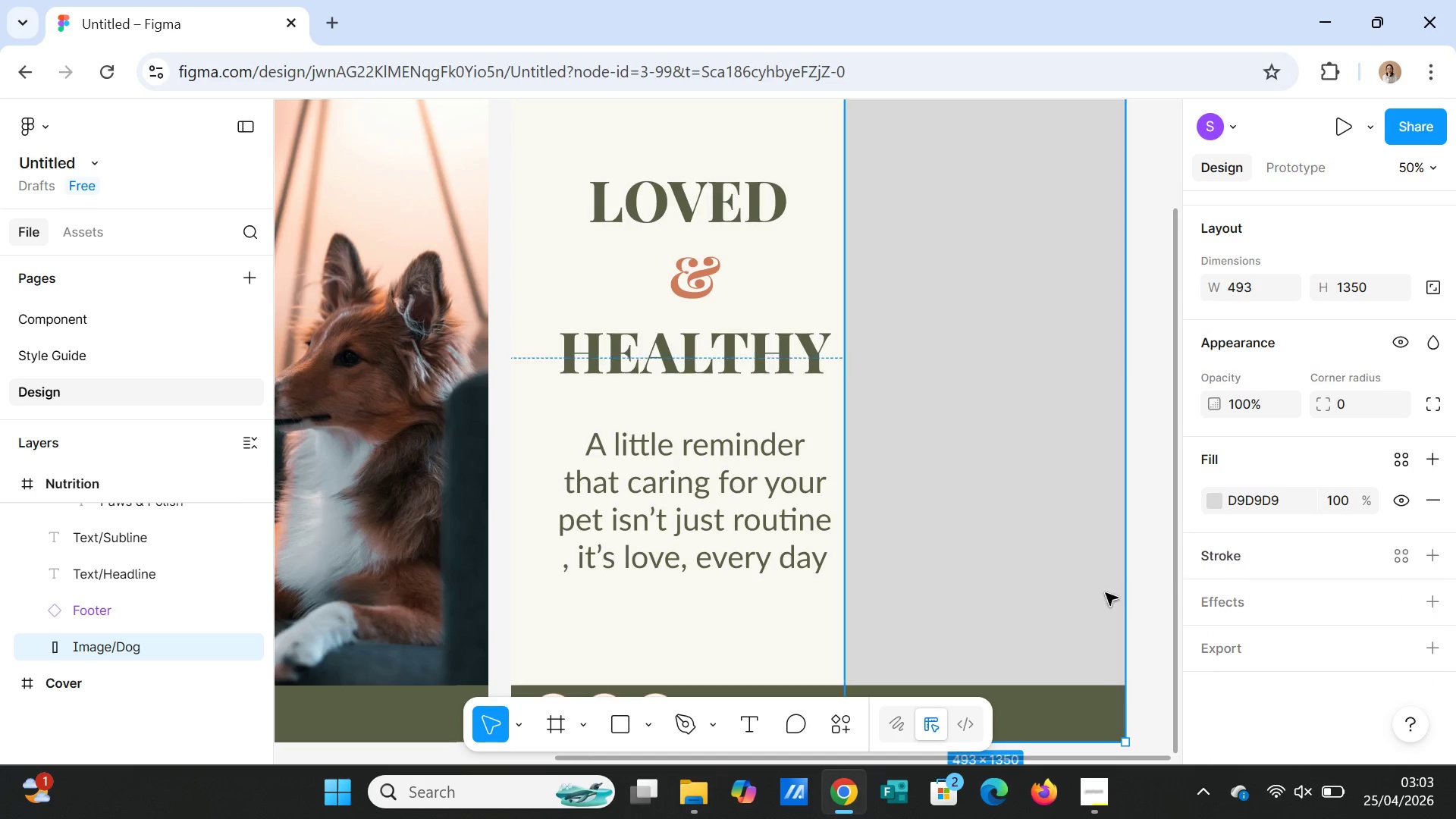 
scroll: coordinate [984, 602], scroll_direction: down, amount: 2.0
 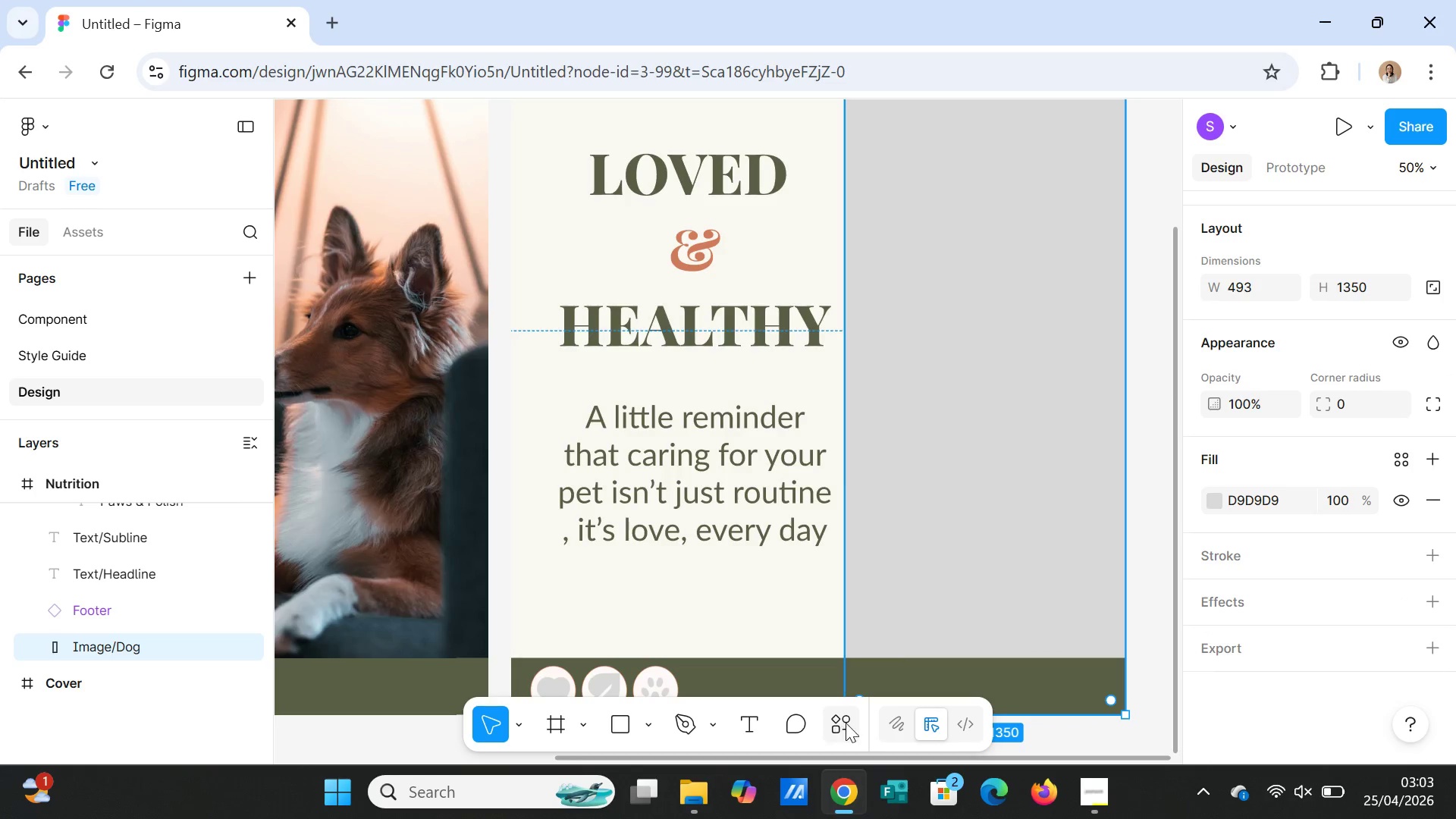 
left_click([846, 723])
 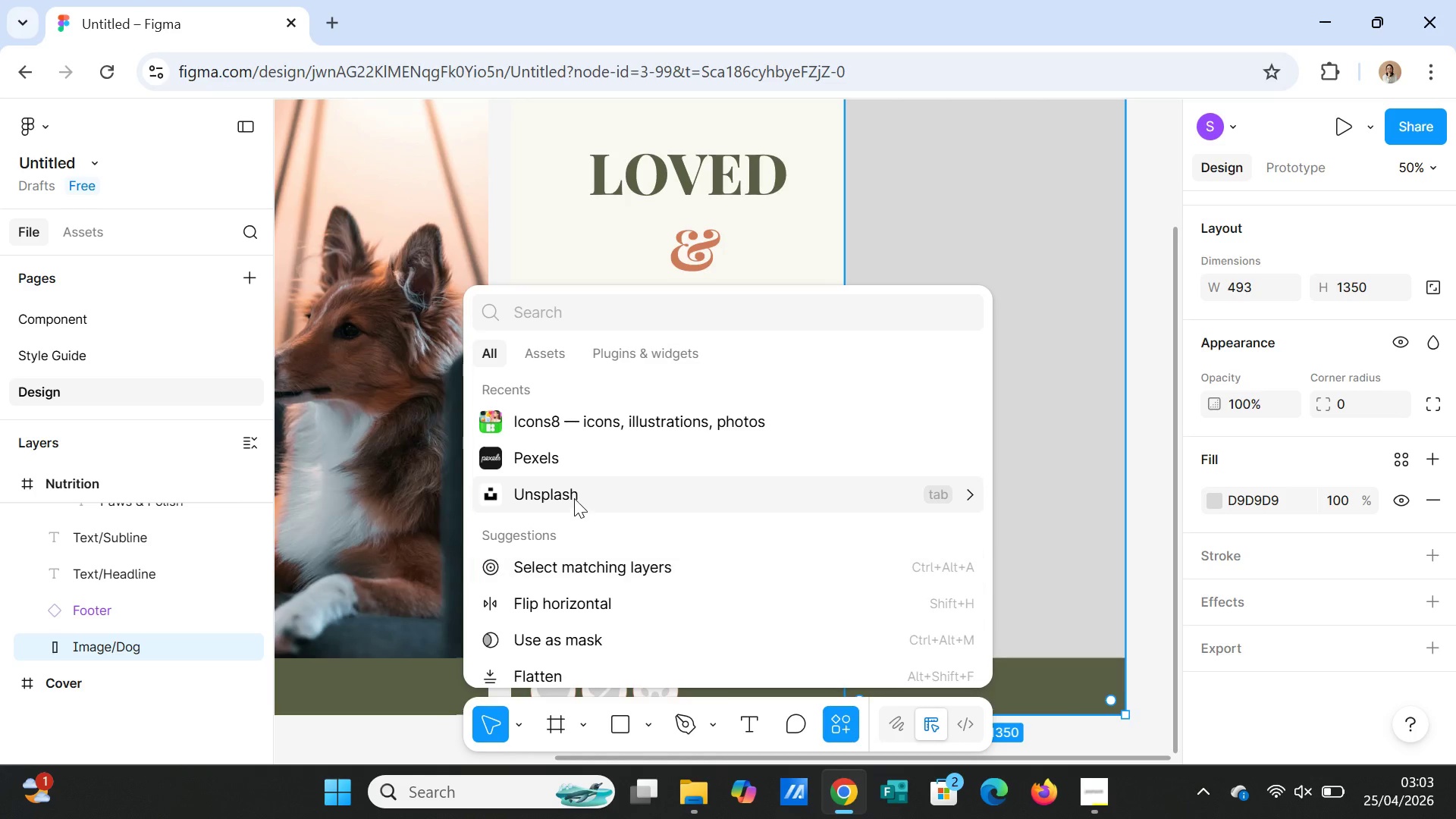 
left_click([550, 459])
 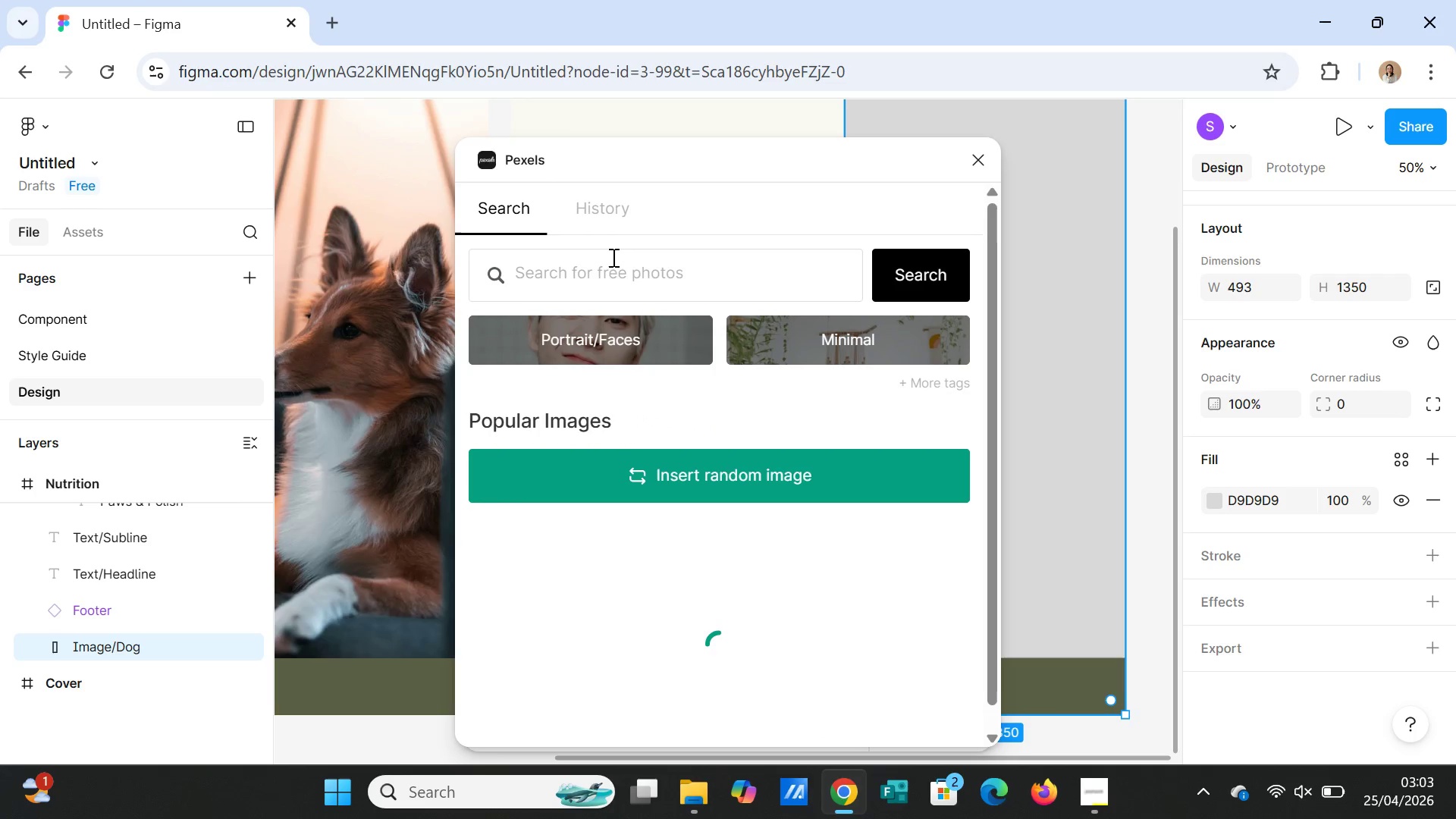 
left_click([607, 267])
 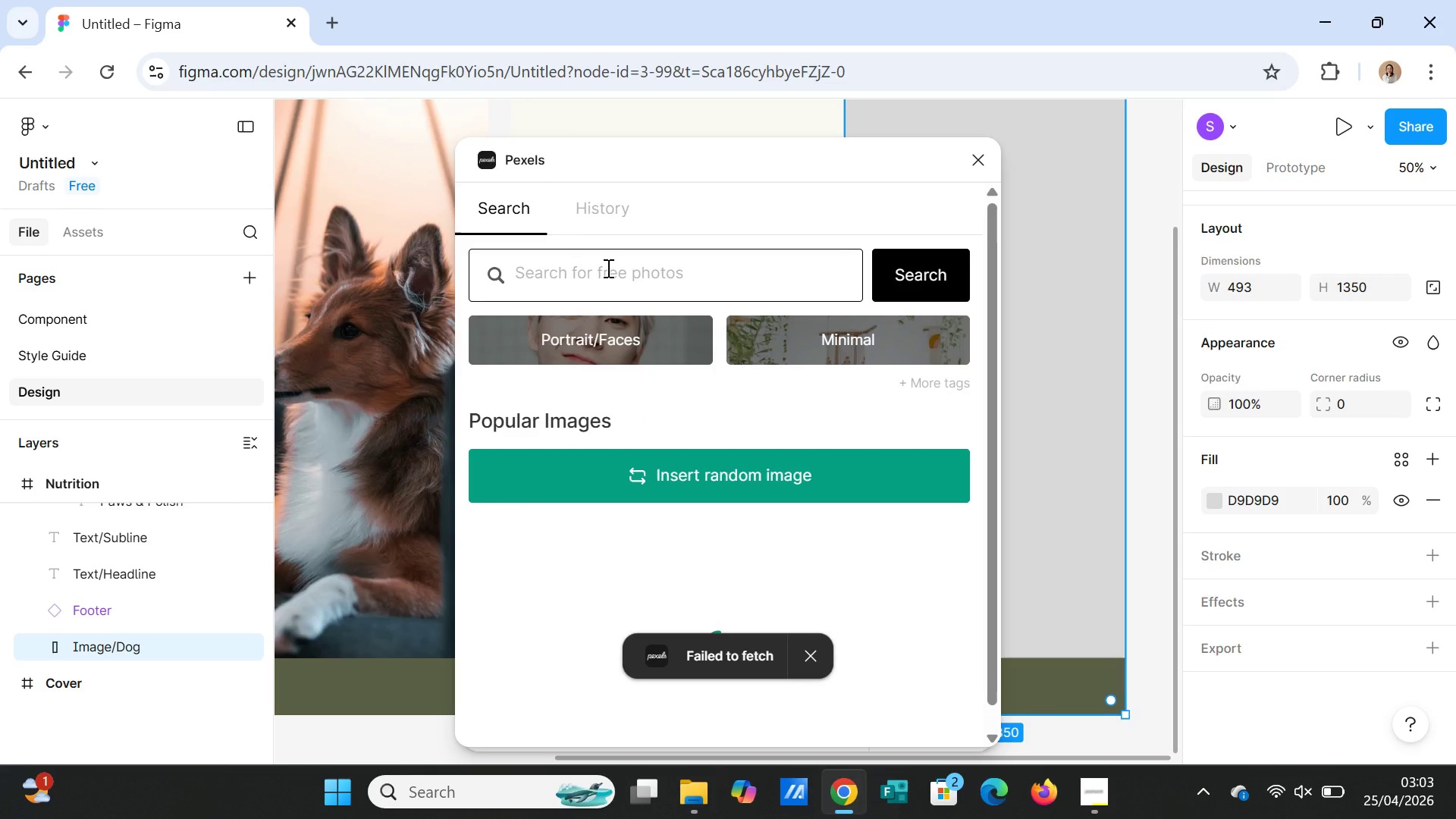 
type(premiun dog food)
 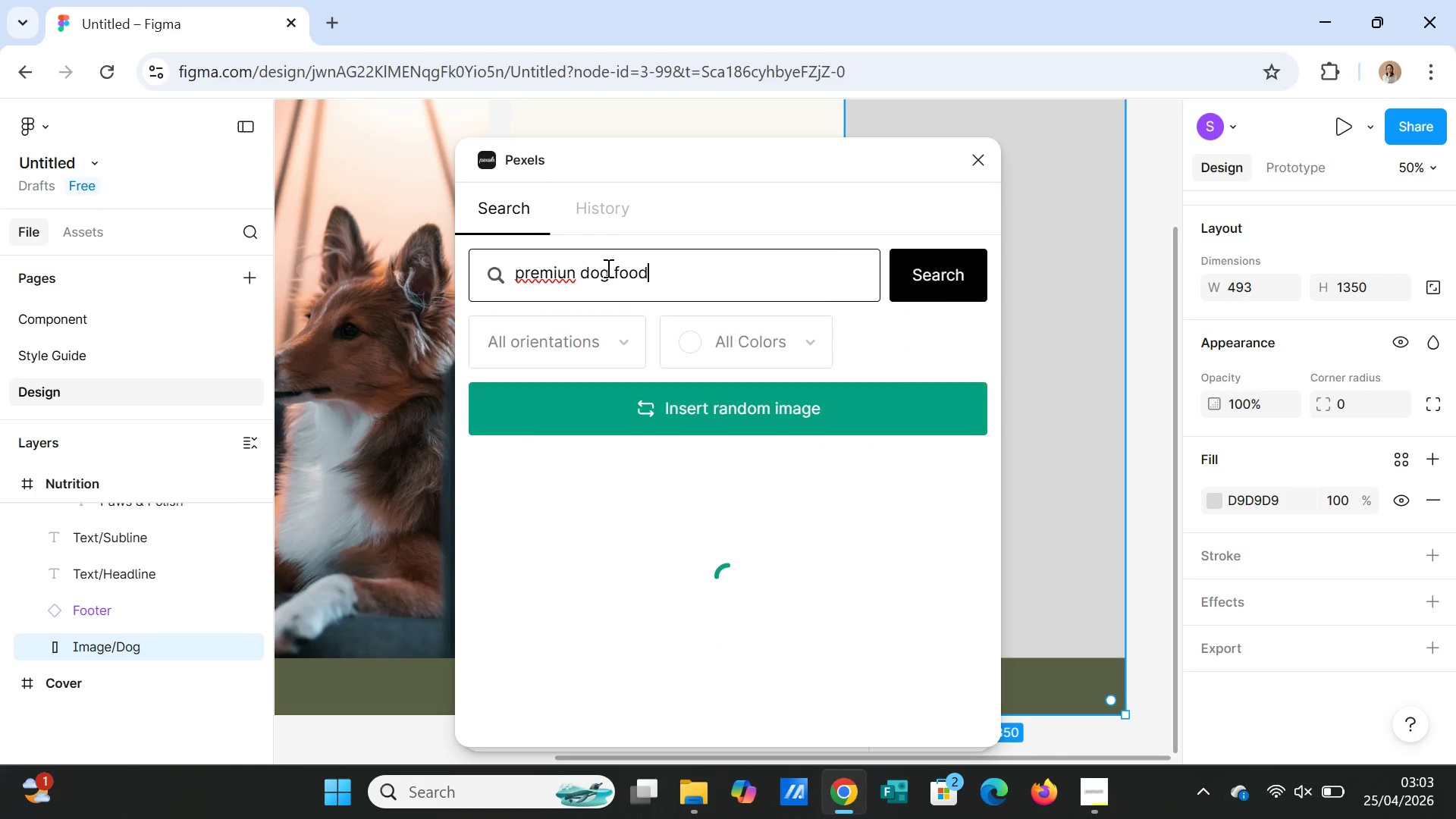 
key(Enter)
 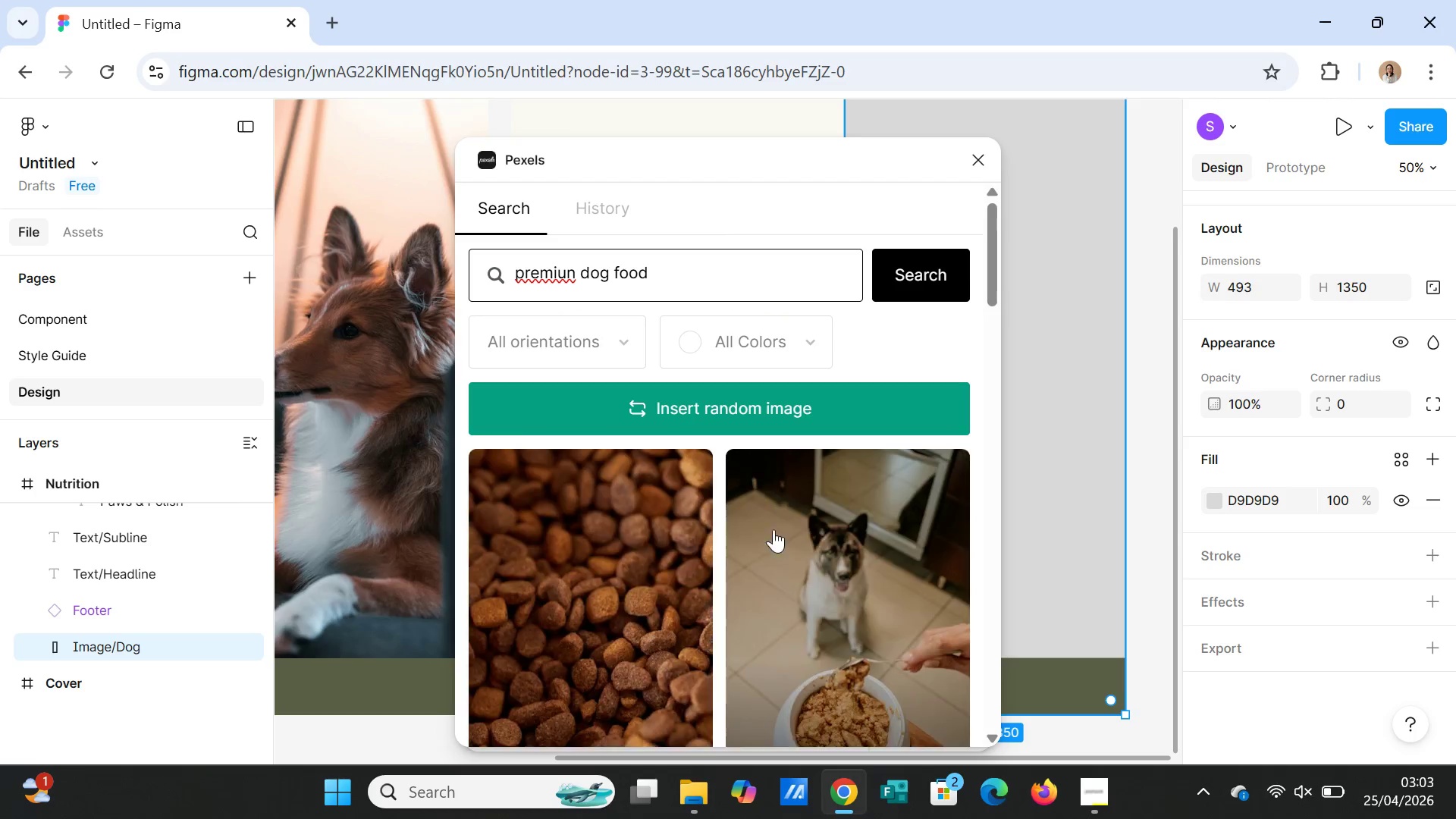 
scroll: coordinate [754, 580], scroll_direction: down, amount: 14.0
 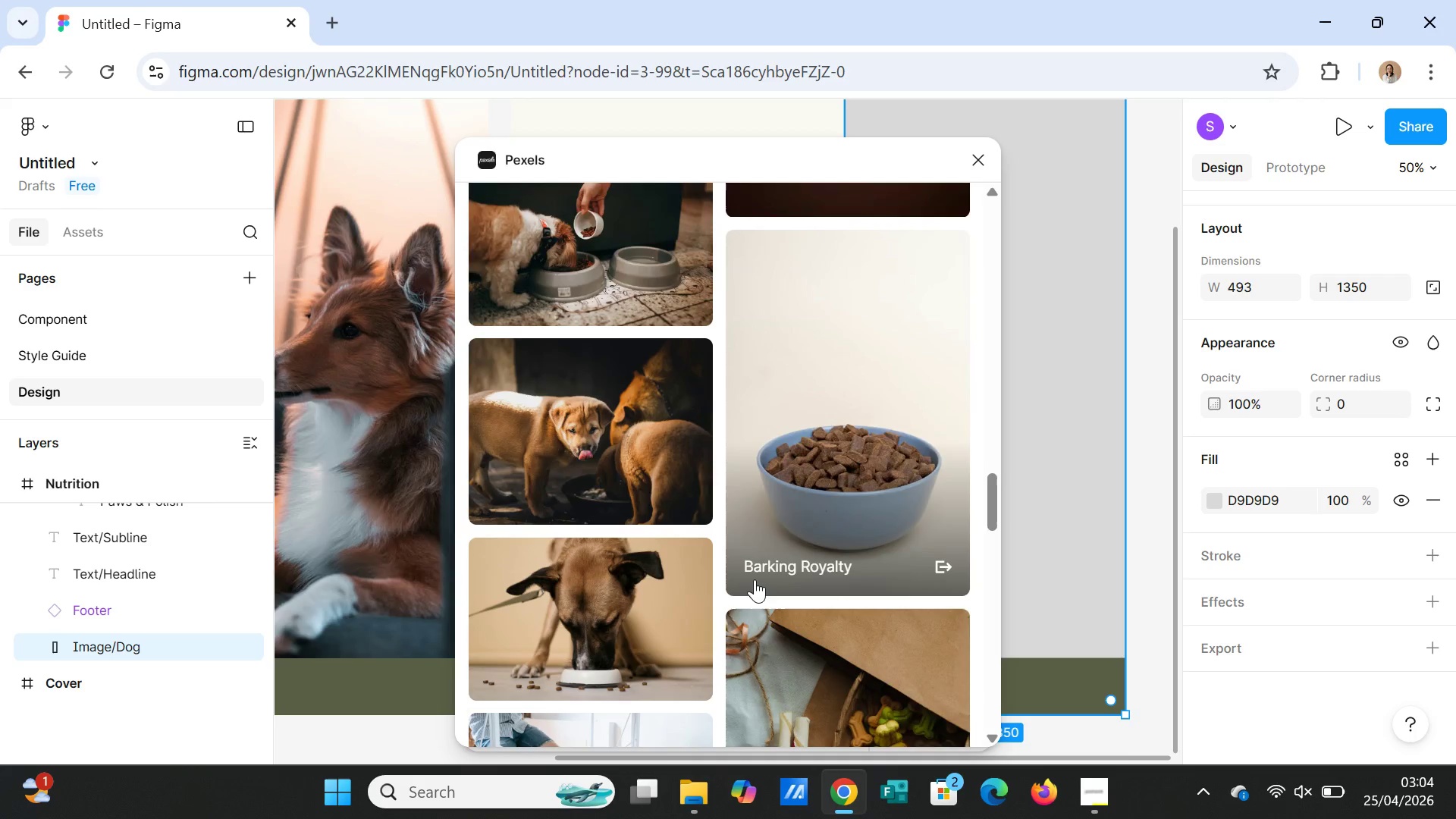 
scroll: coordinate [756, 573], scroll_direction: down, amount: 8.0
 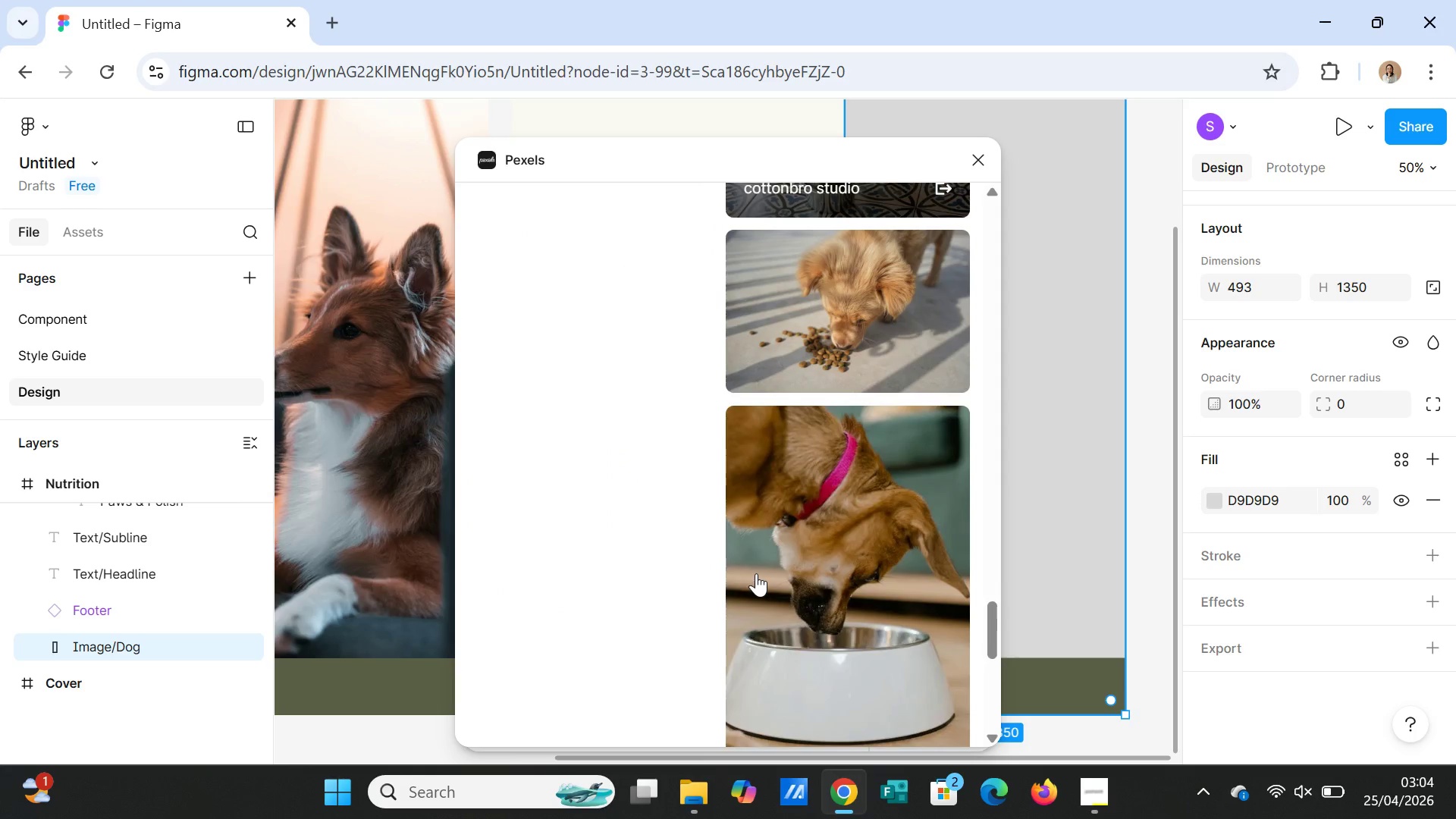 
scroll: coordinate [637, 381], scroll_direction: up, amount: 42.0
 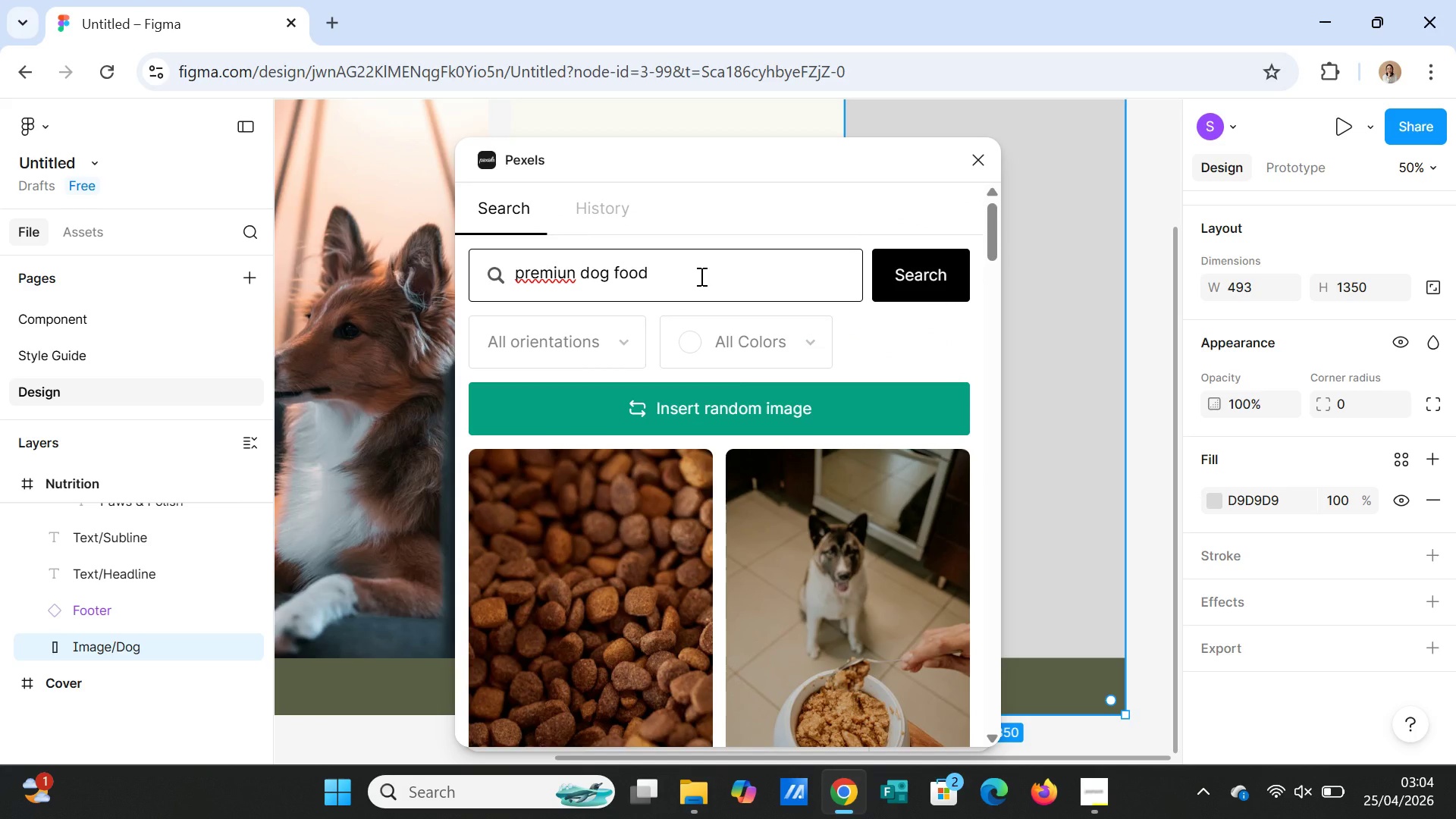 
type( editorial)
 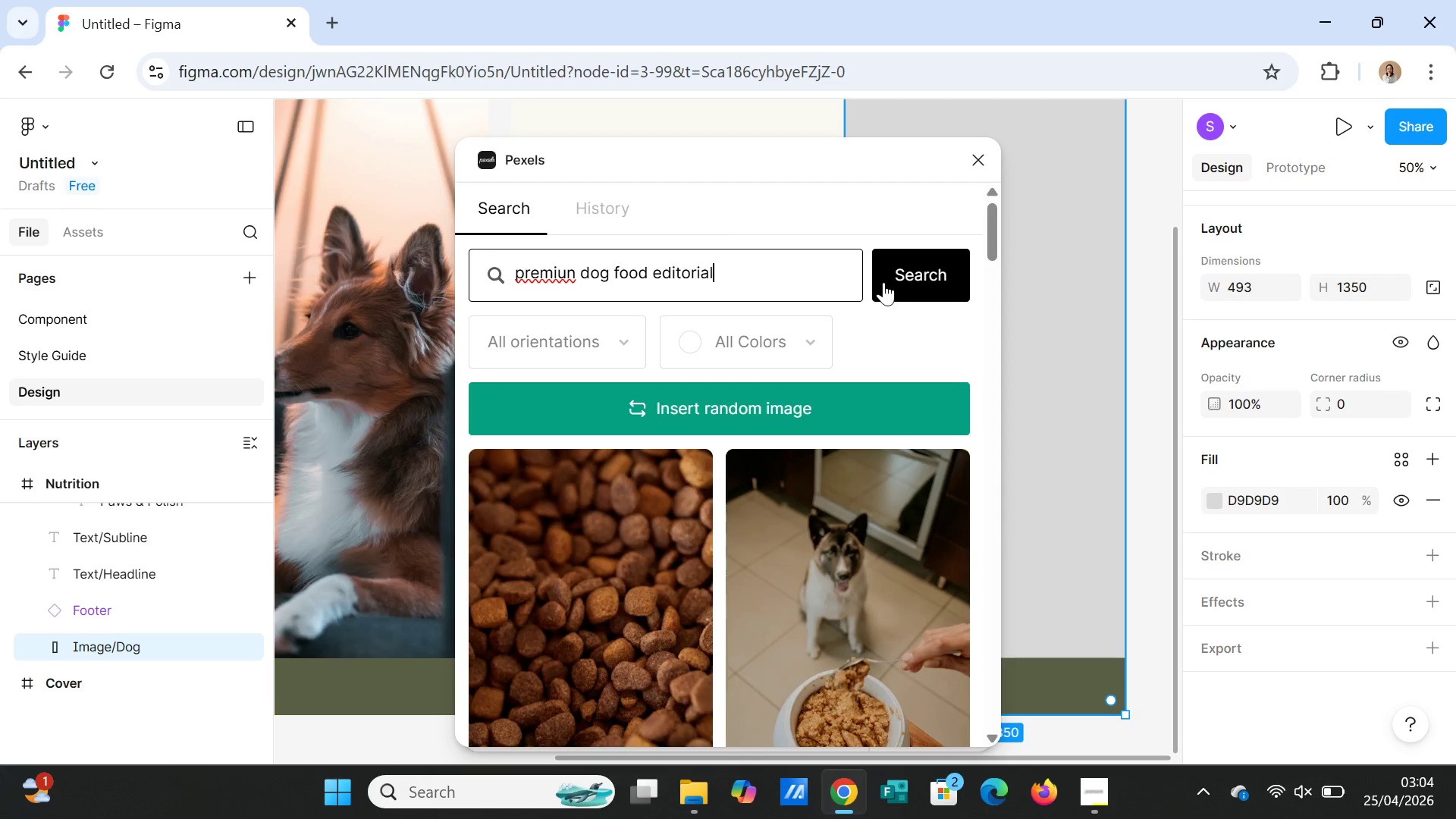 
left_click([894, 282])
 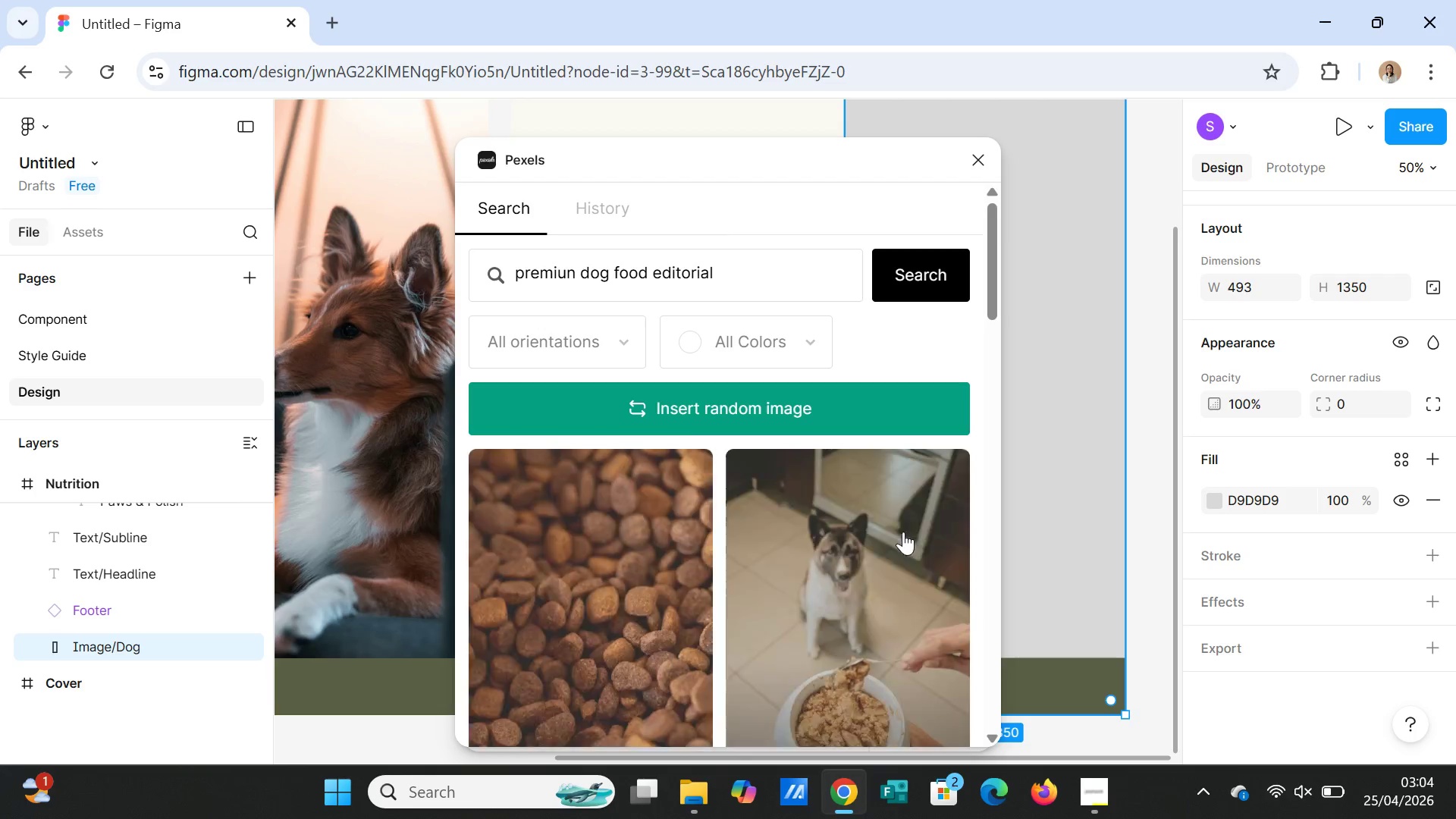 
scroll: coordinate [903, 567], scroll_direction: down, amount: 12.0
 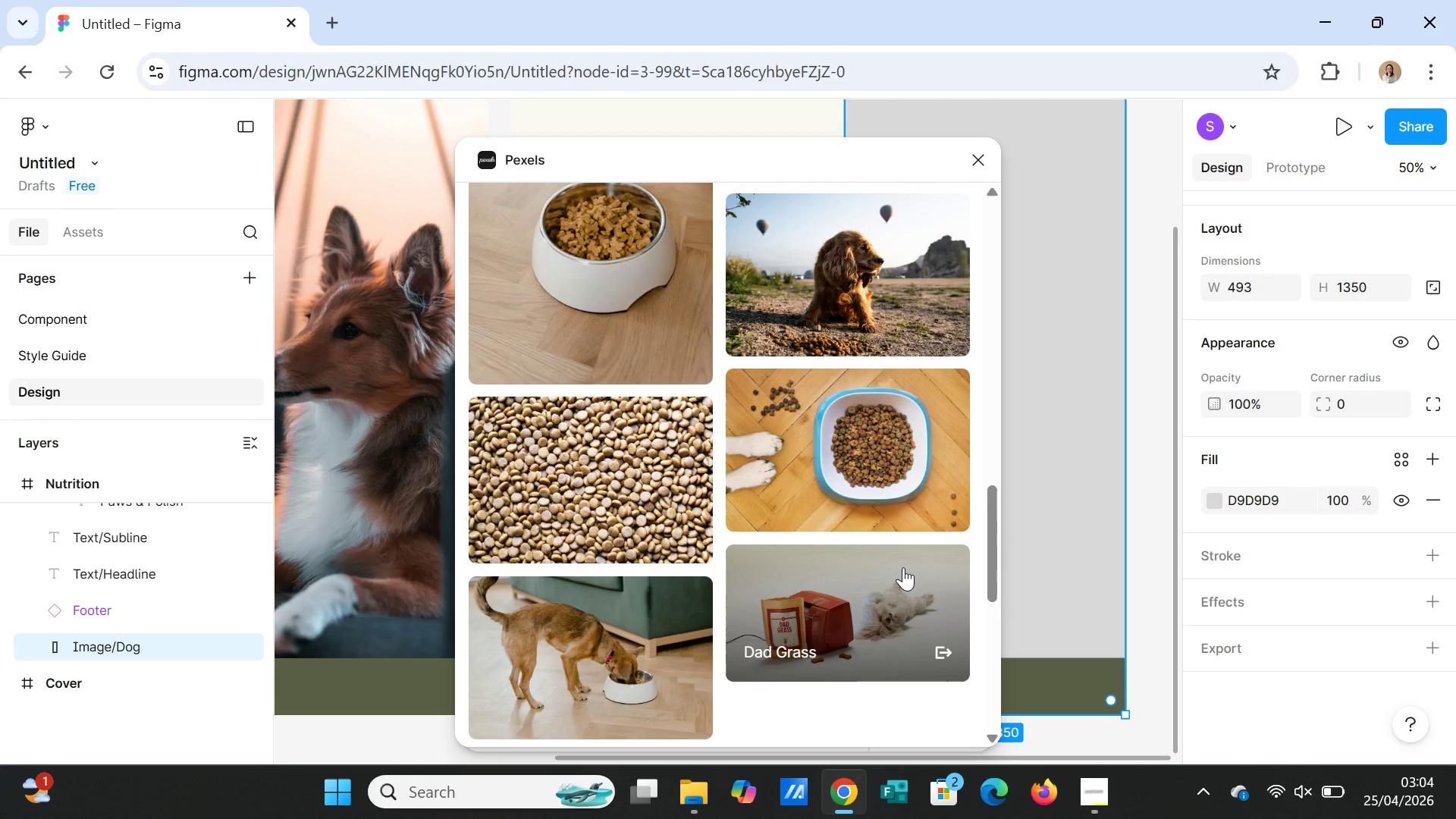 
scroll: coordinate [903, 567], scroll_direction: down, amount: 3.0
 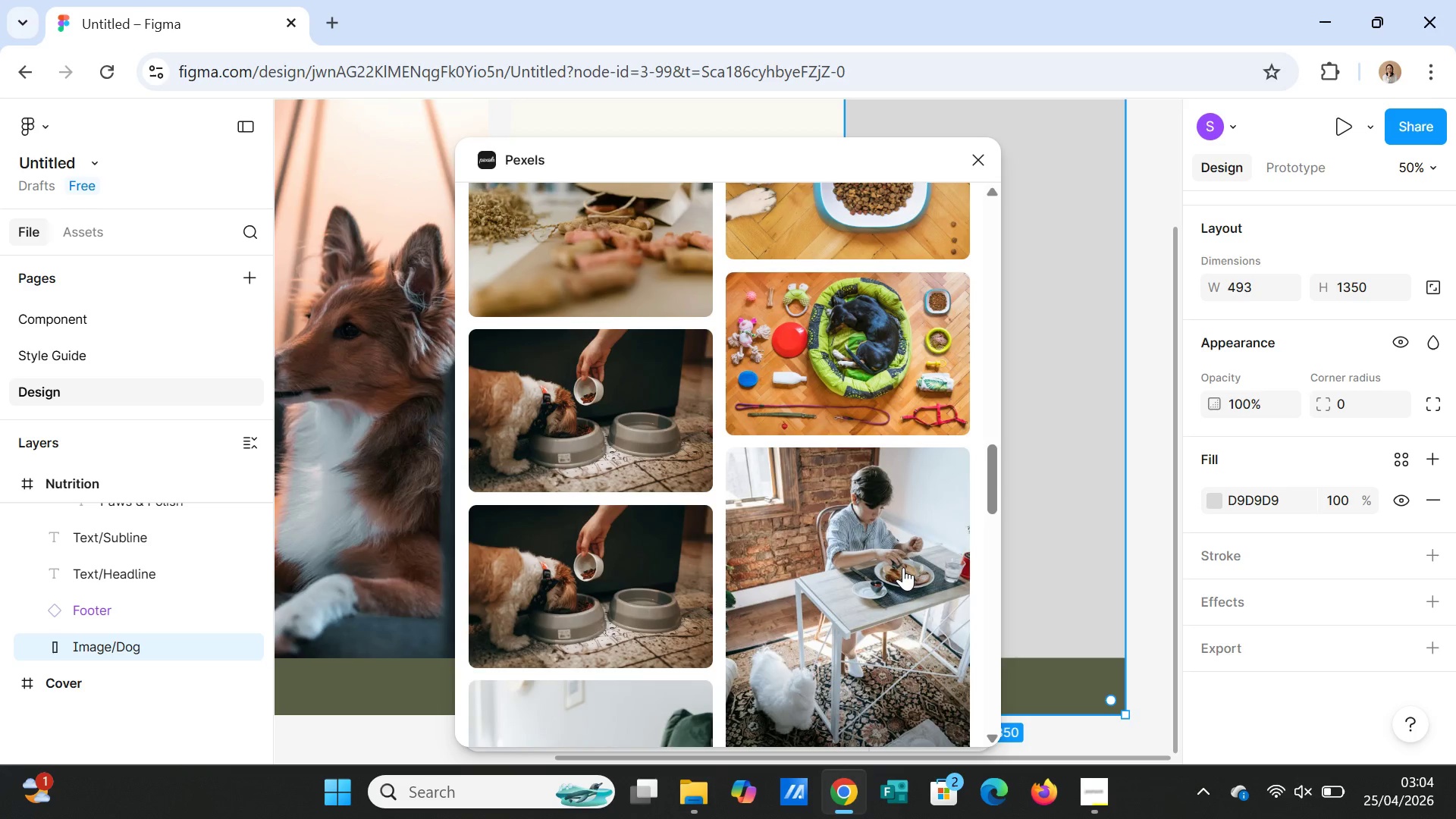 
scroll: coordinate [903, 567], scroll_direction: up, amount: 1.0
 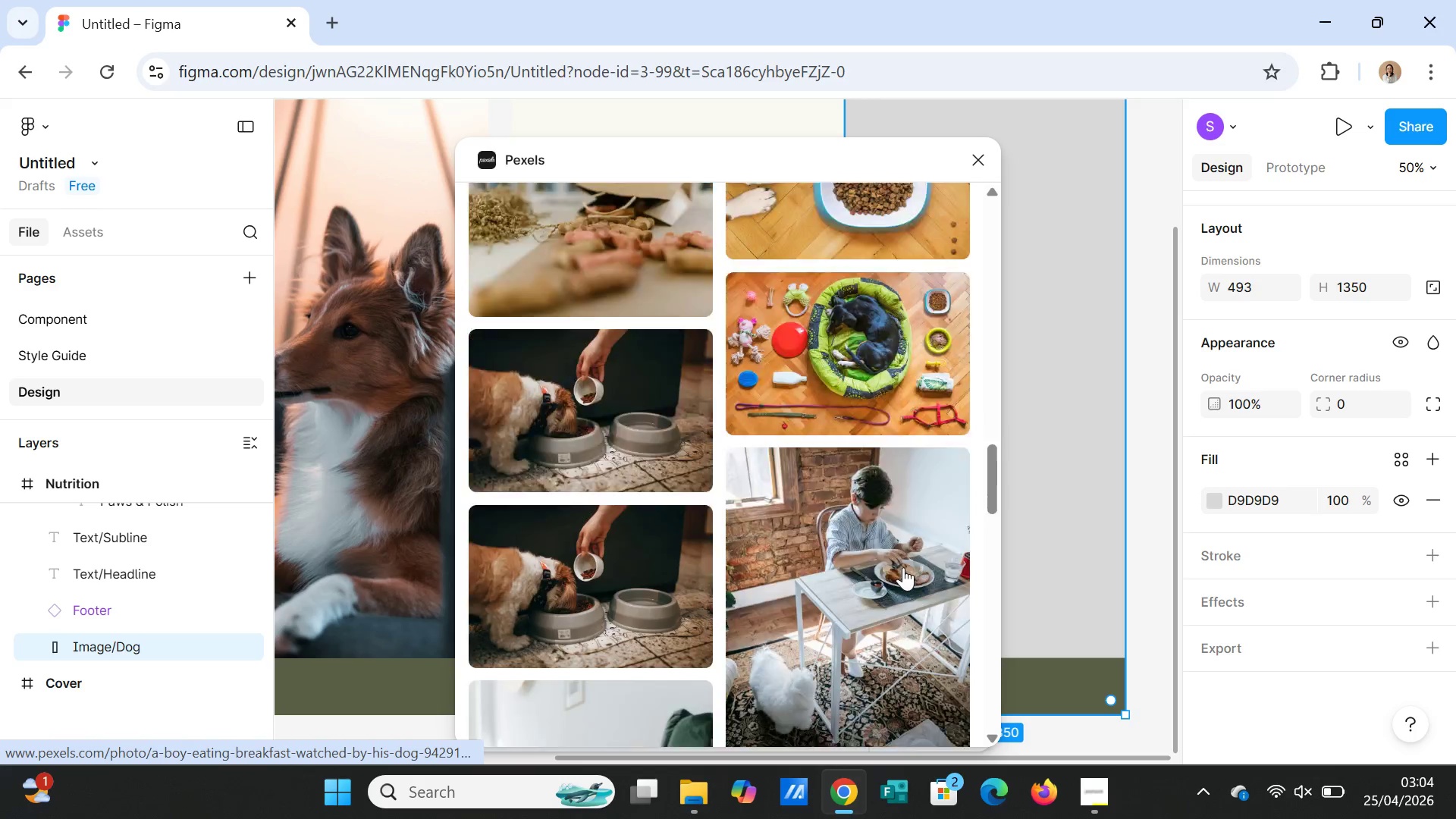 
scroll: coordinate [903, 567], scroll_direction: down, amount: 7.0
 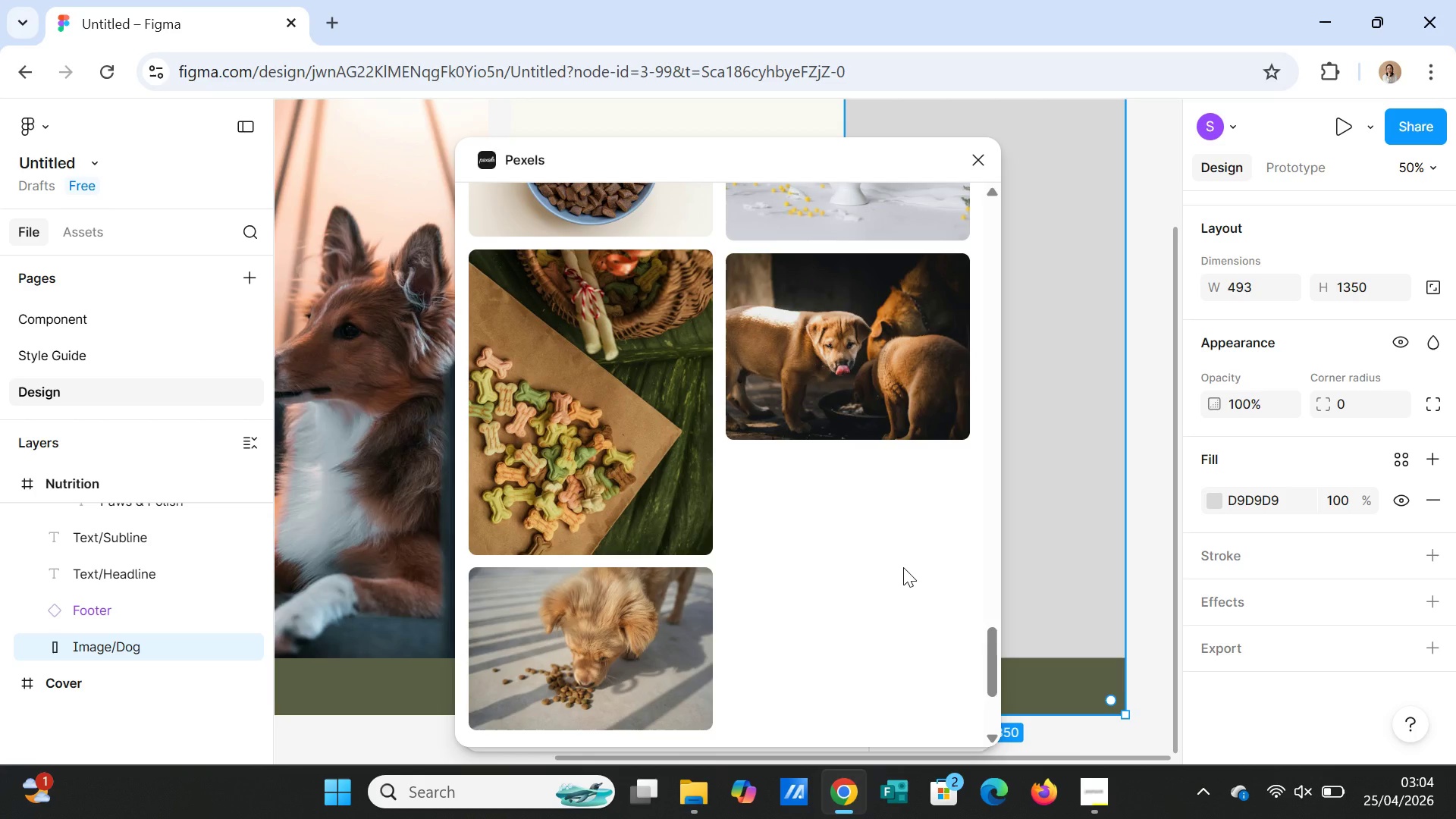 
left_click([520, 416])
 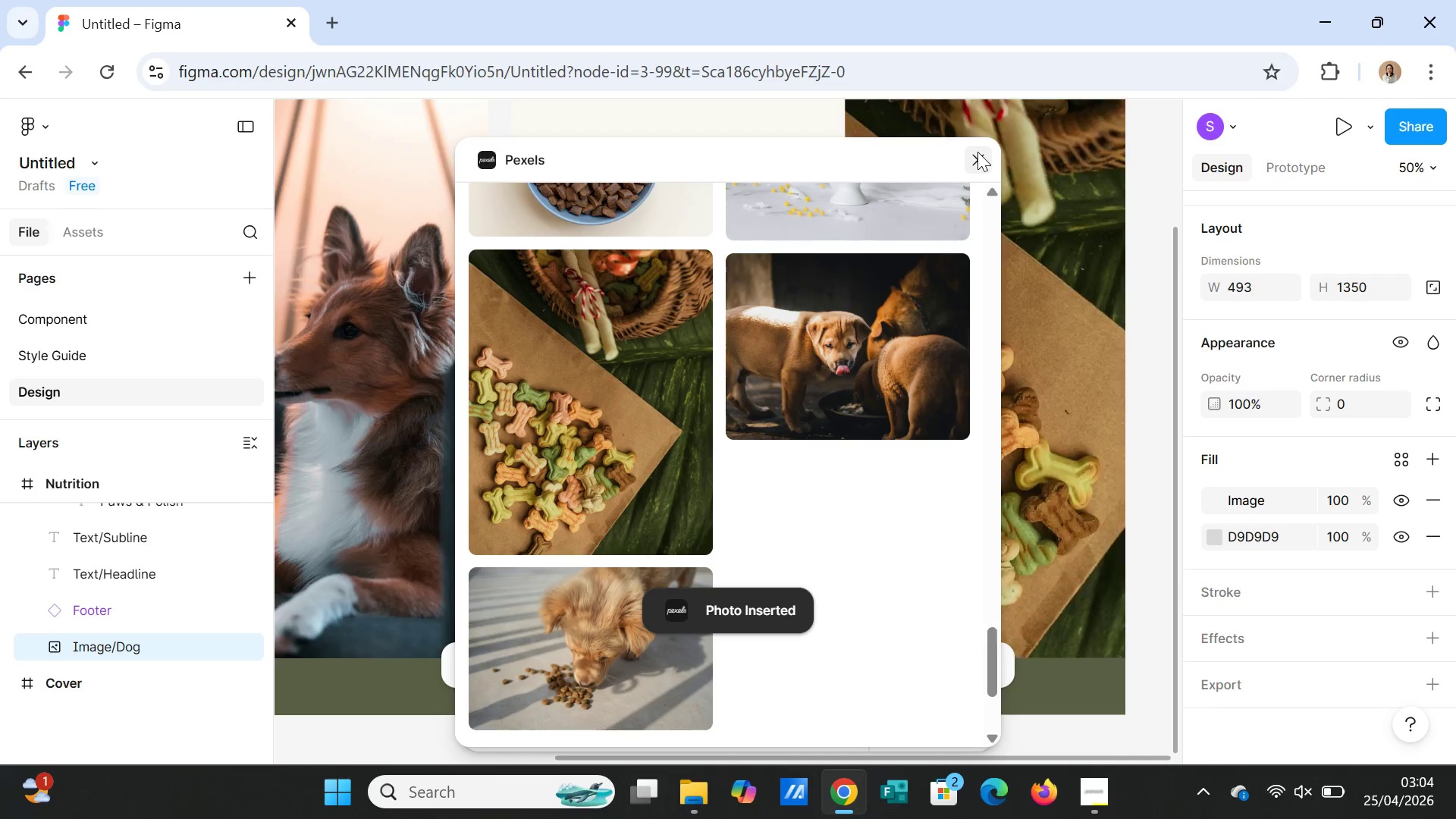 
left_click([977, 152])
 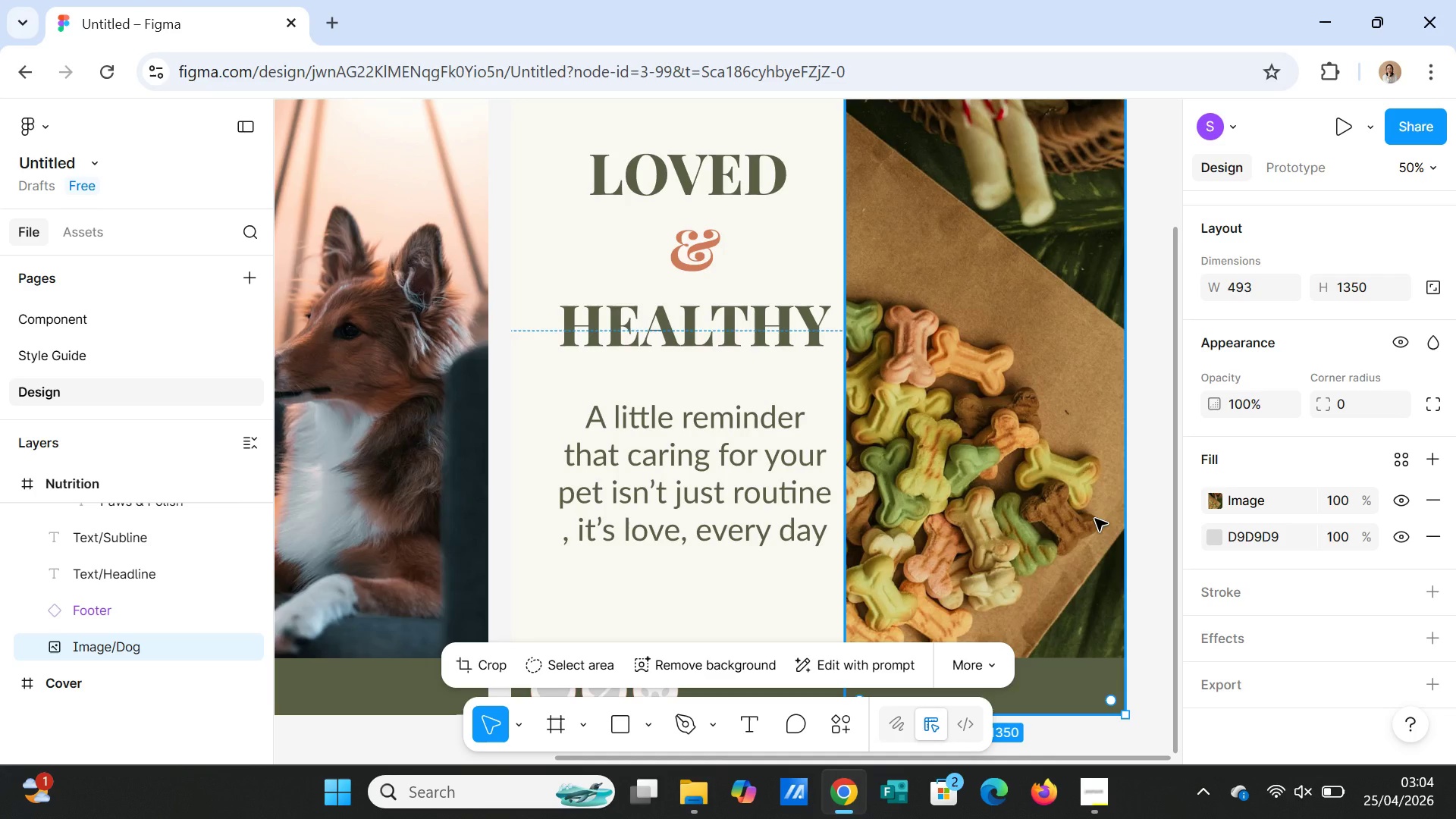 
scroll: coordinate [1095, 519], scroll_direction: up, amount: 7.0
 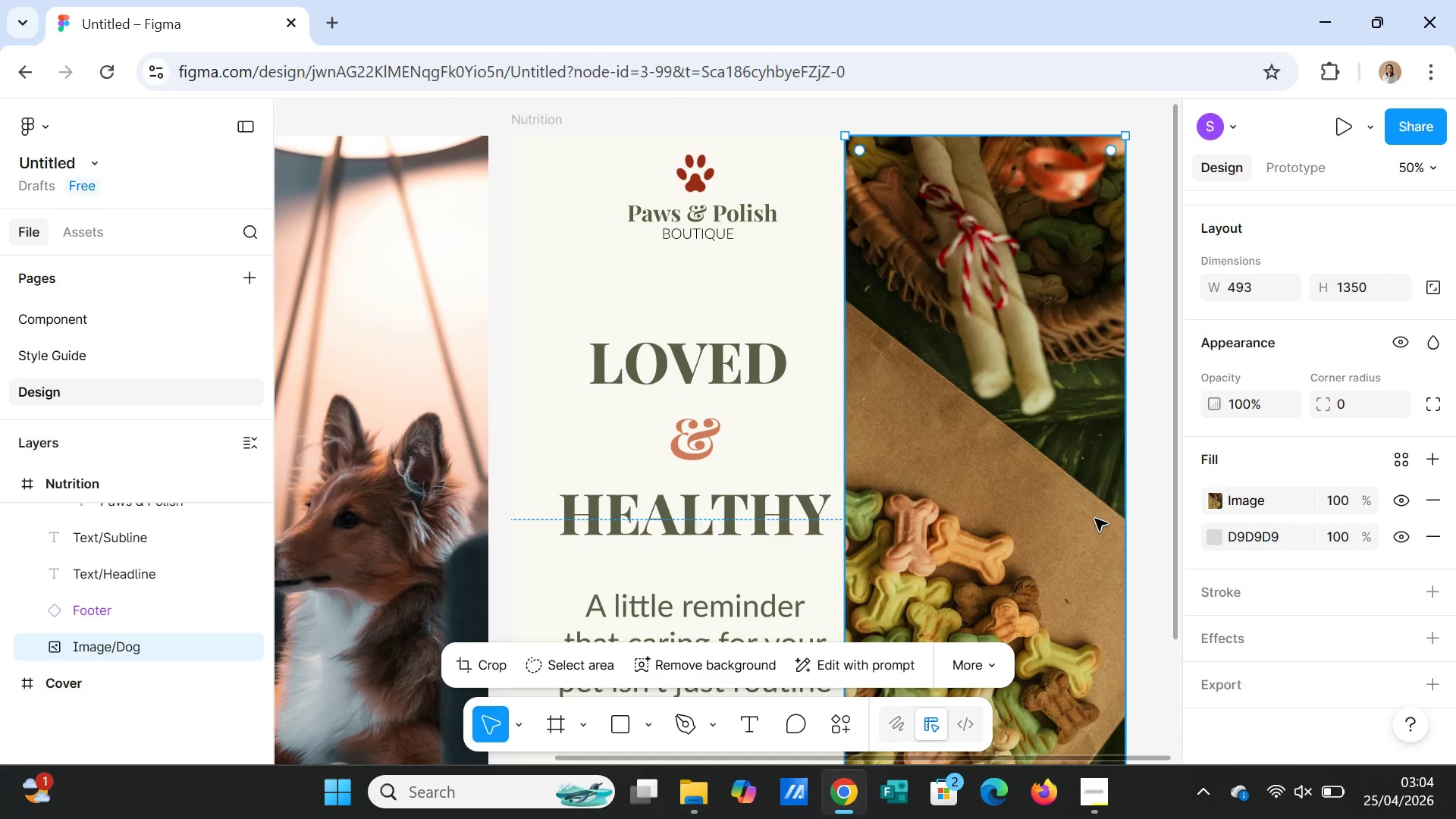 
scroll: coordinate [1095, 519], scroll_direction: down, amount: 10.0
 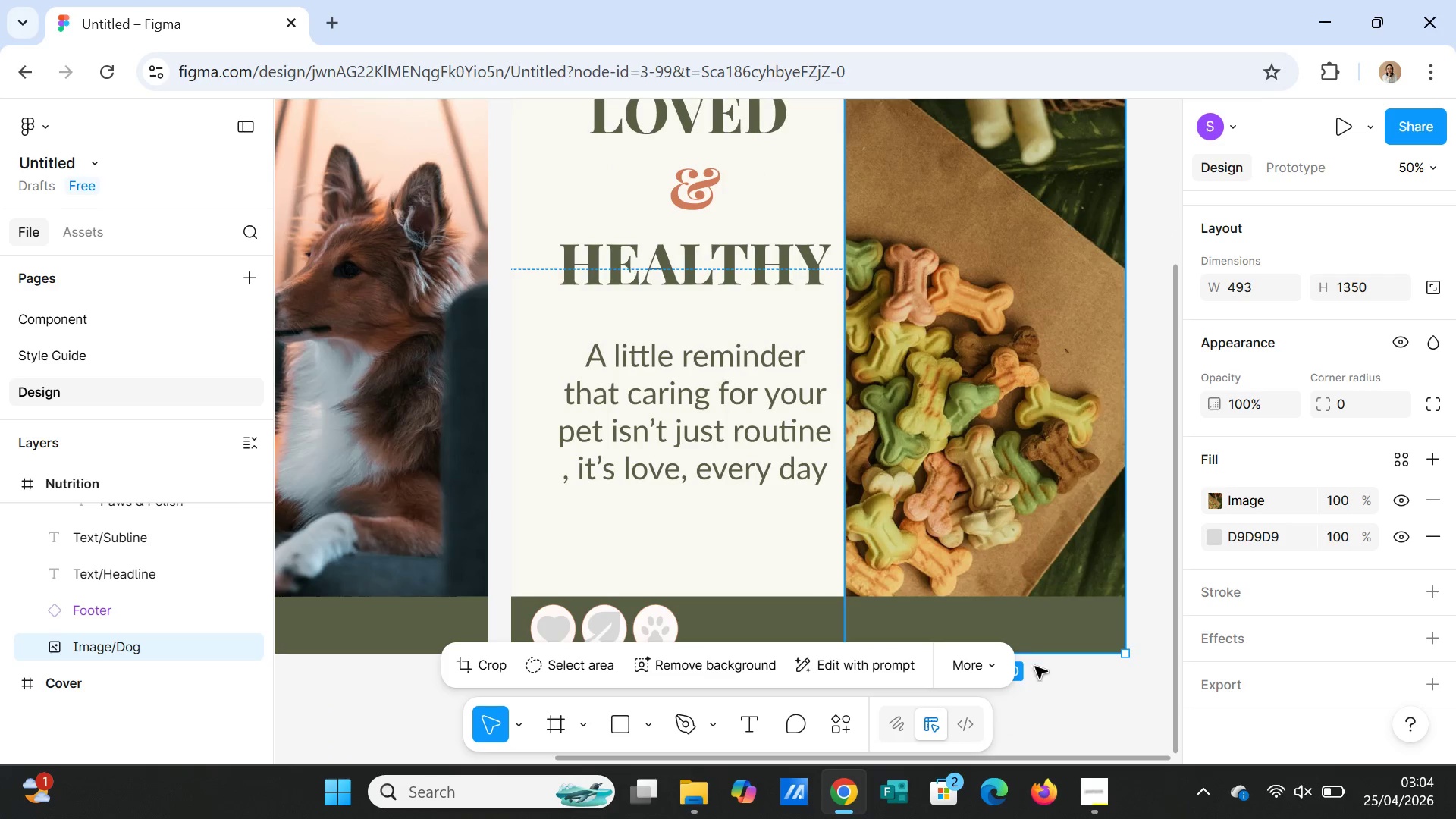 
left_click([1052, 682])
 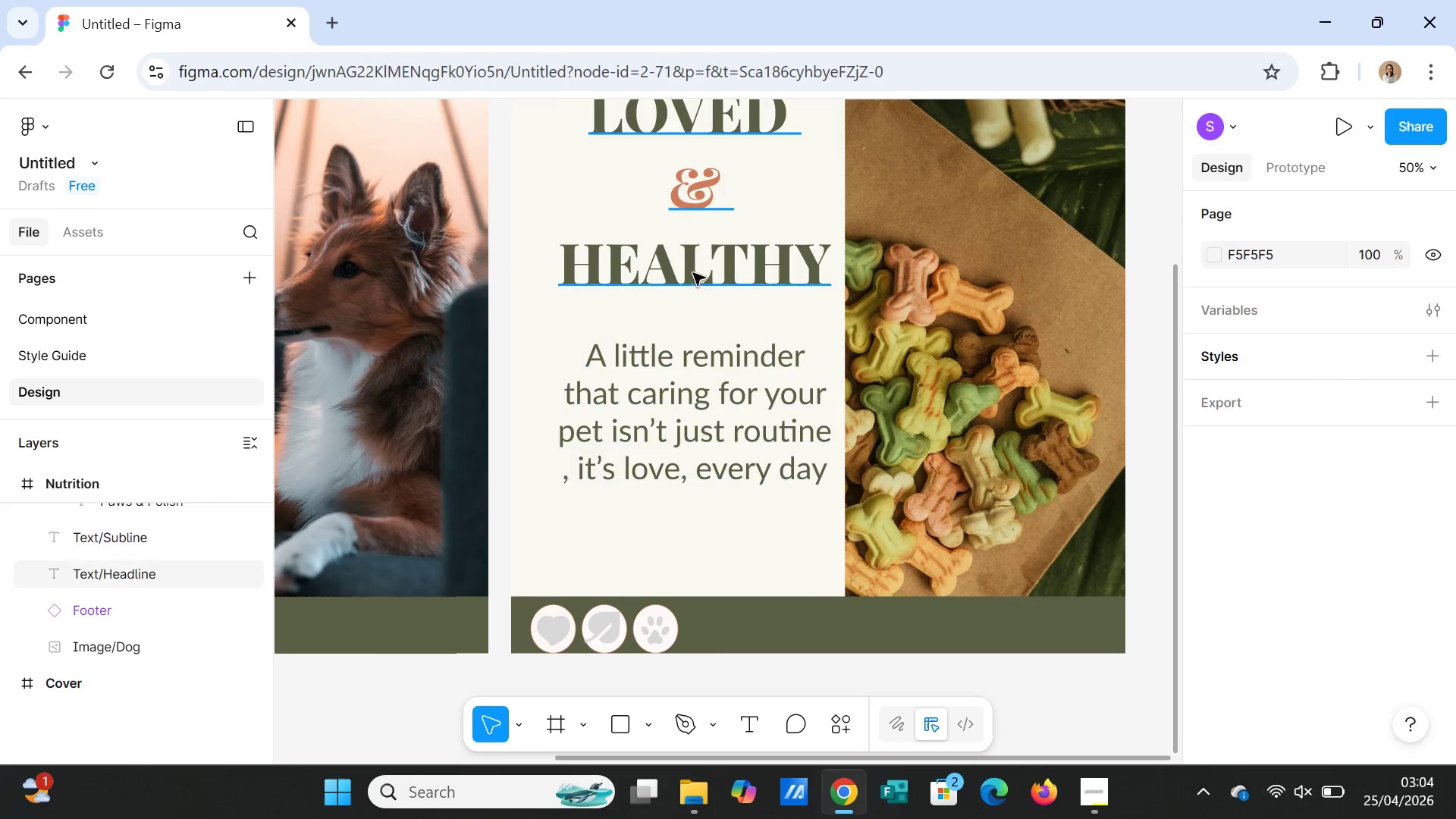 
scroll: coordinate [718, 203], scroll_direction: up, amount: 5.0
 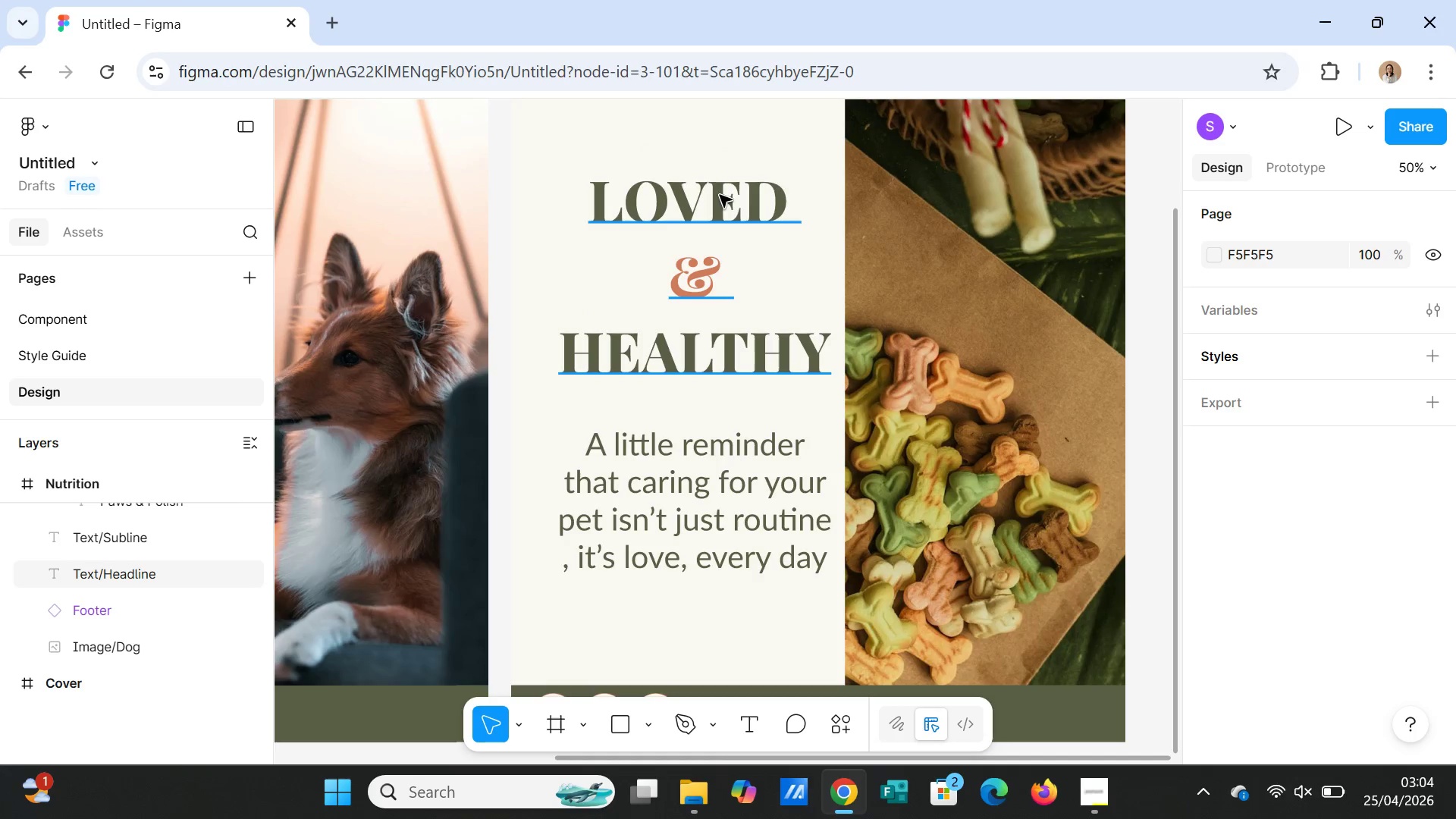 
double_click([720, 195])
 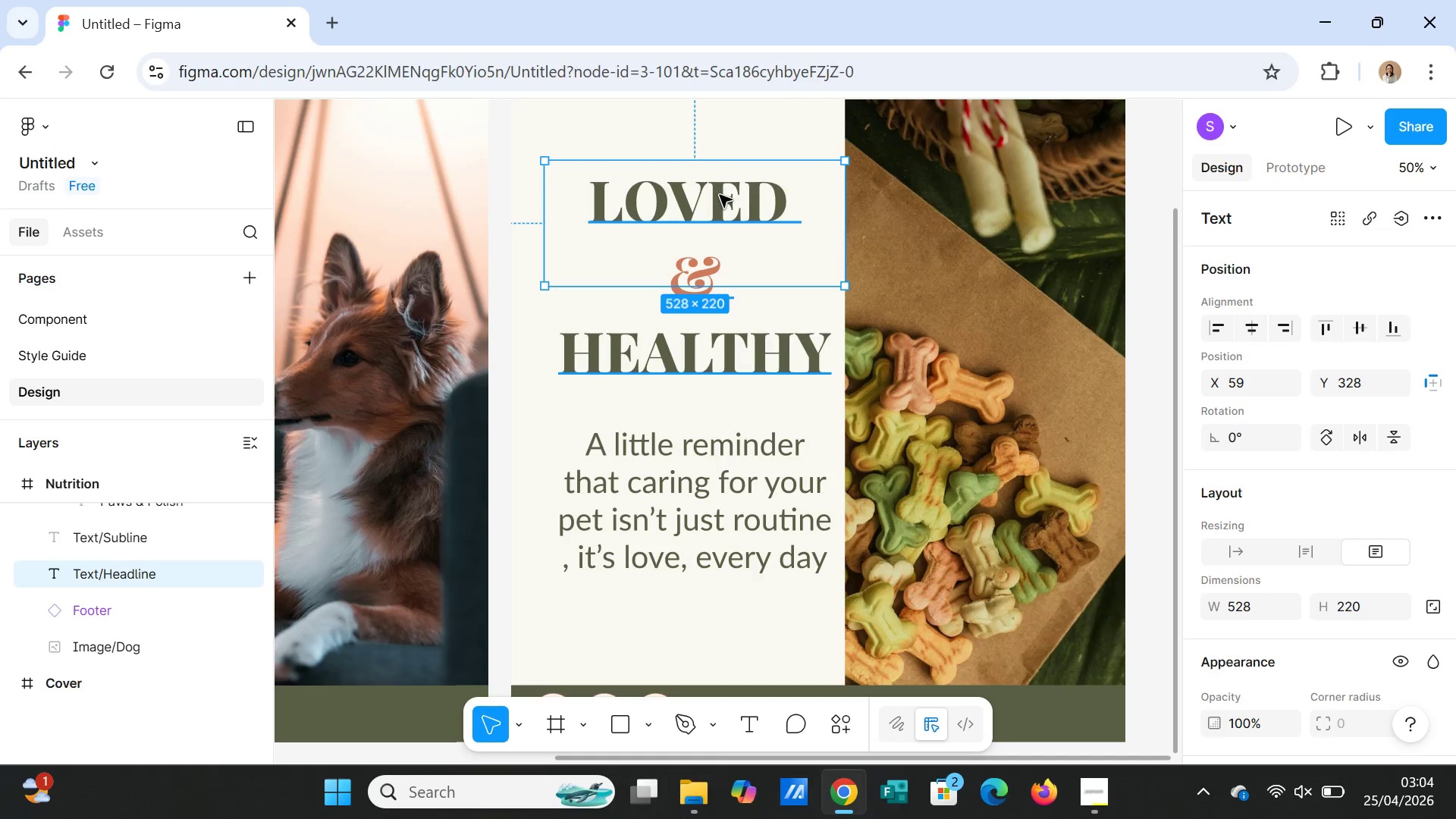 
scroll: coordinate [726, 212], scroll_direction: up, amount: 6.0
 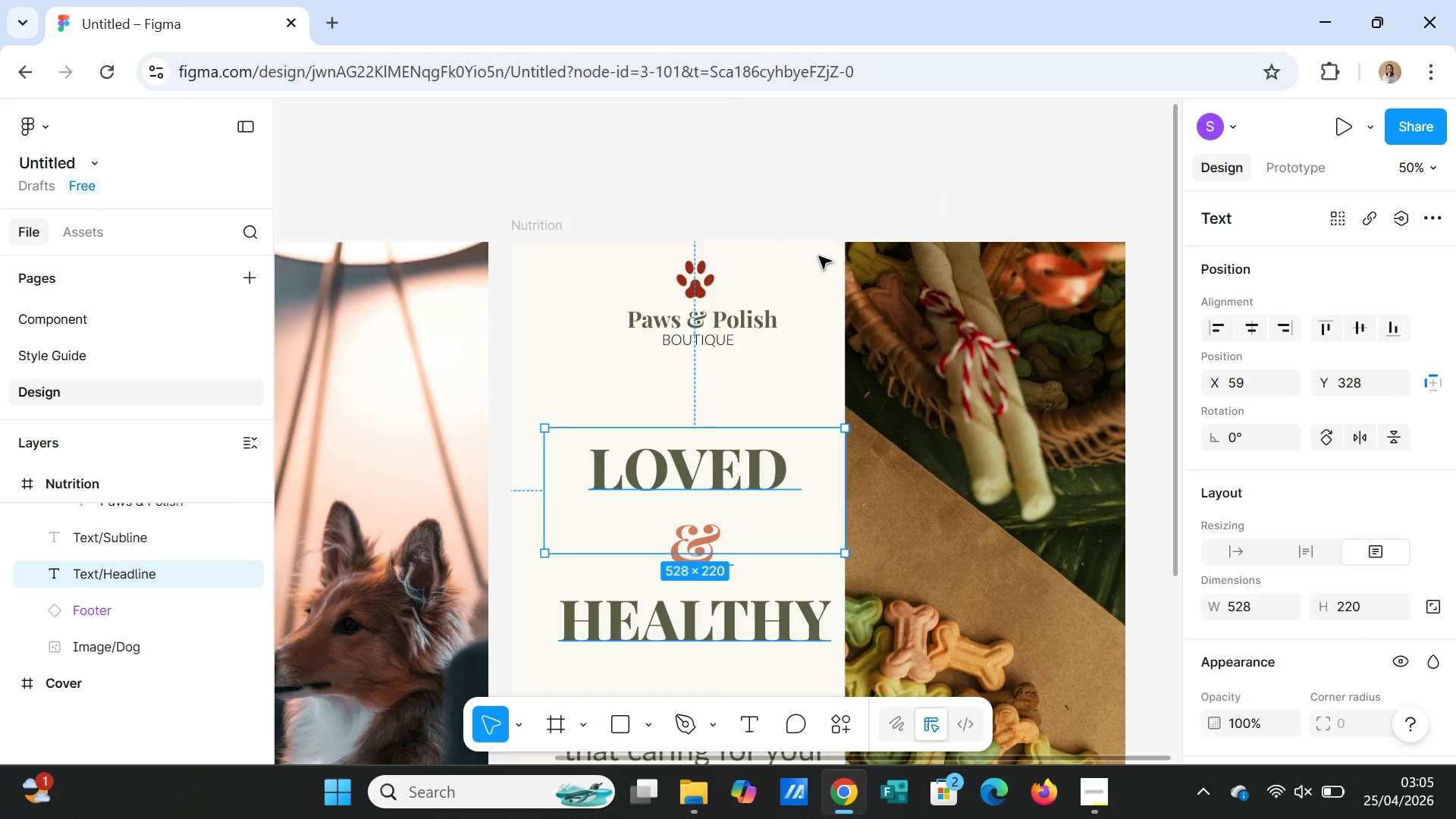 
wait(5.14)
 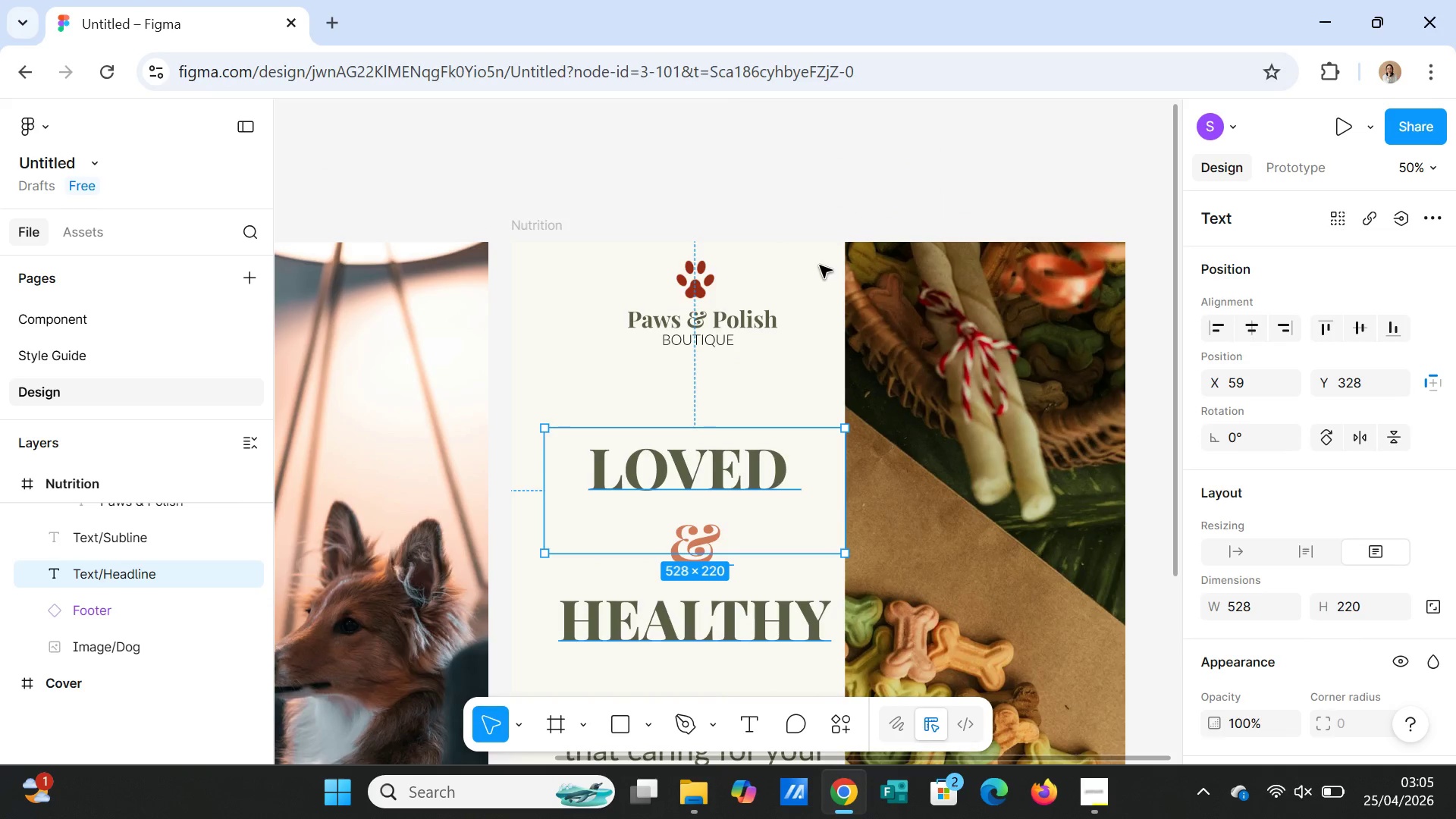 
left_click([696, 281])
 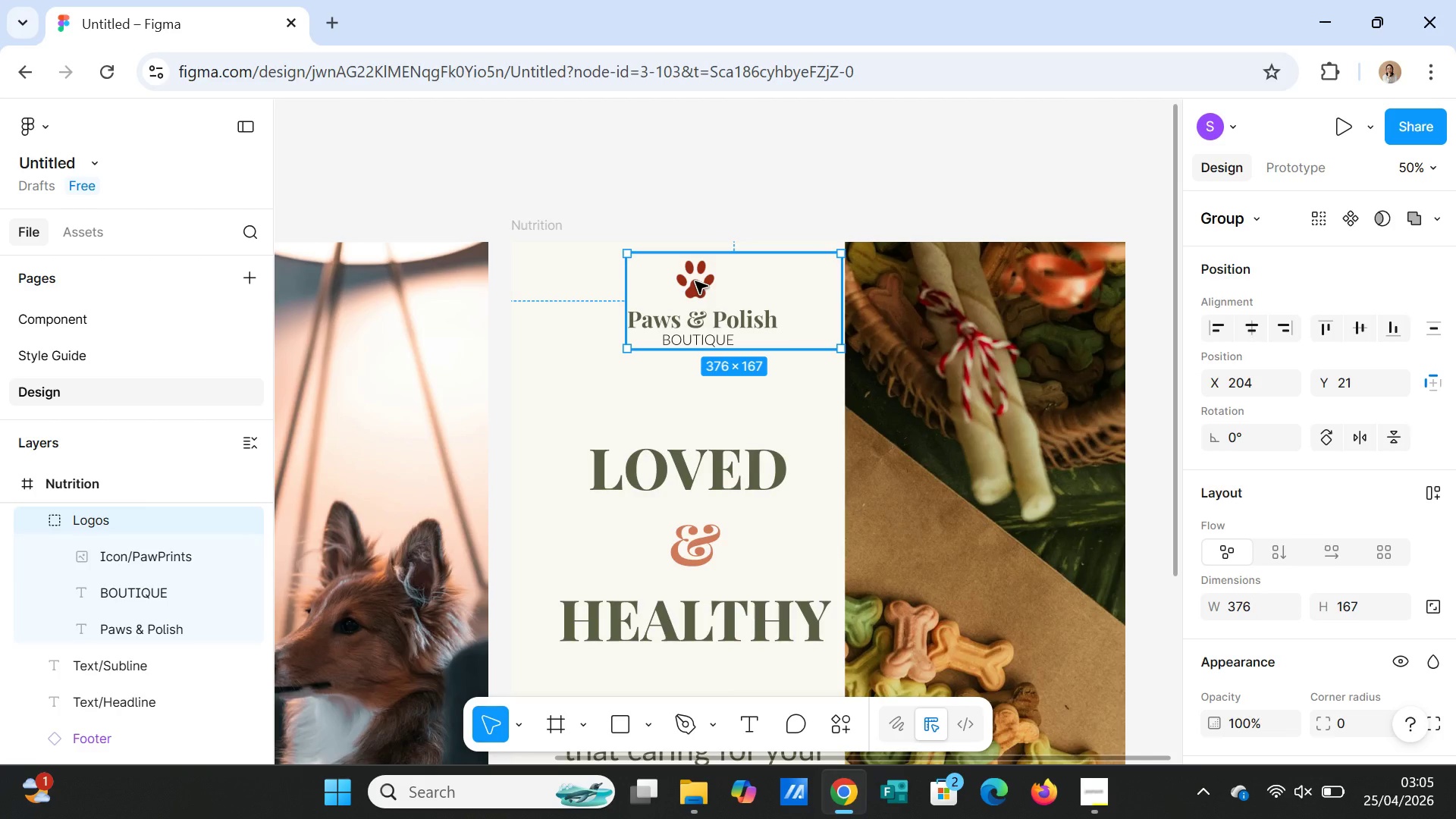 
key(Delete)
 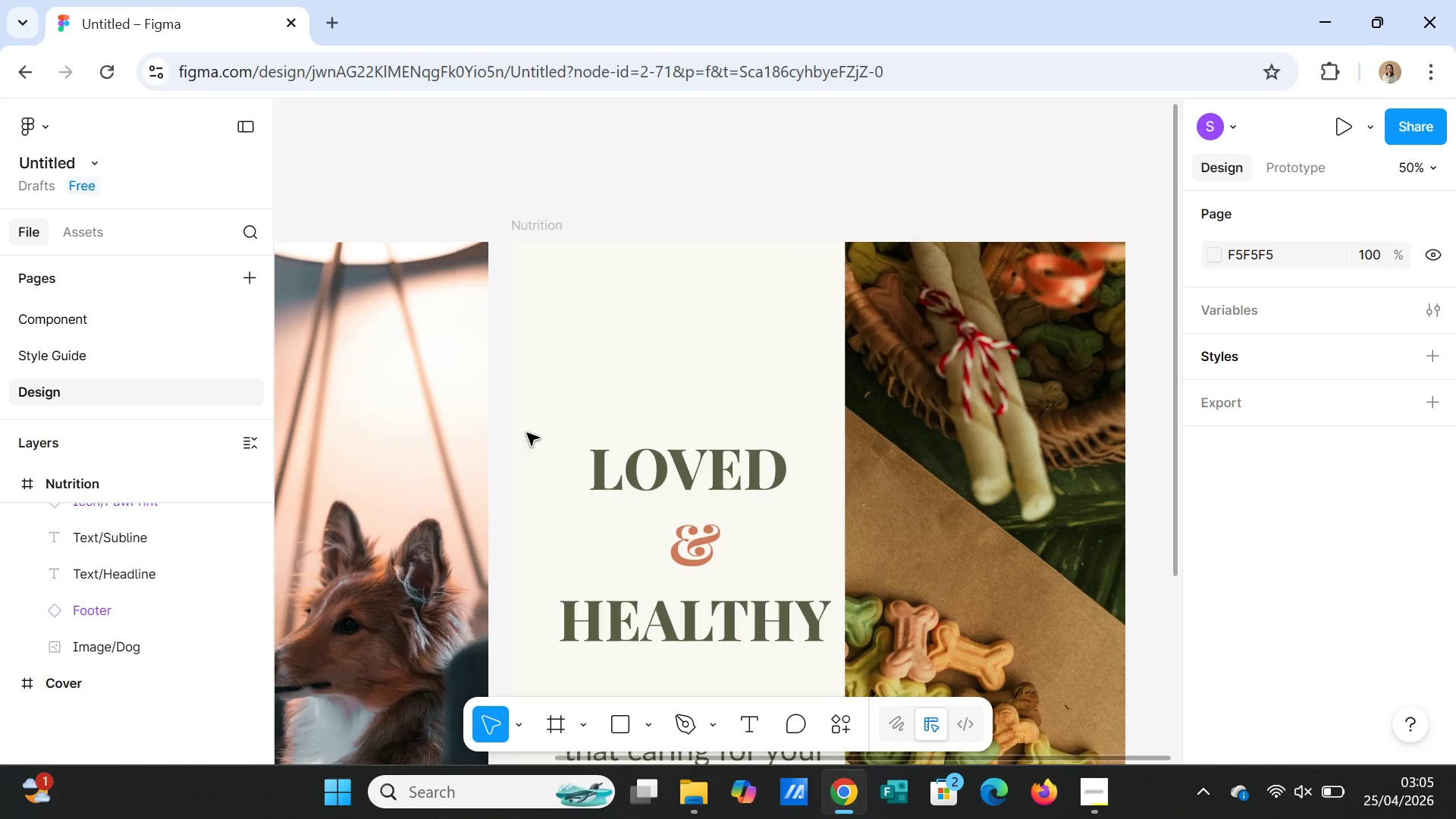 
scroll: coordinate [126, 589], scroll_direction: up, amount: 4.0
 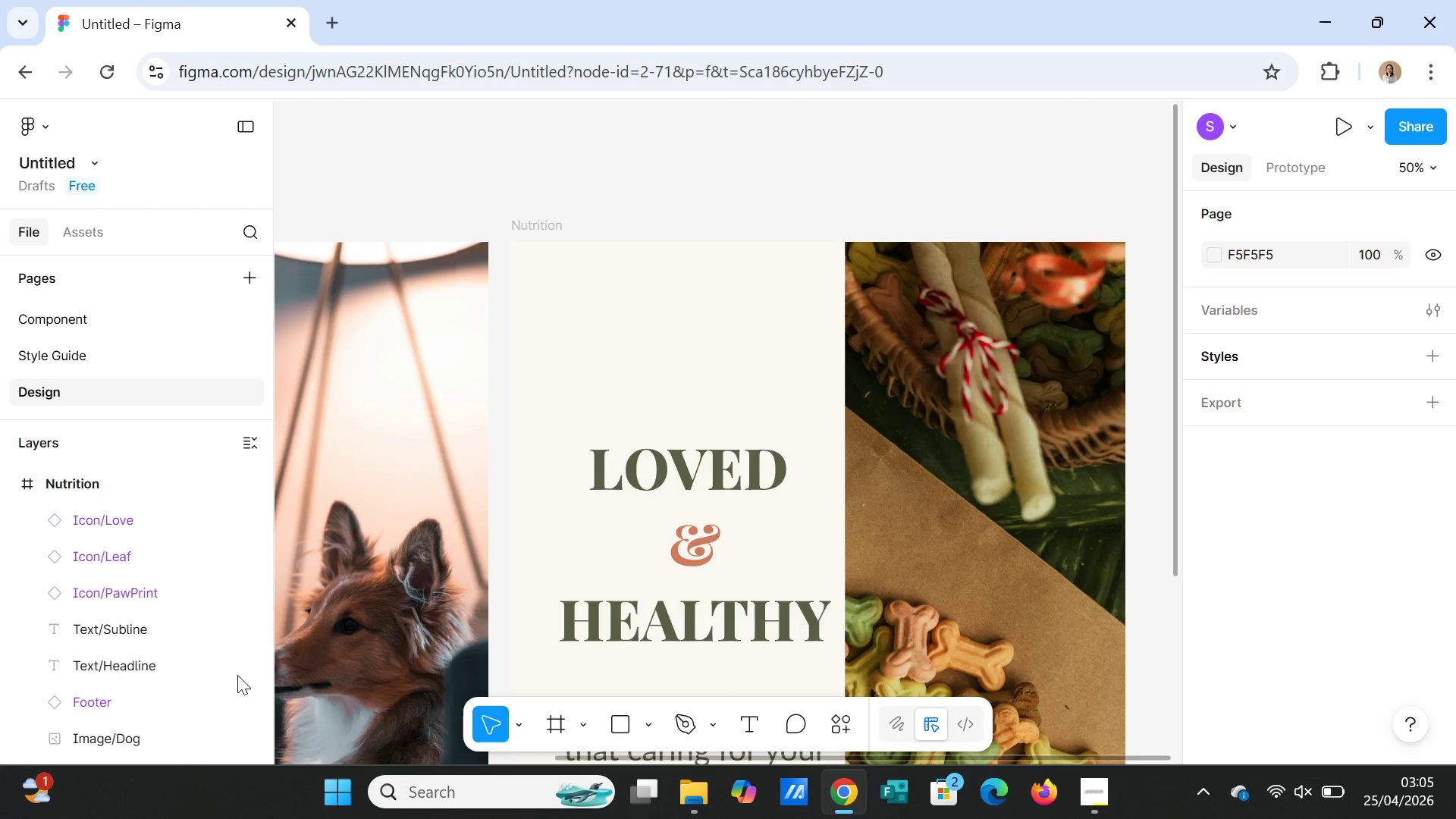 
wait(11.51)
 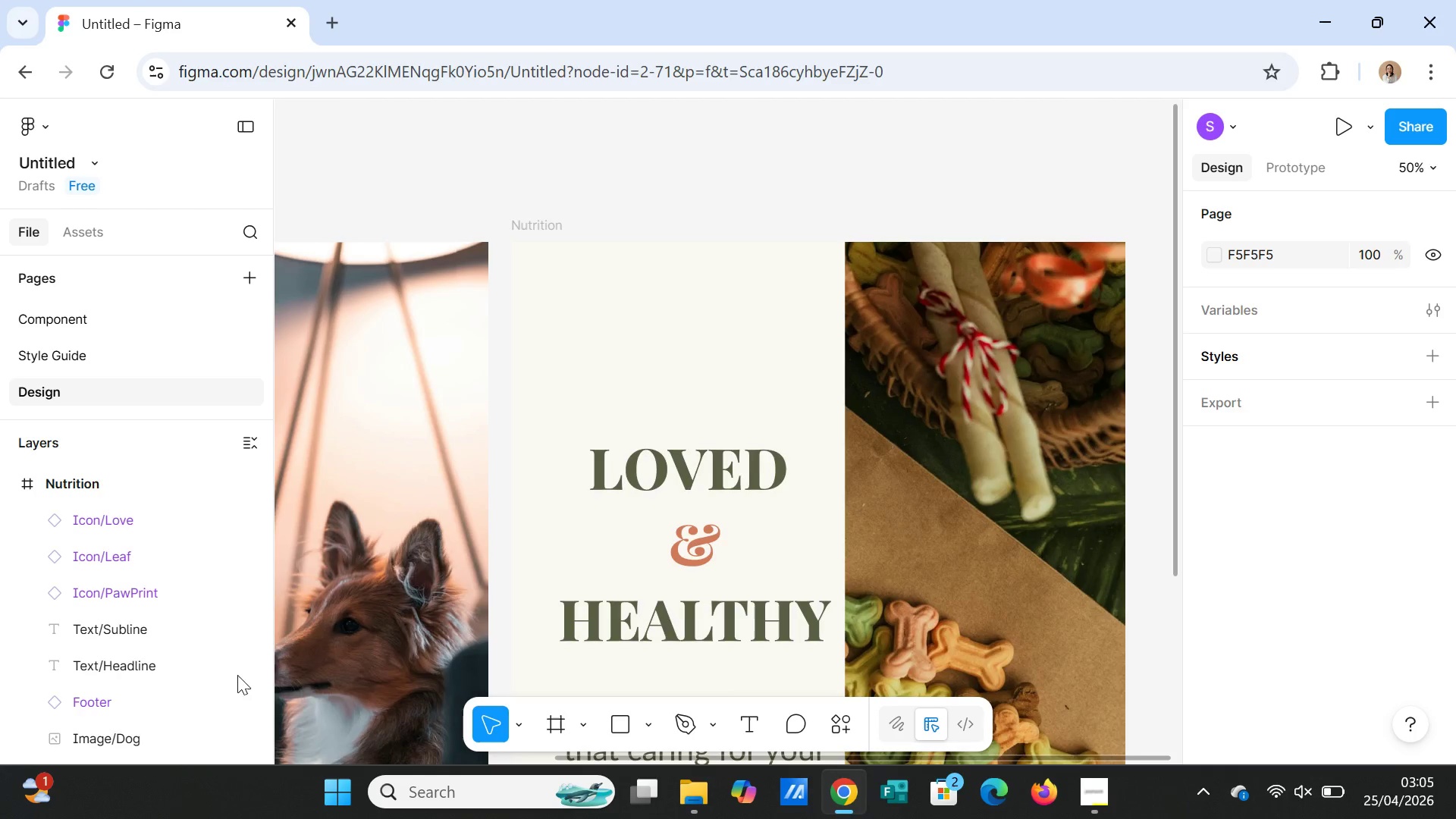 
scroll: coordinate [880, 479], scroll_direction: down, amount: 12.0
 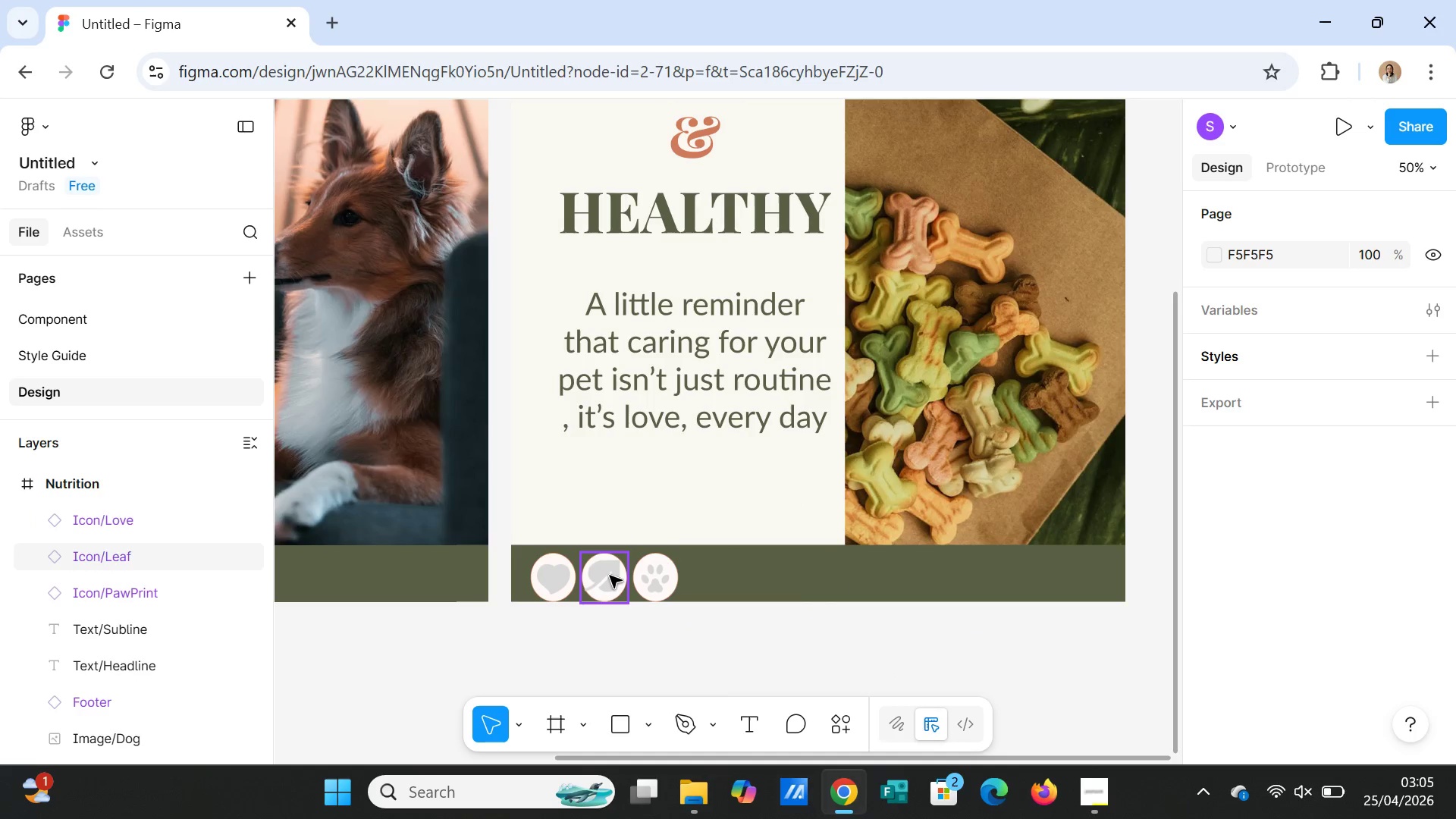 
left_click([610, 576])
 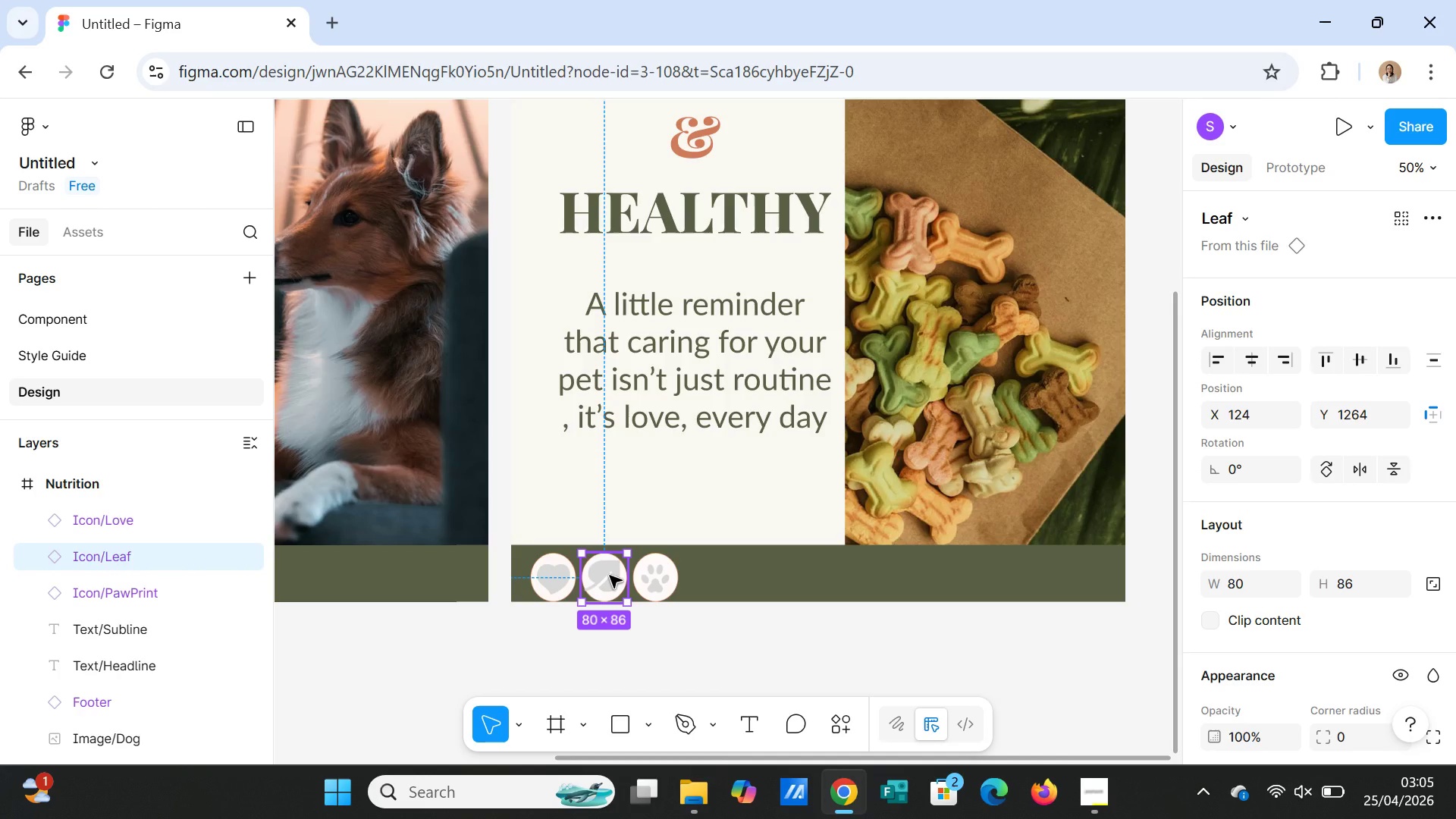 
left_click_drag(start_coordinate=[610, 576], to_coordinate=[699, 196])
 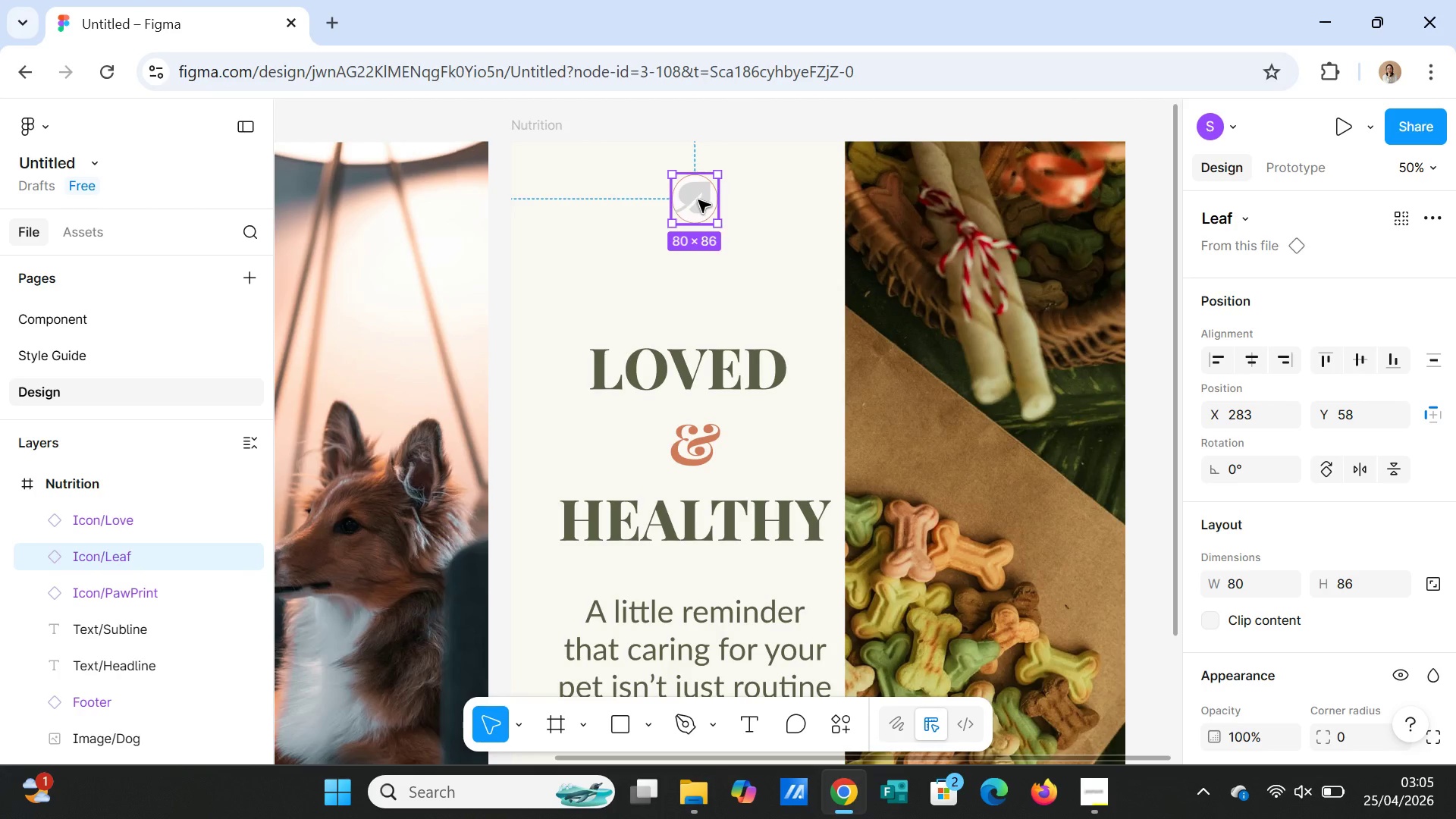 
scroll: coordinate [711, 135], scroll_direction: up, amount: 5.0
 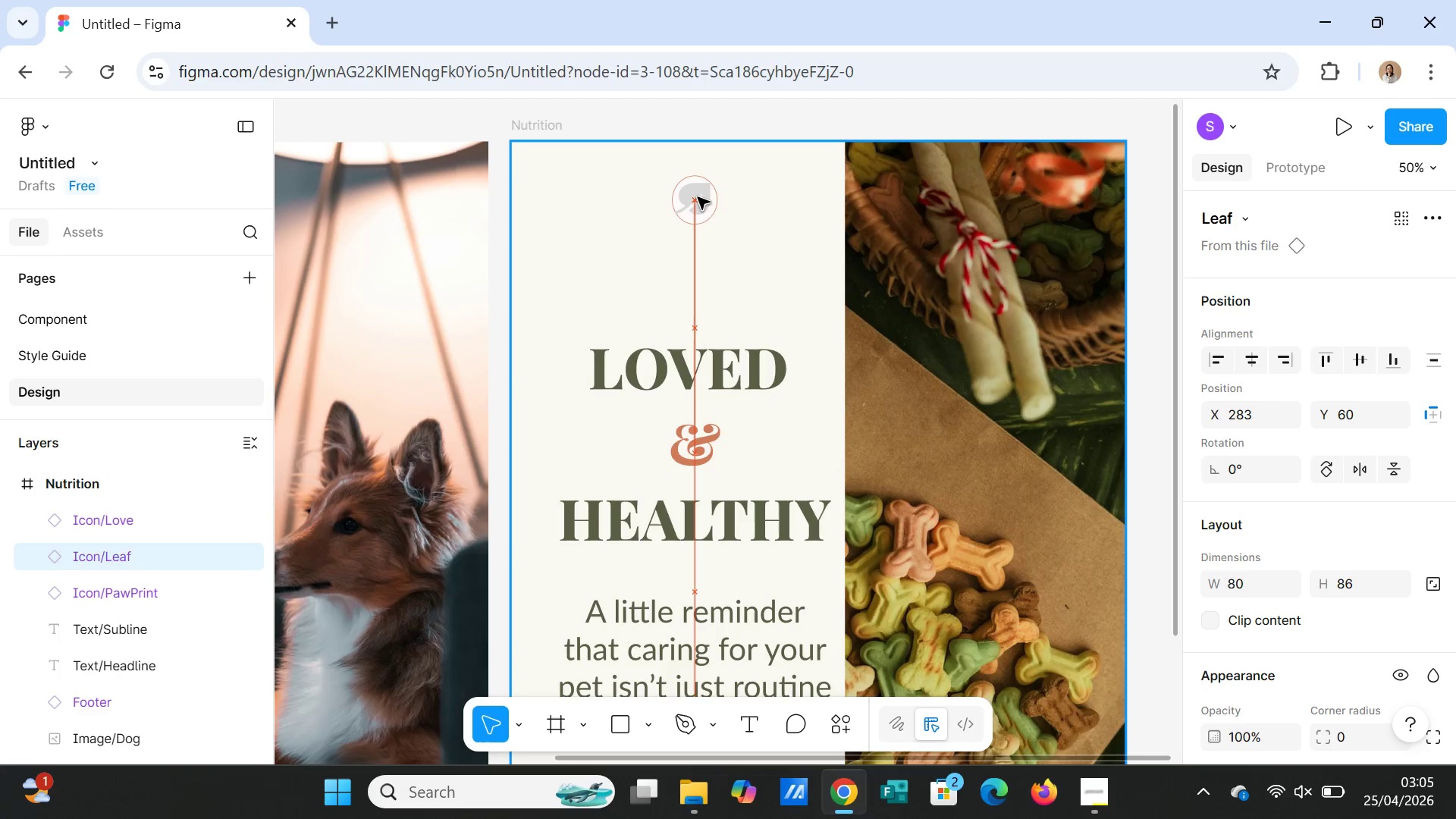 
left_click([701, 213])
 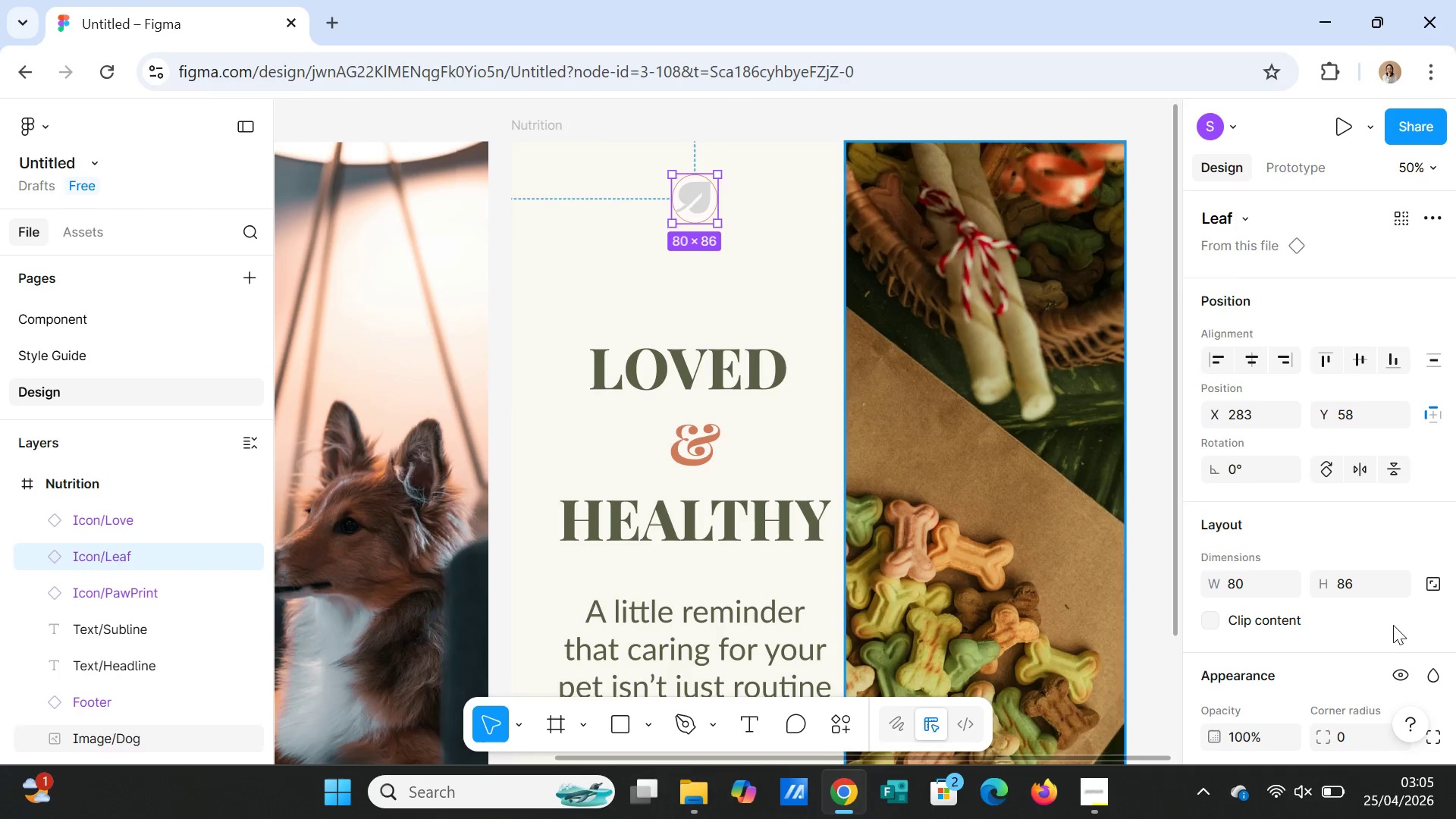 
scroll: coordinate [1397, 600], scroll_direction: down, amount: 6.0
 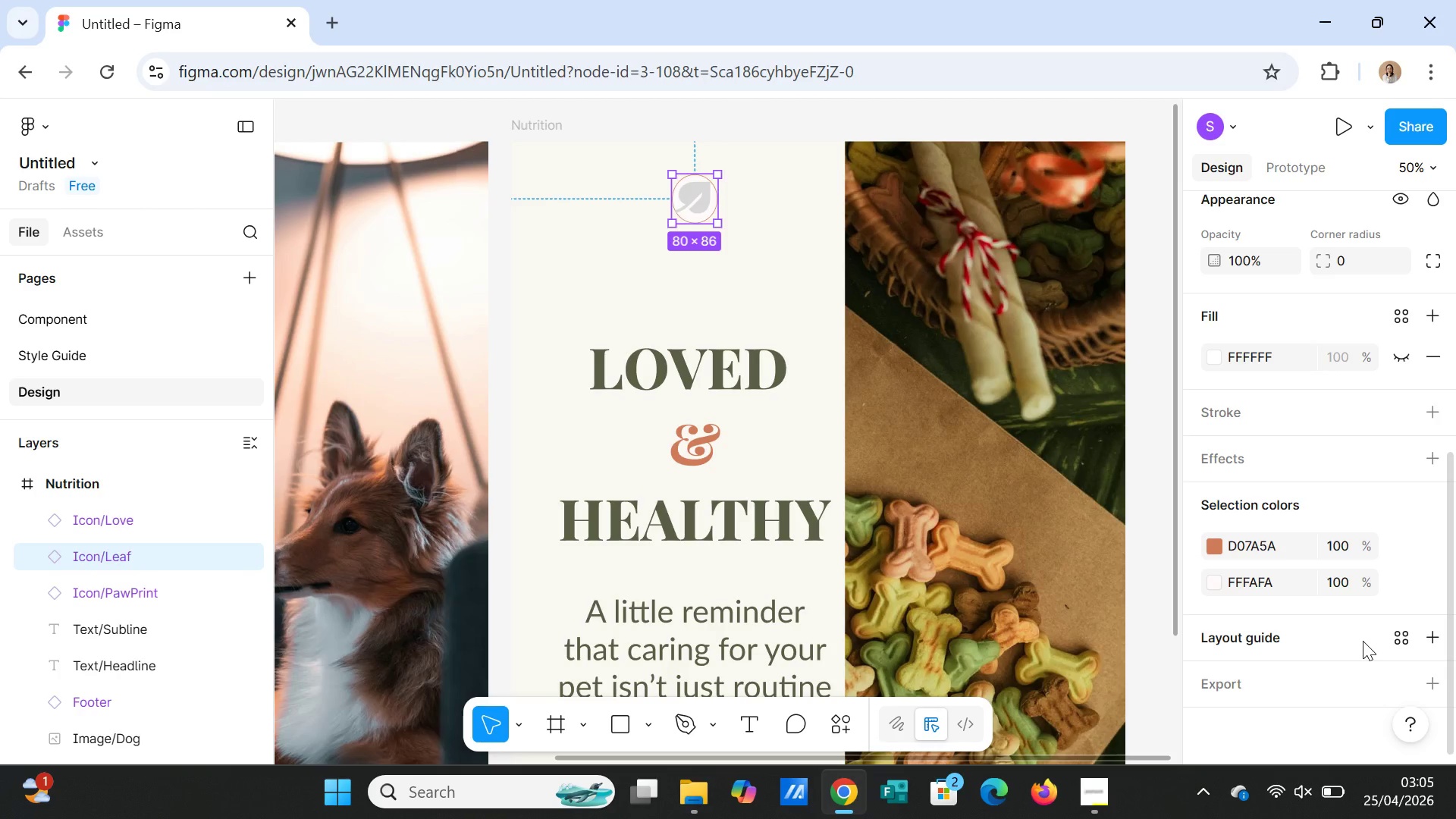 
left_click([1344, 411])
 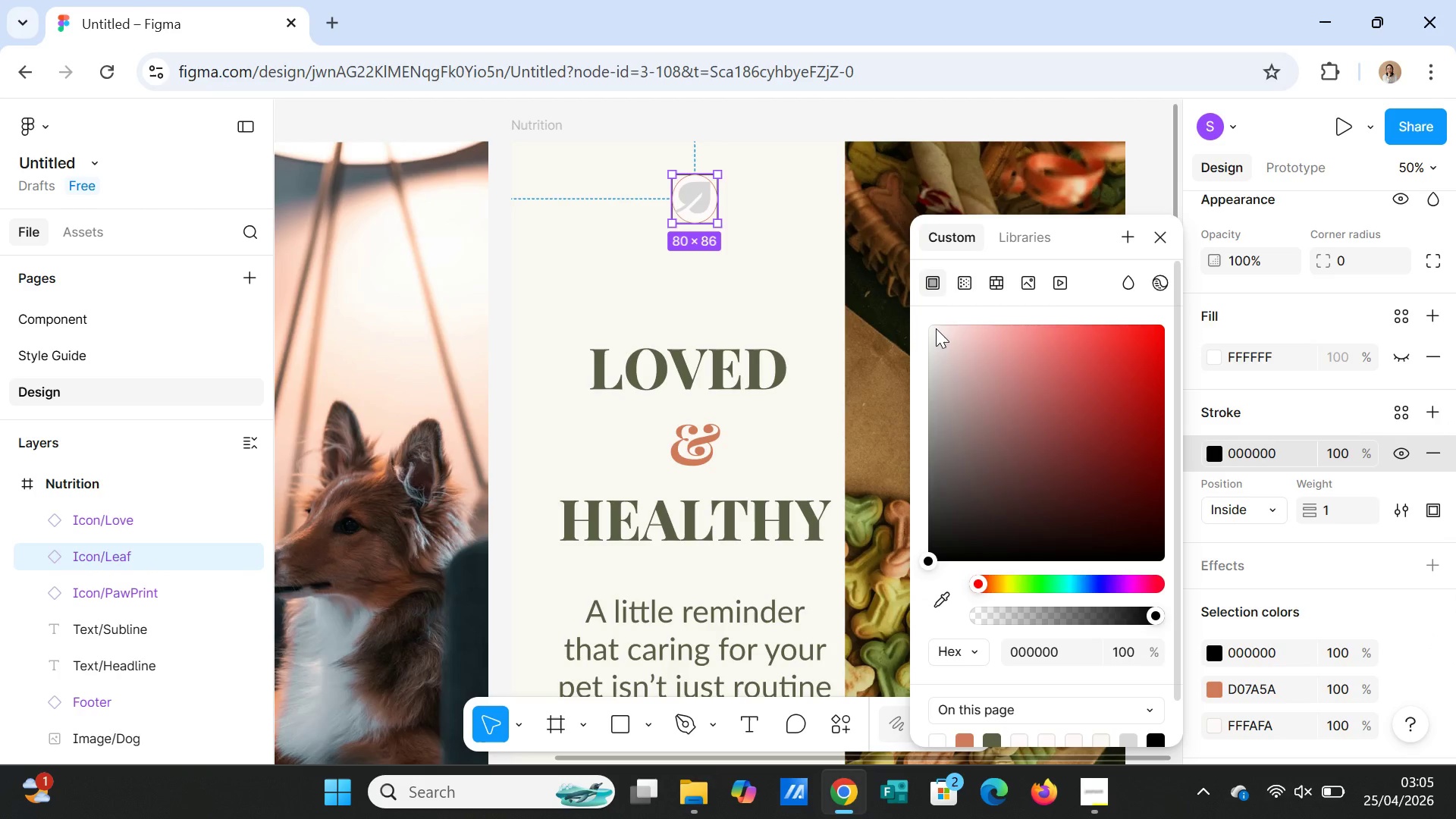 
left_click([931, 328])
 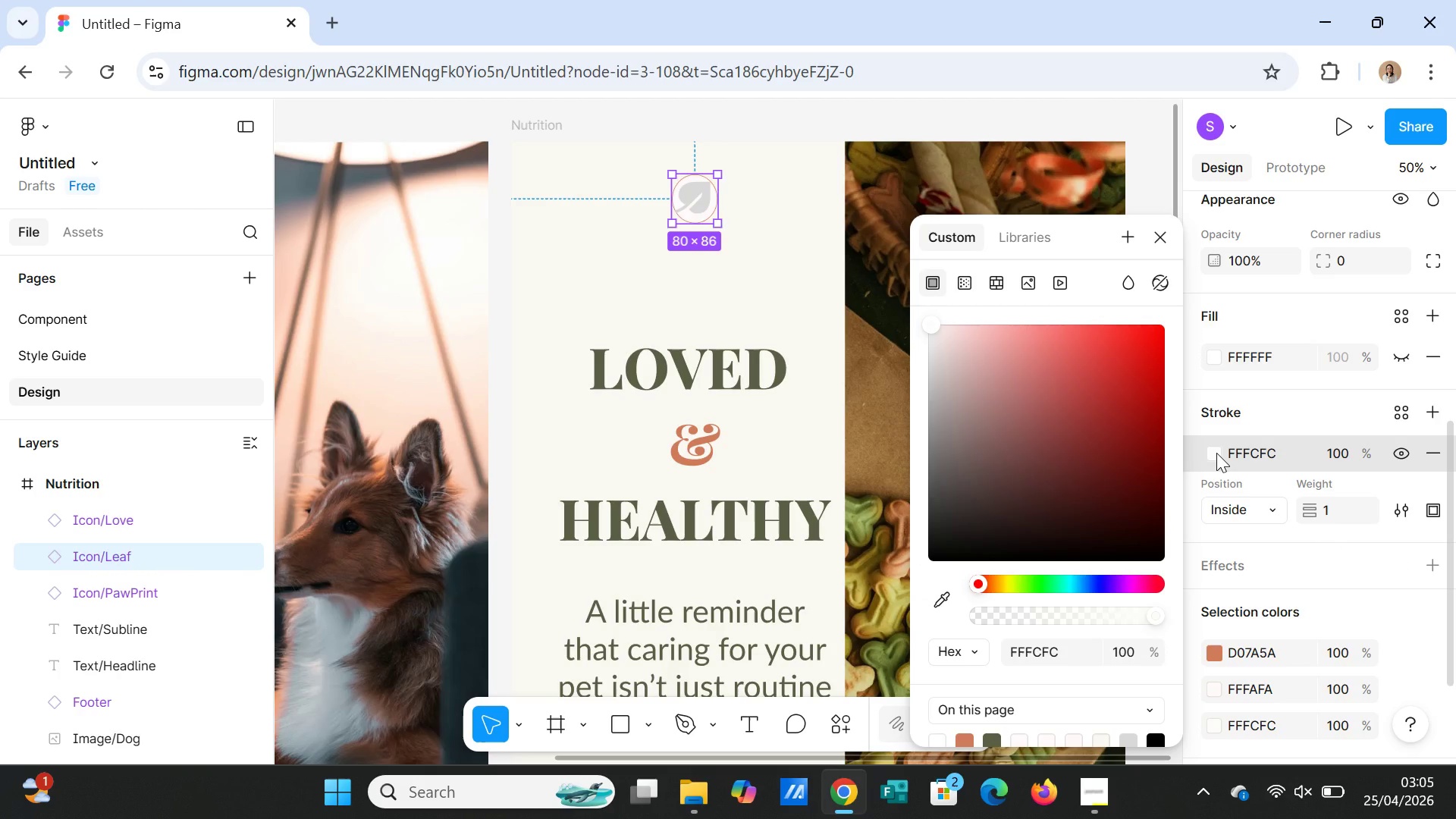 
left_click([1216, 453])
 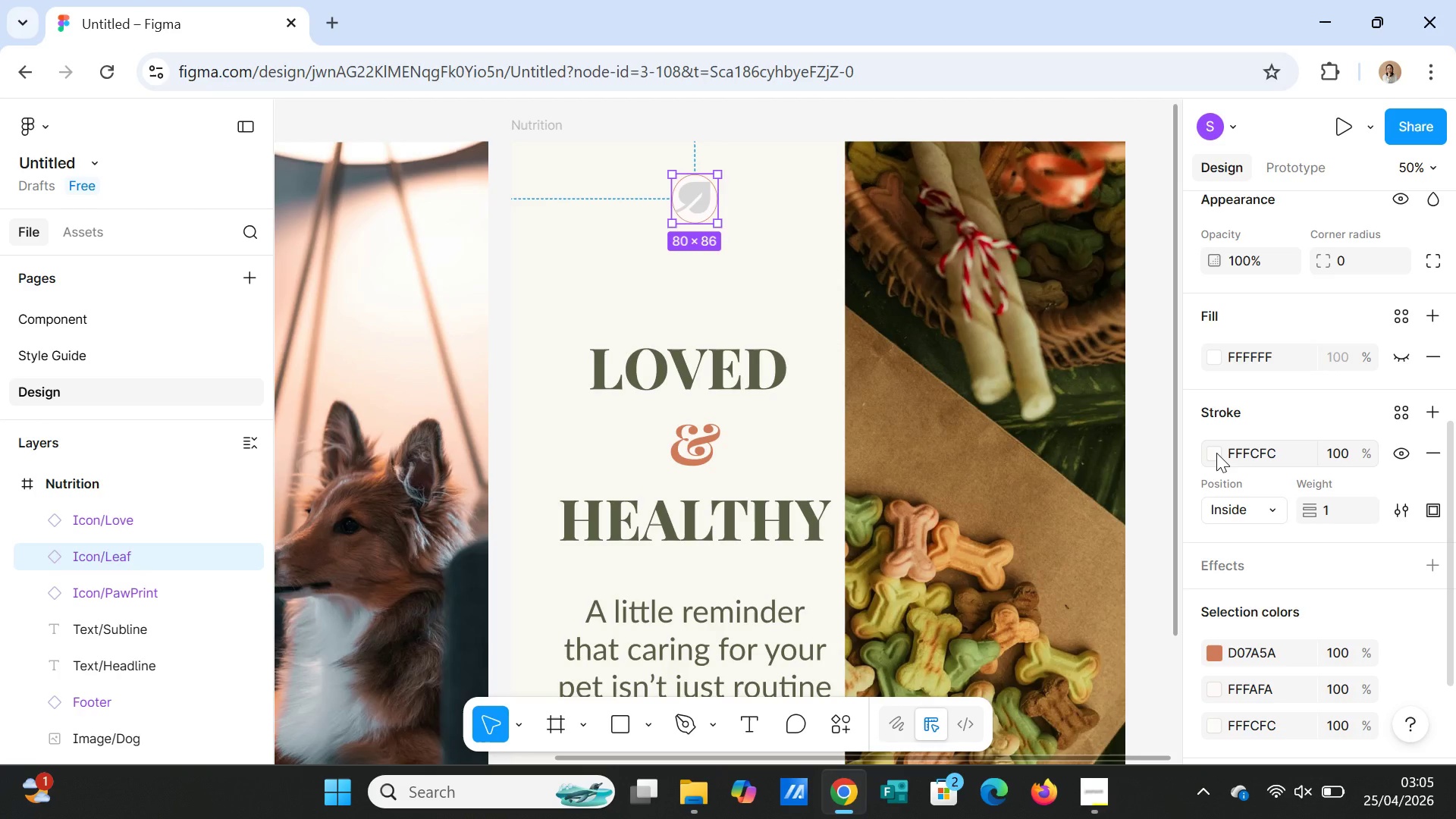 
left_click([1216, 453])
 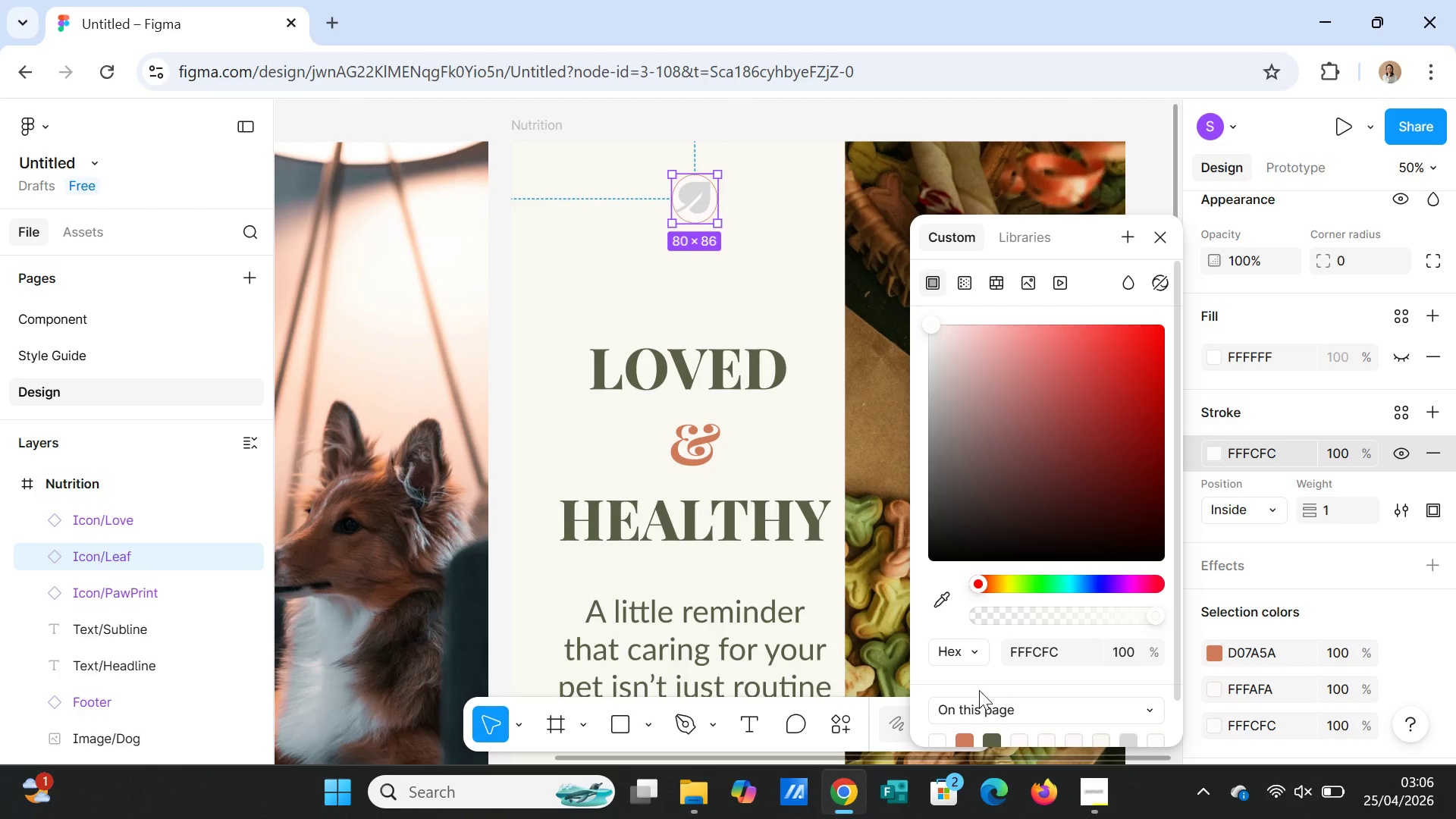 
left_click([940, 741])
 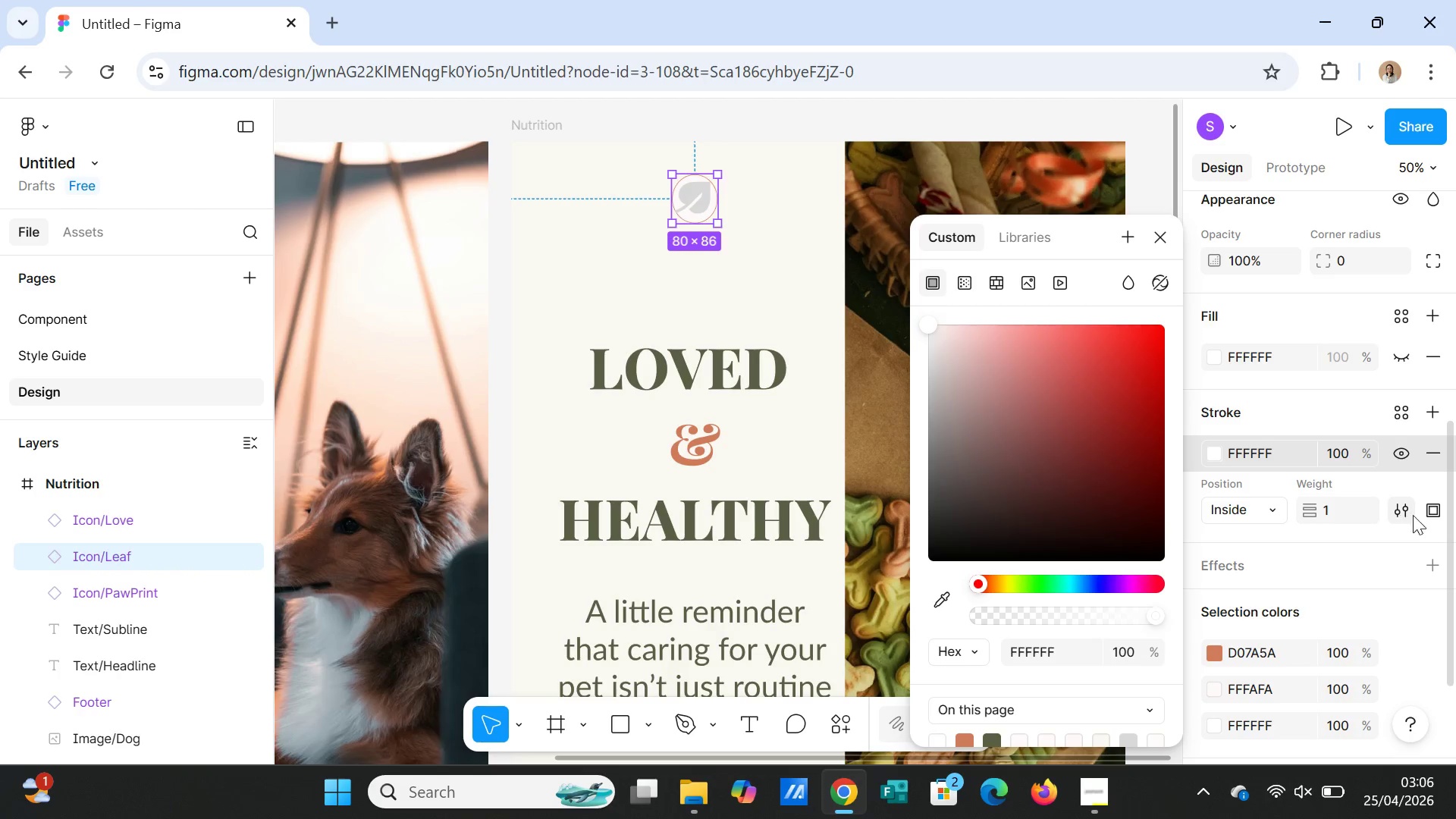 
left_click([1438, 452])
 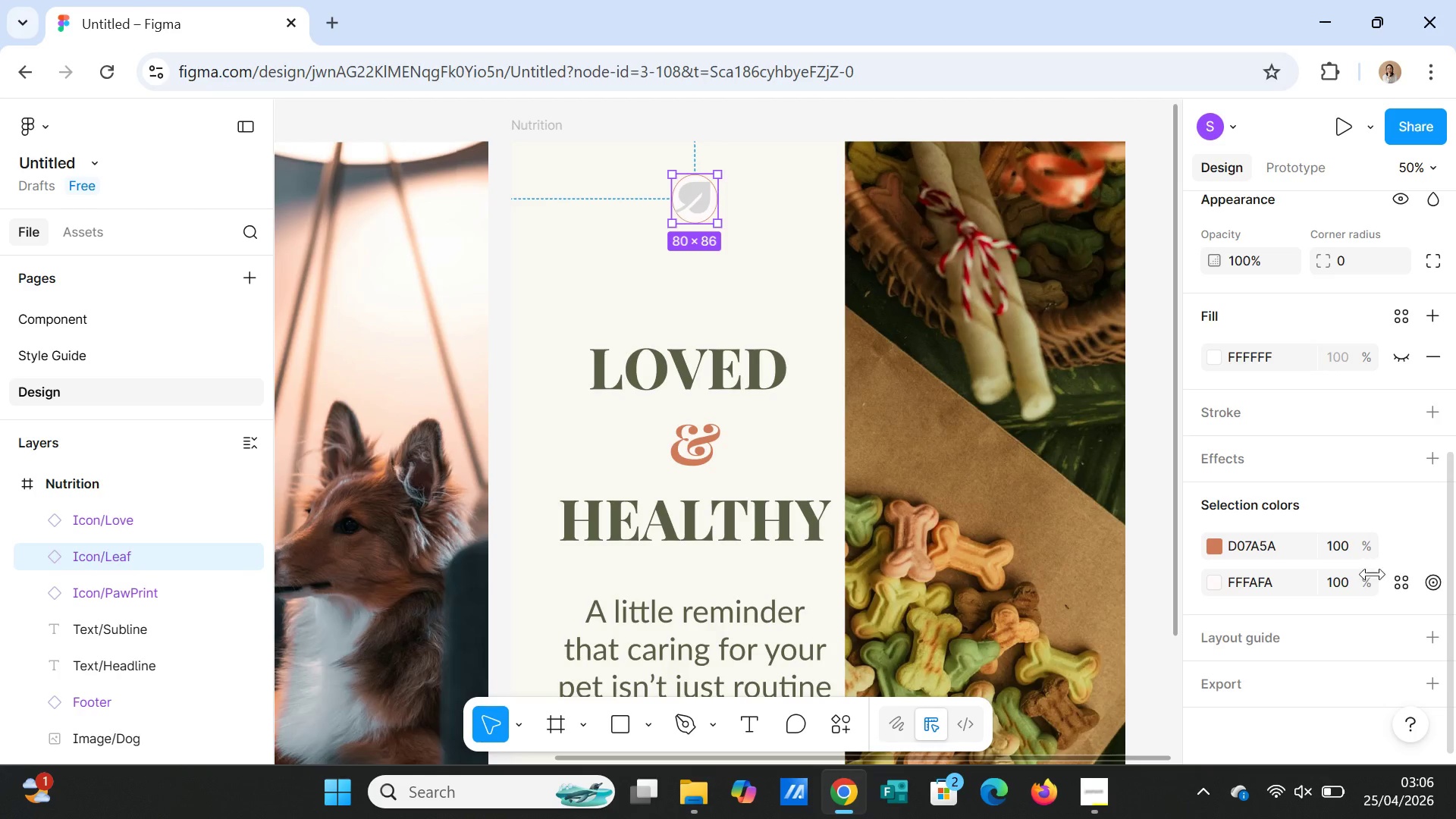 
left_click([821, 278])
 